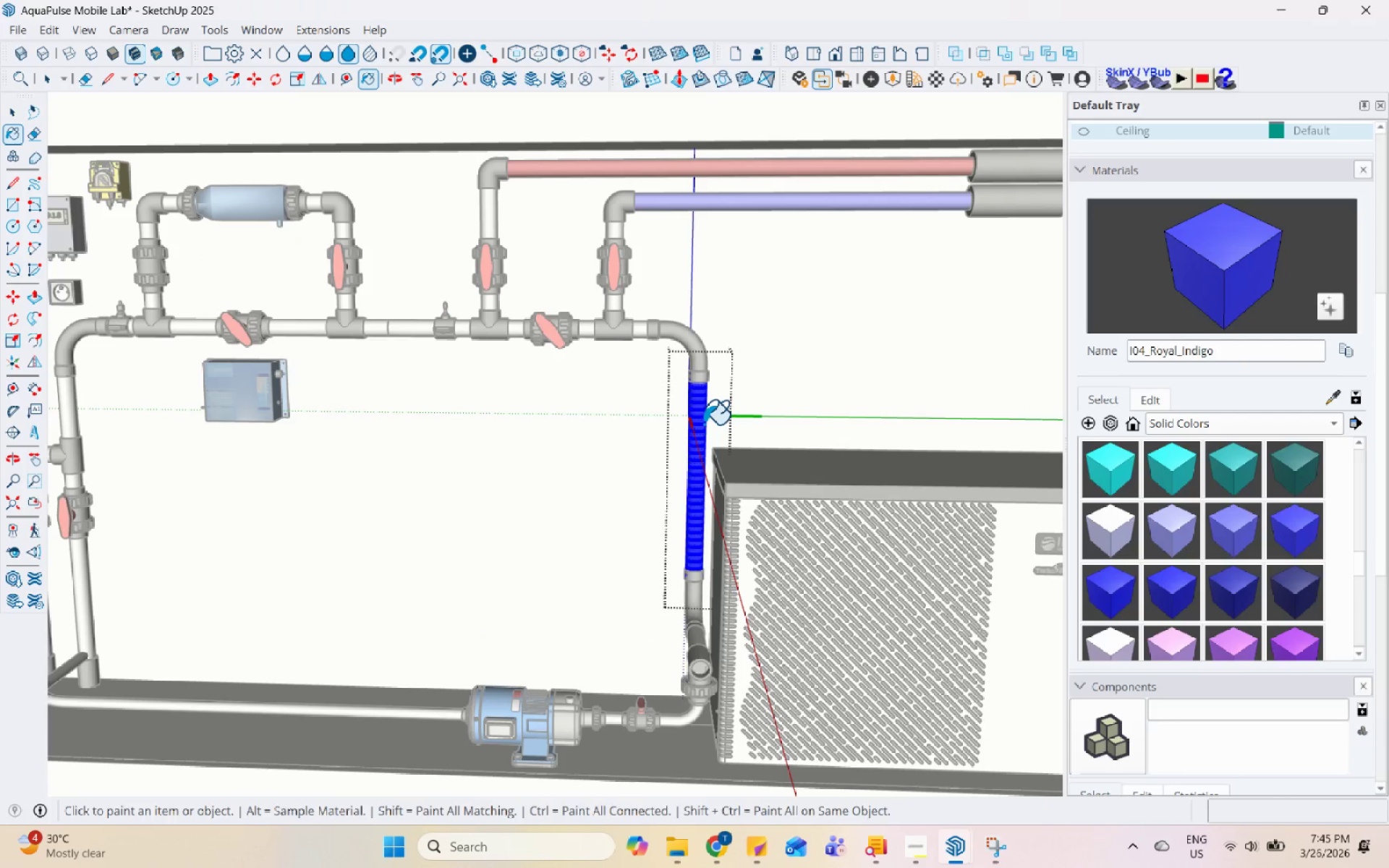 
key(Space)
 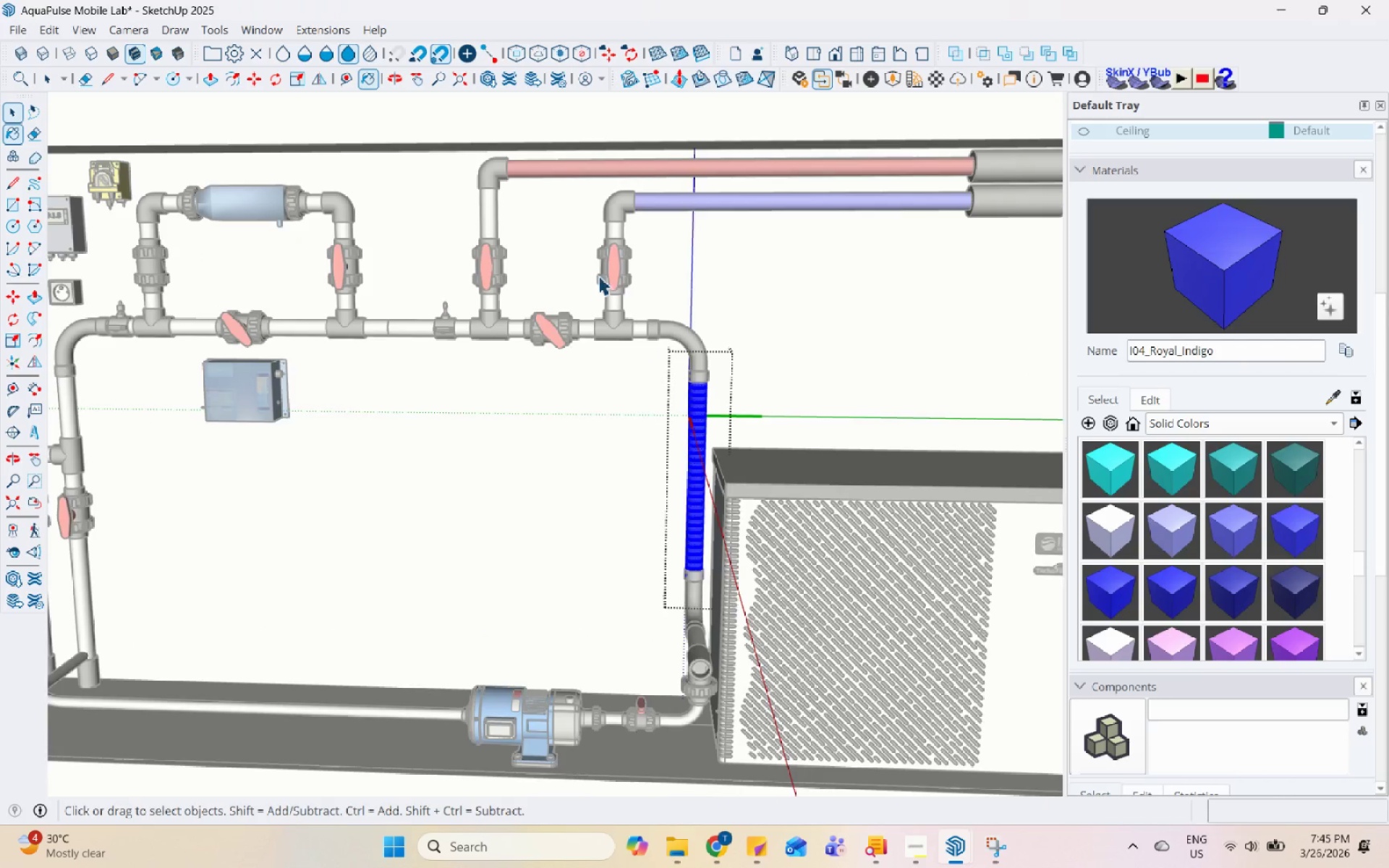 
key(Escape)
 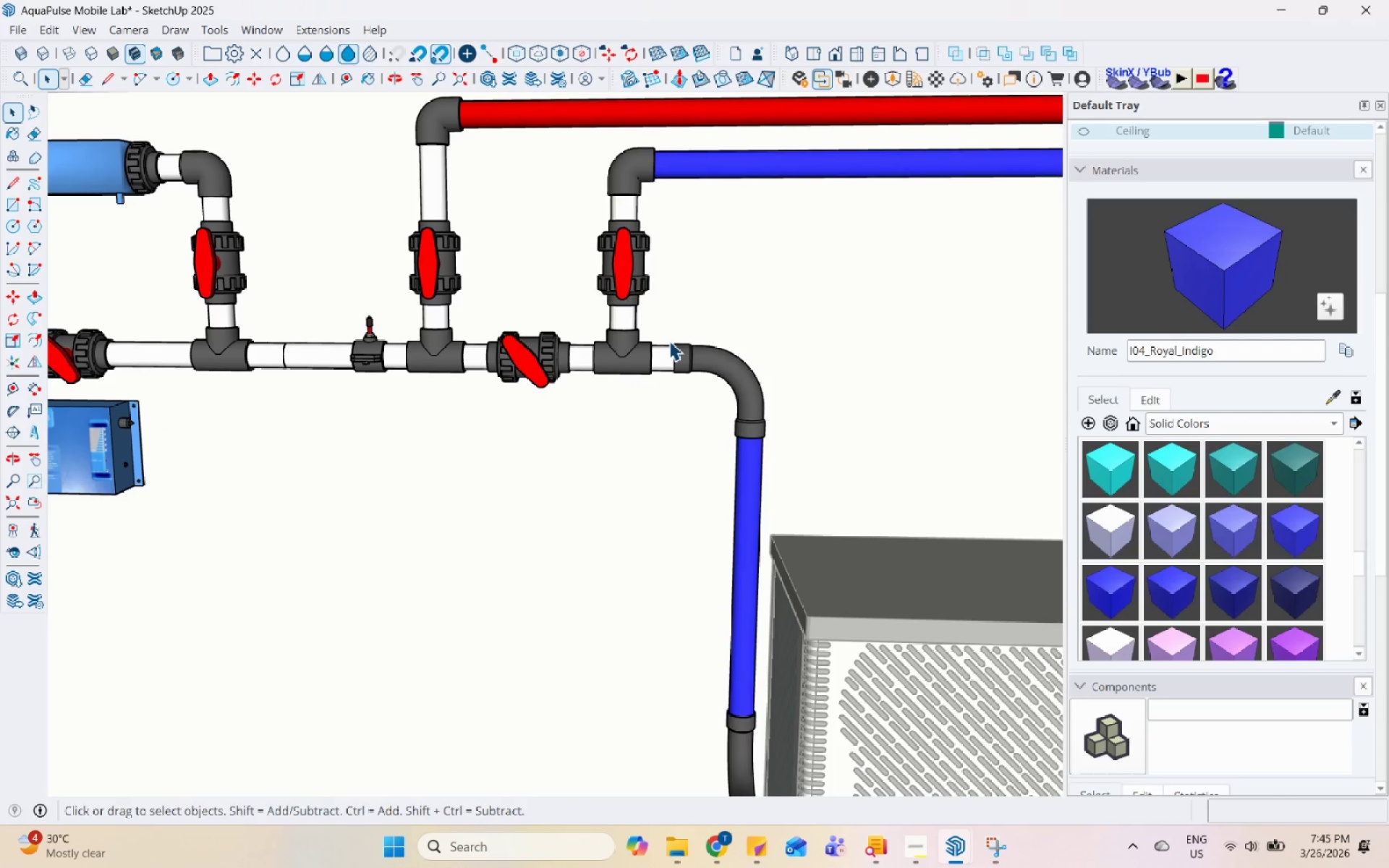 
left_click([669, 343])
 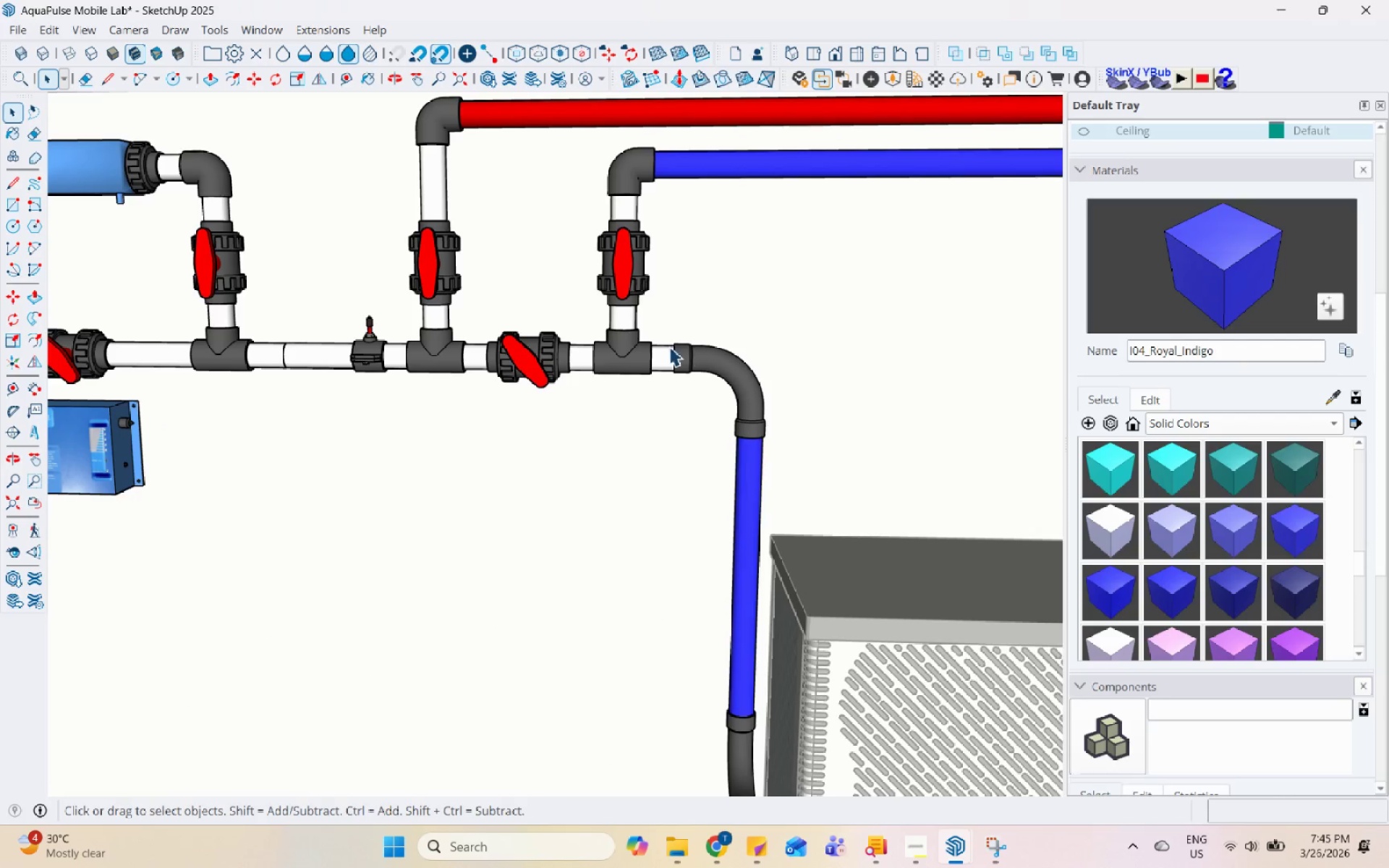 
scroll: coordinate [596, 273], scroll_direction: up, amount: 4.0
 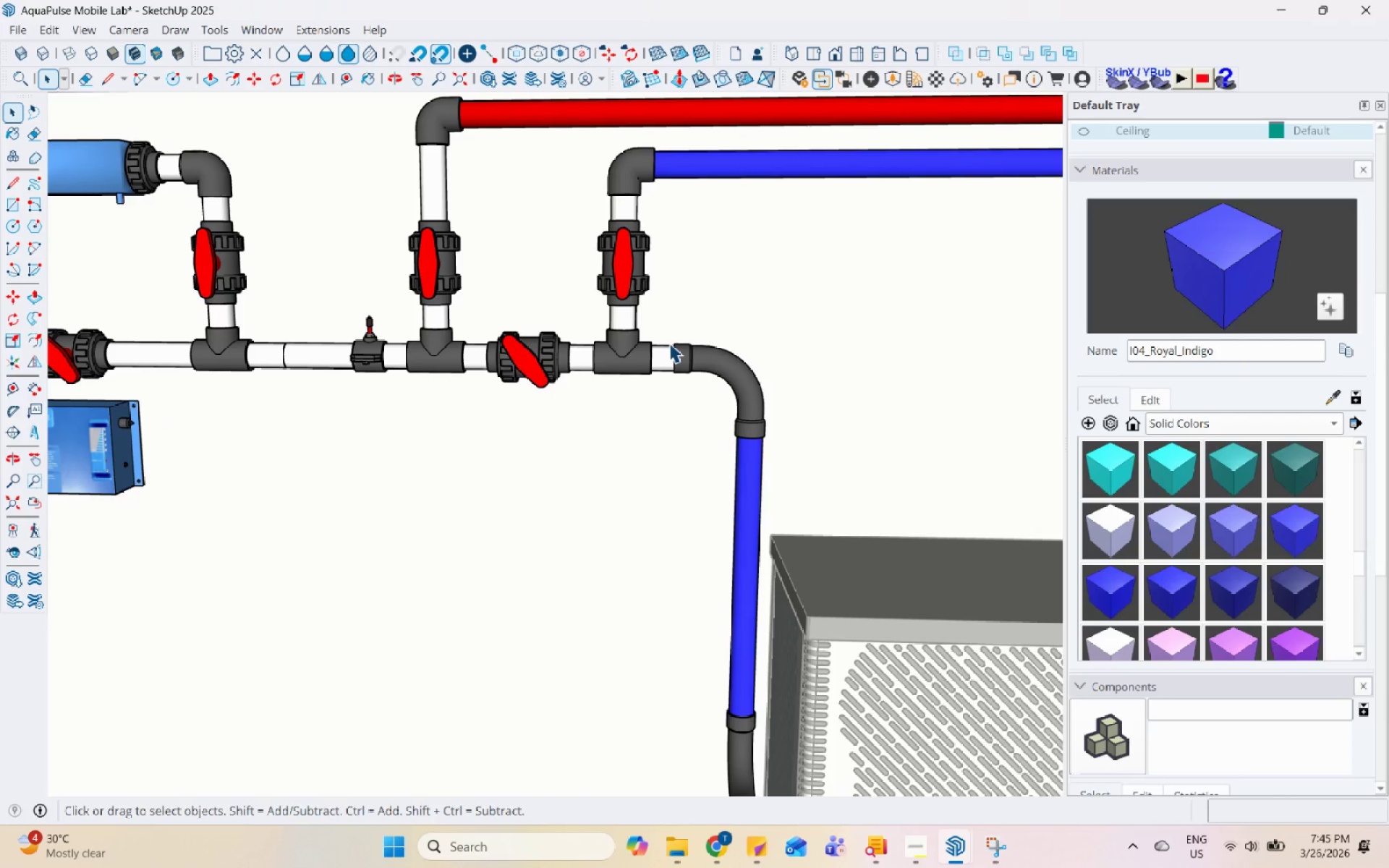 
double_click([668, 354])
 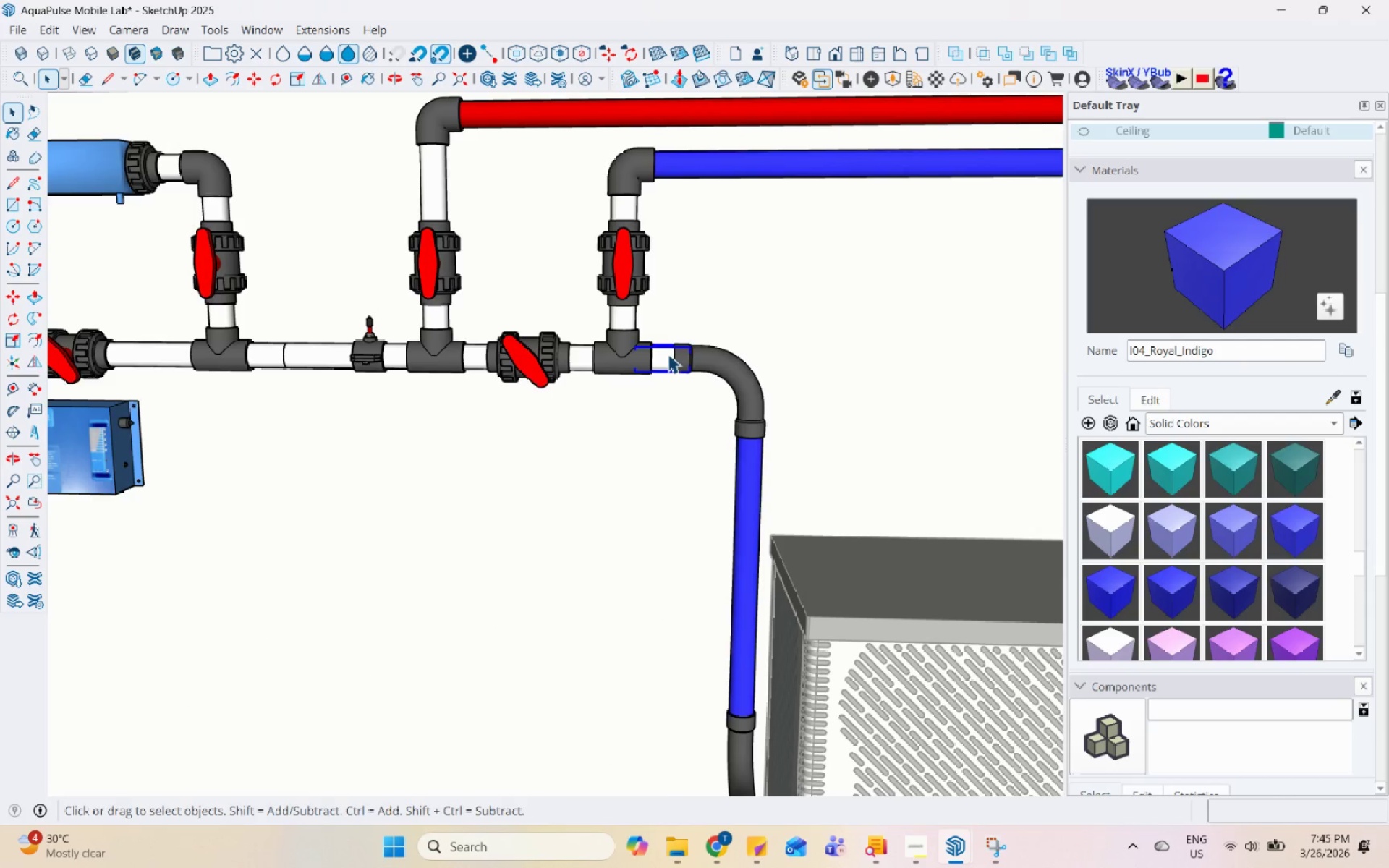 
triple_click([668, 354])
 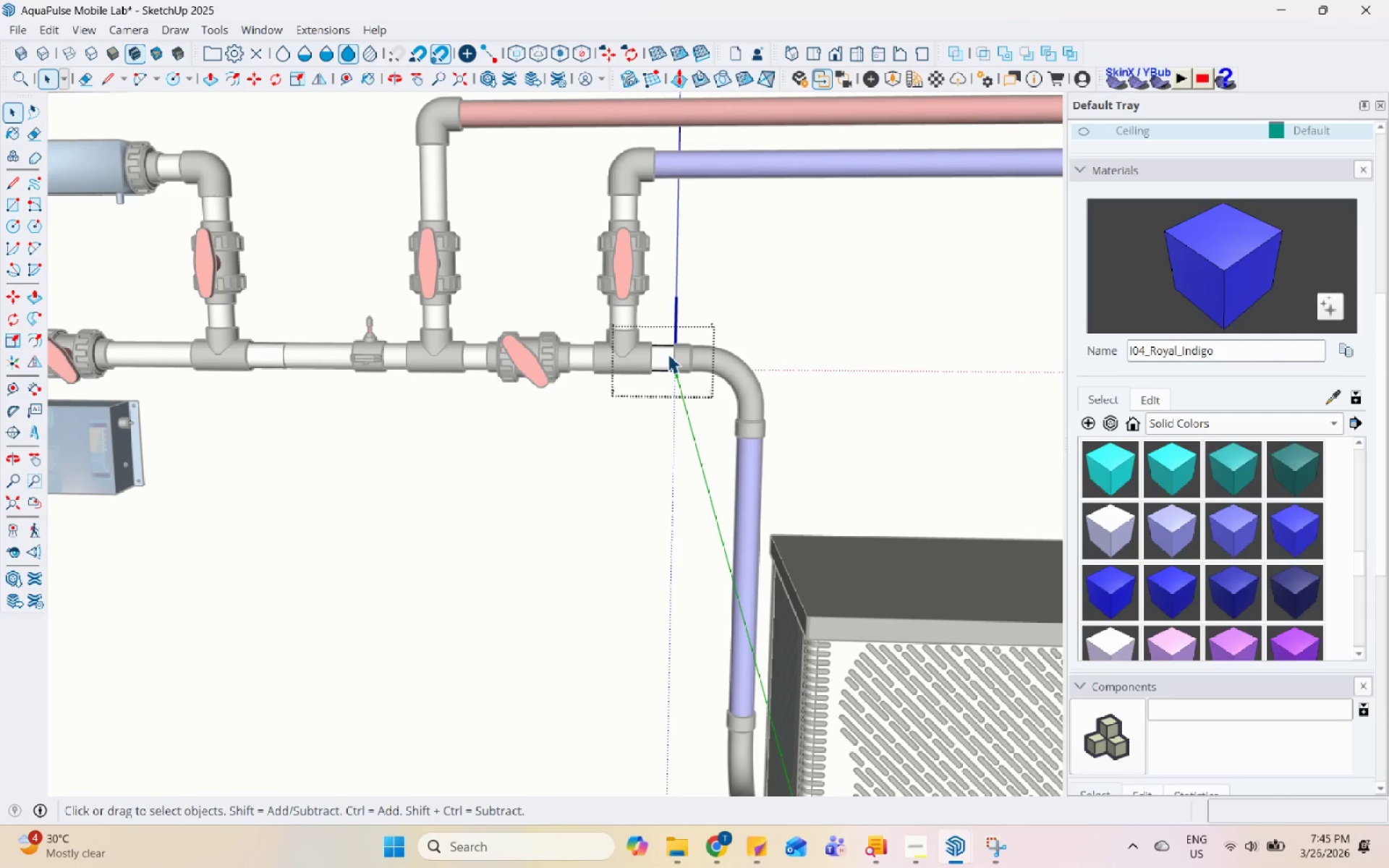 
triple_click([668, 354])
 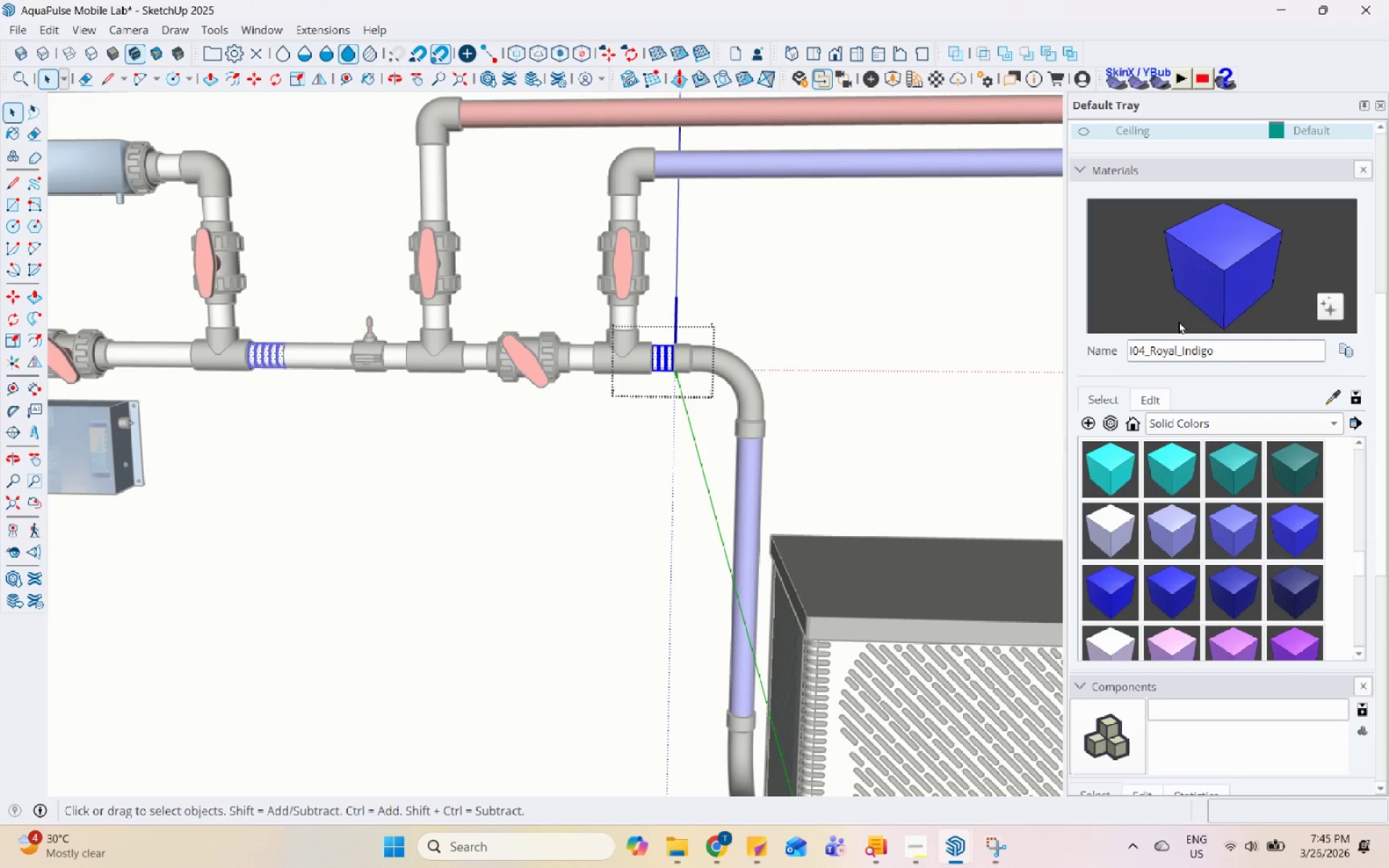 
left_click([1182, 276])
 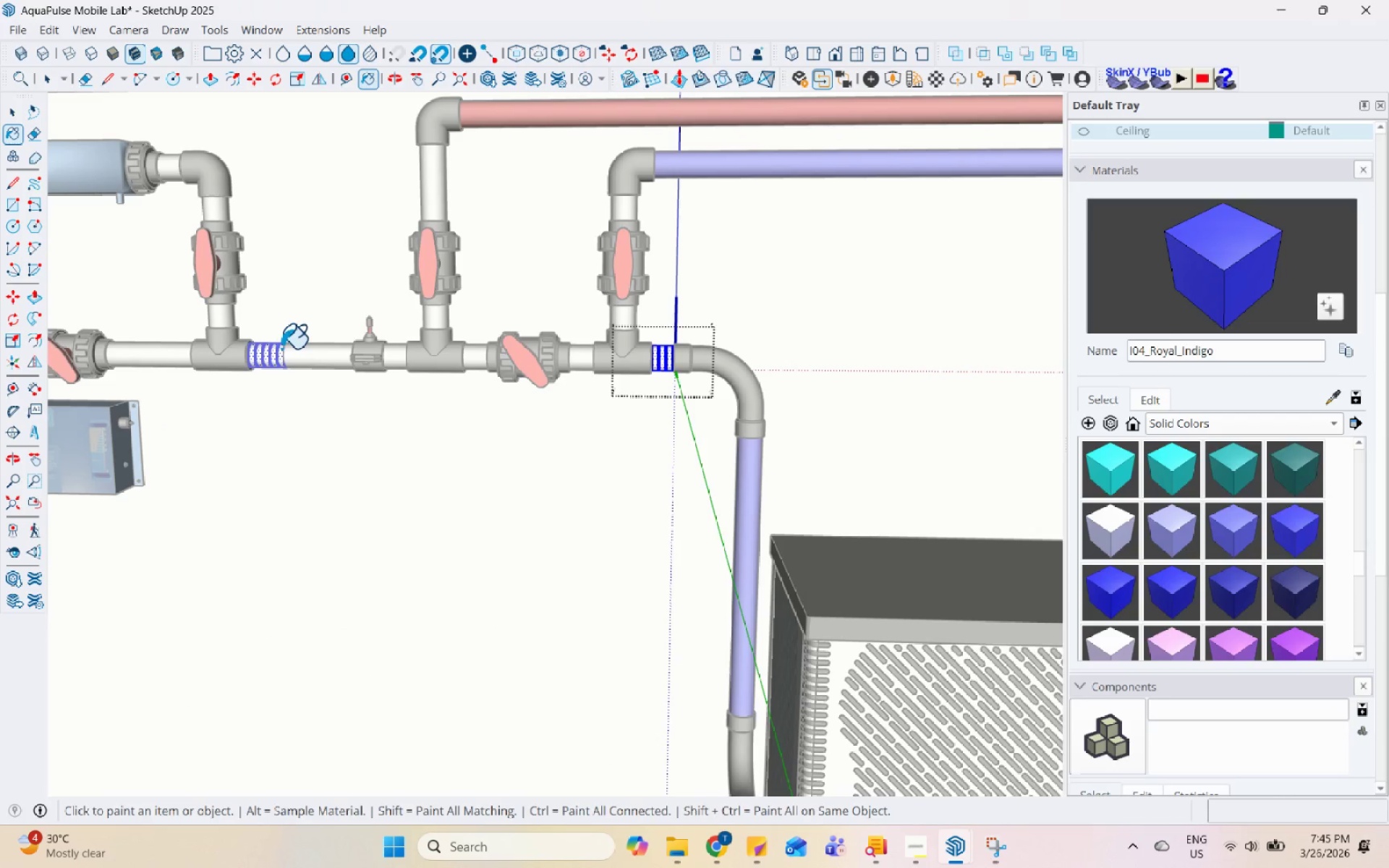 
key(Space)
 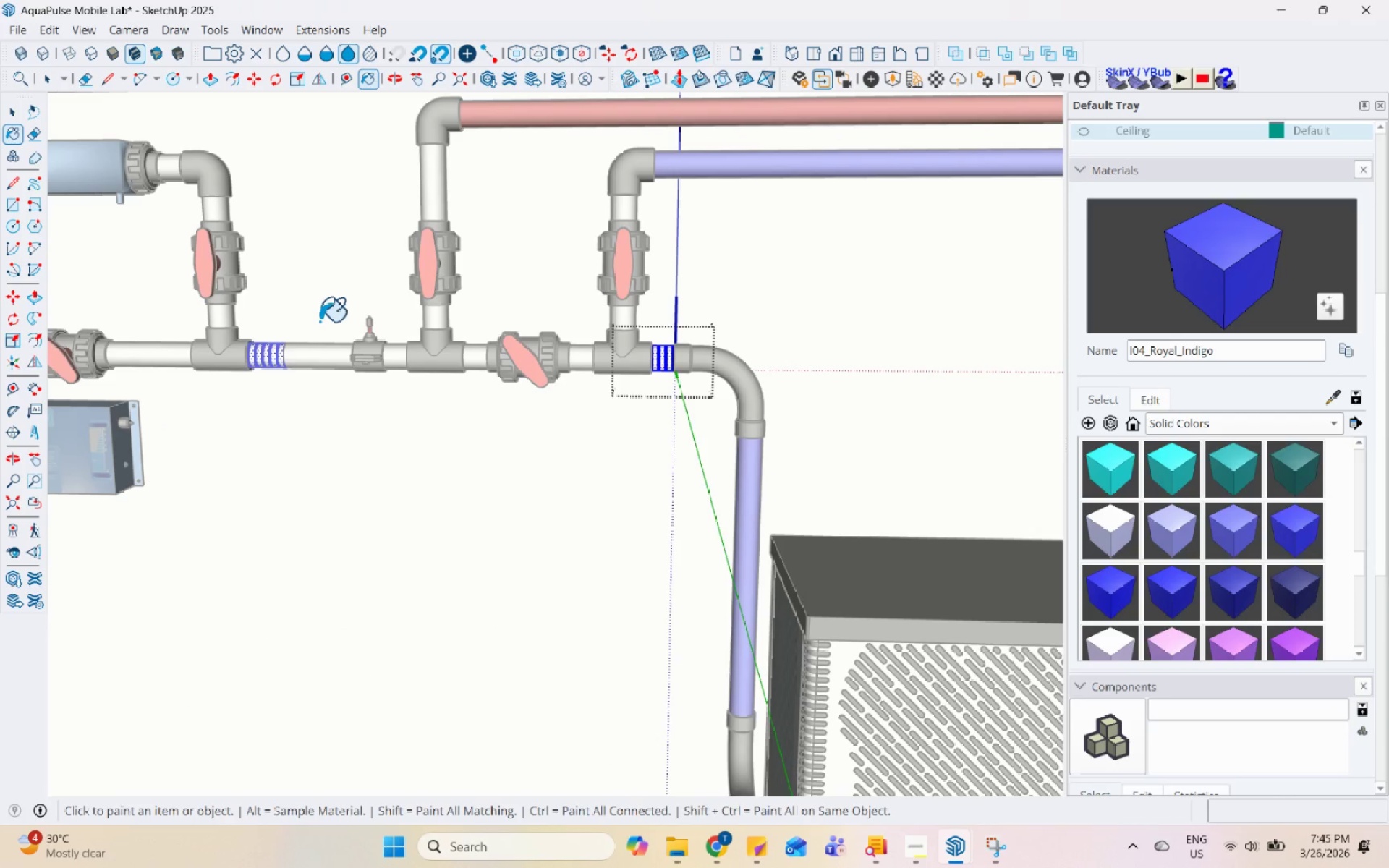 
left_click([265, 356])
 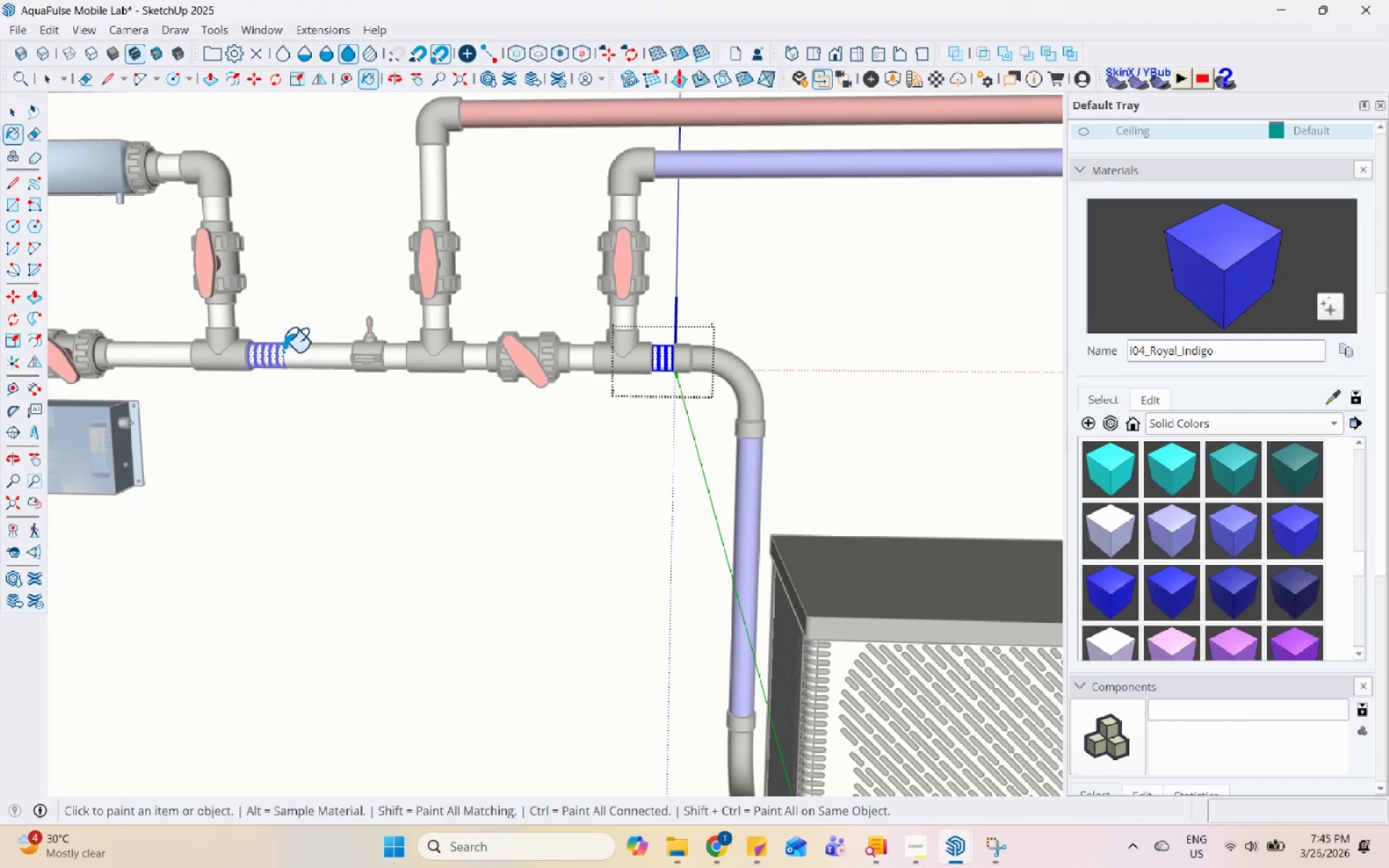 
left_click_drag(start_coordinate=[279, 351], to_coordinate=[270, 351])
 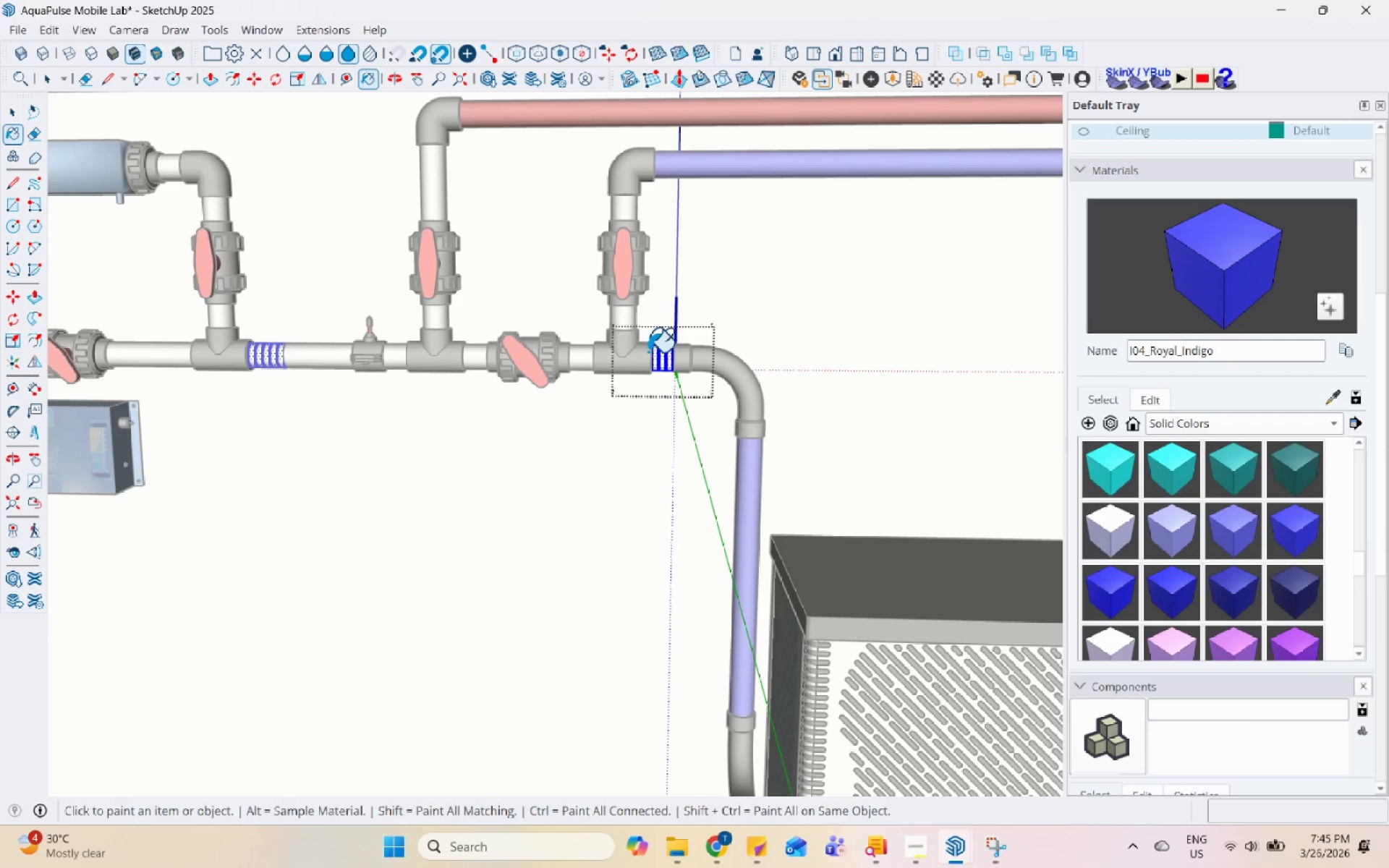 
left_click([656, 352])
 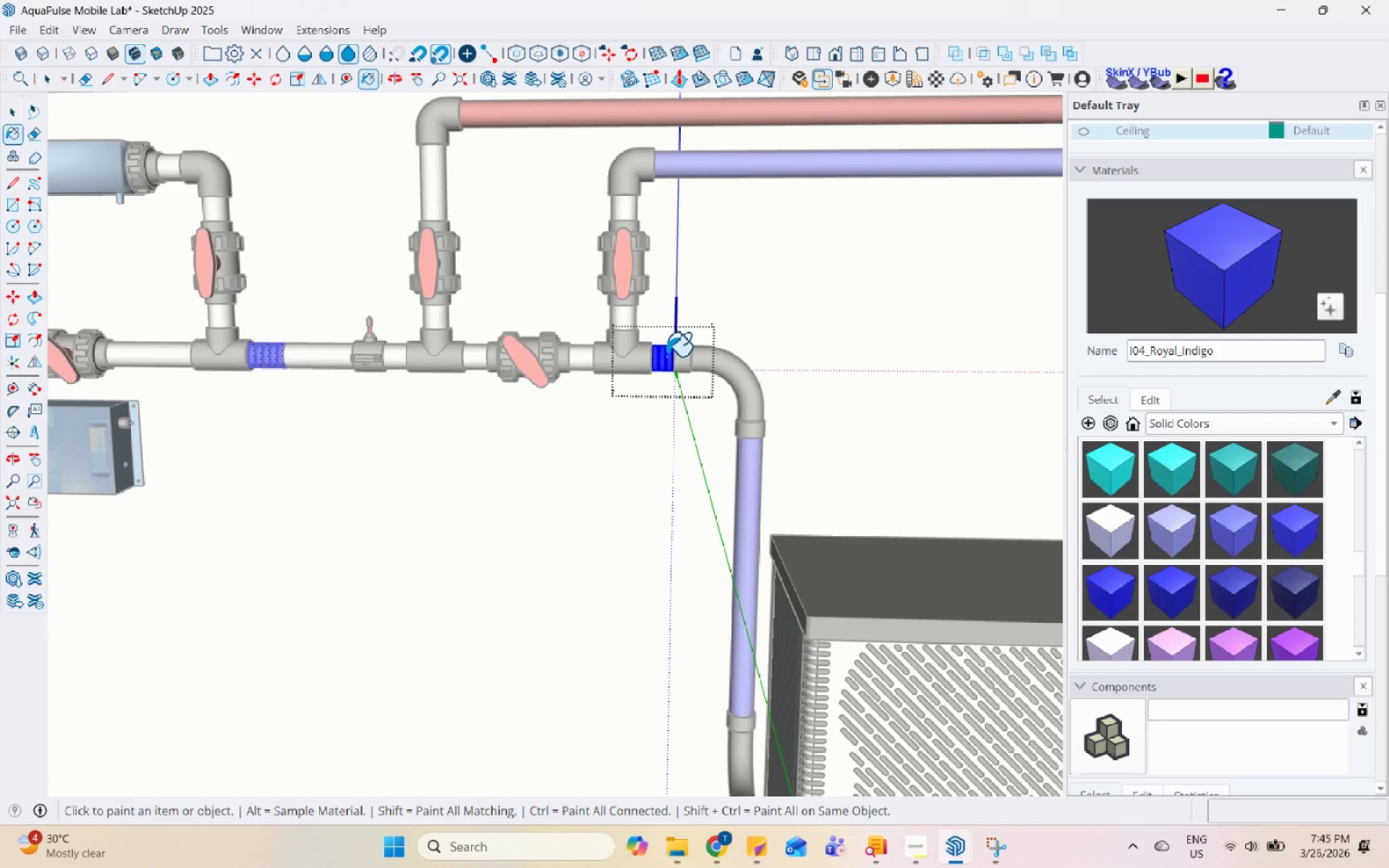 
key(Space)
 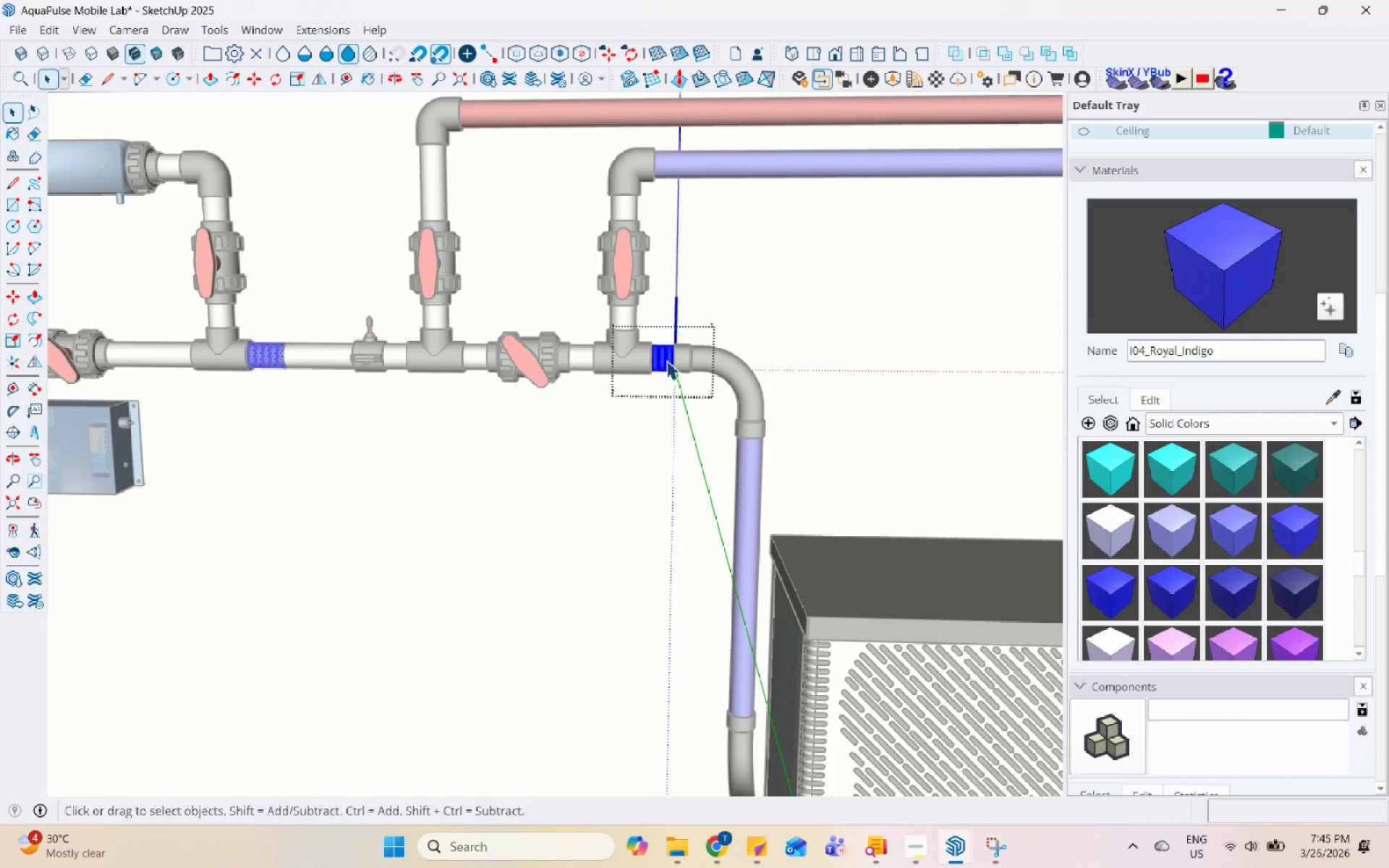 
key(Escape)
 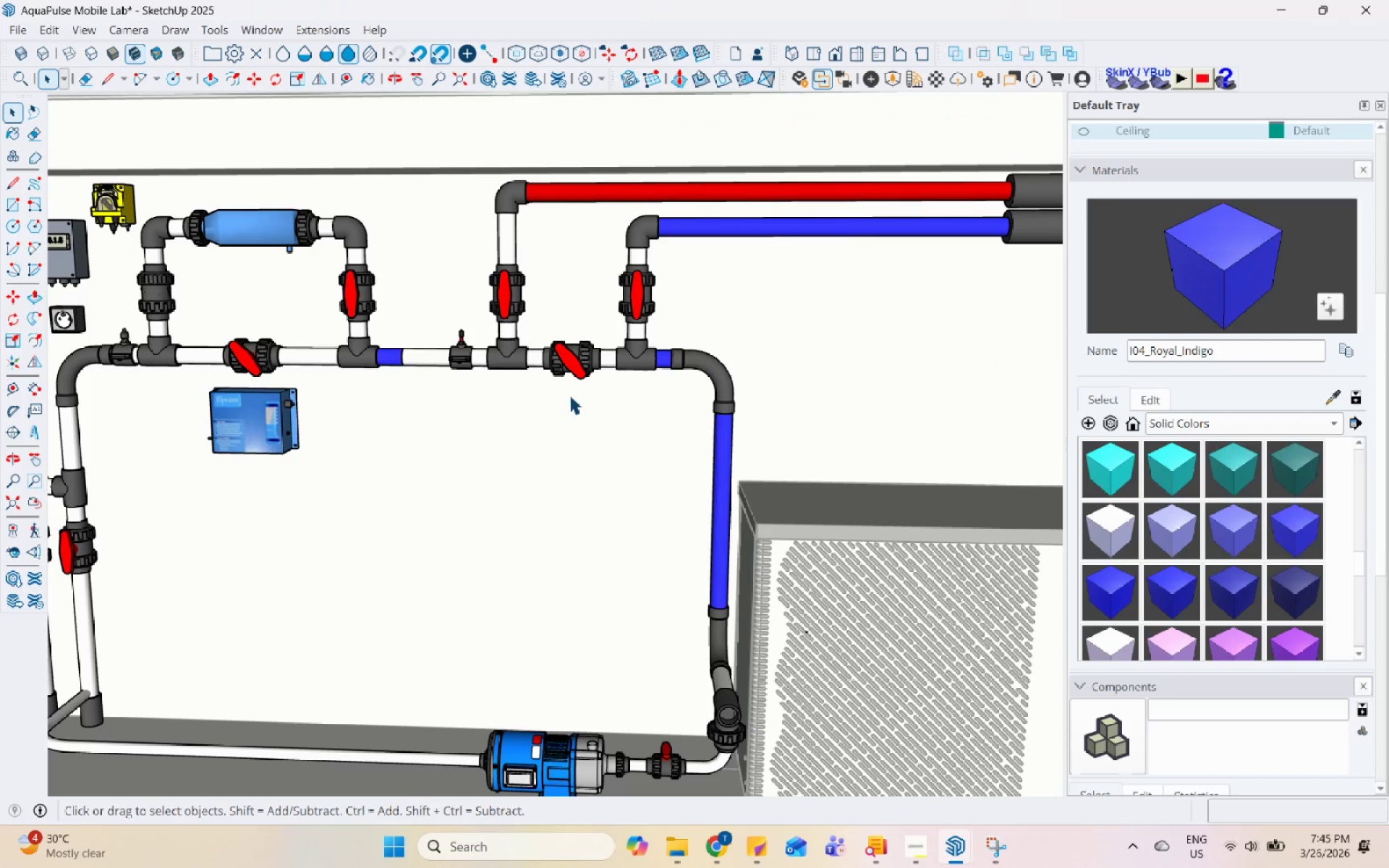 
key(Escape)
 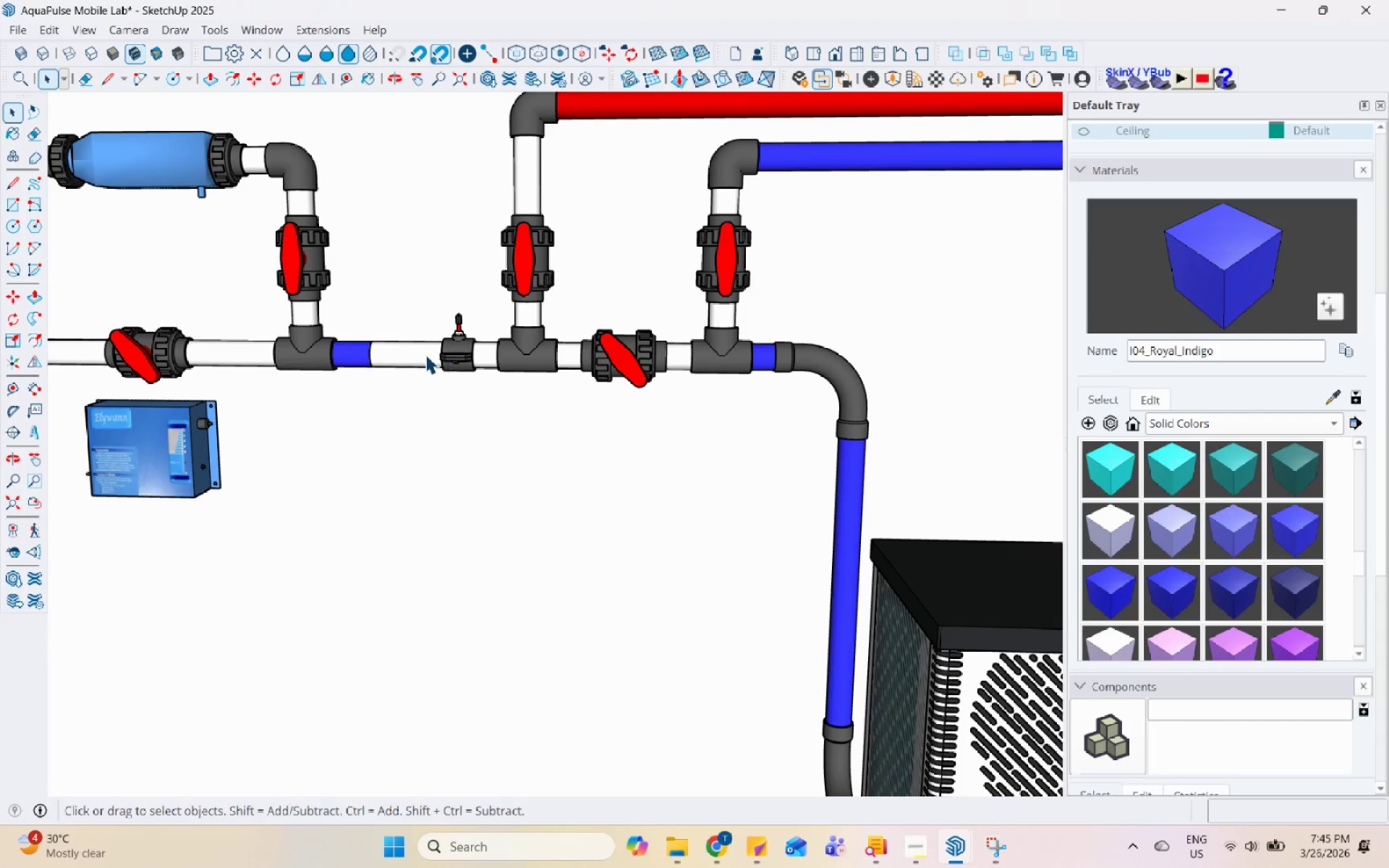 
double_click([423, 354])
 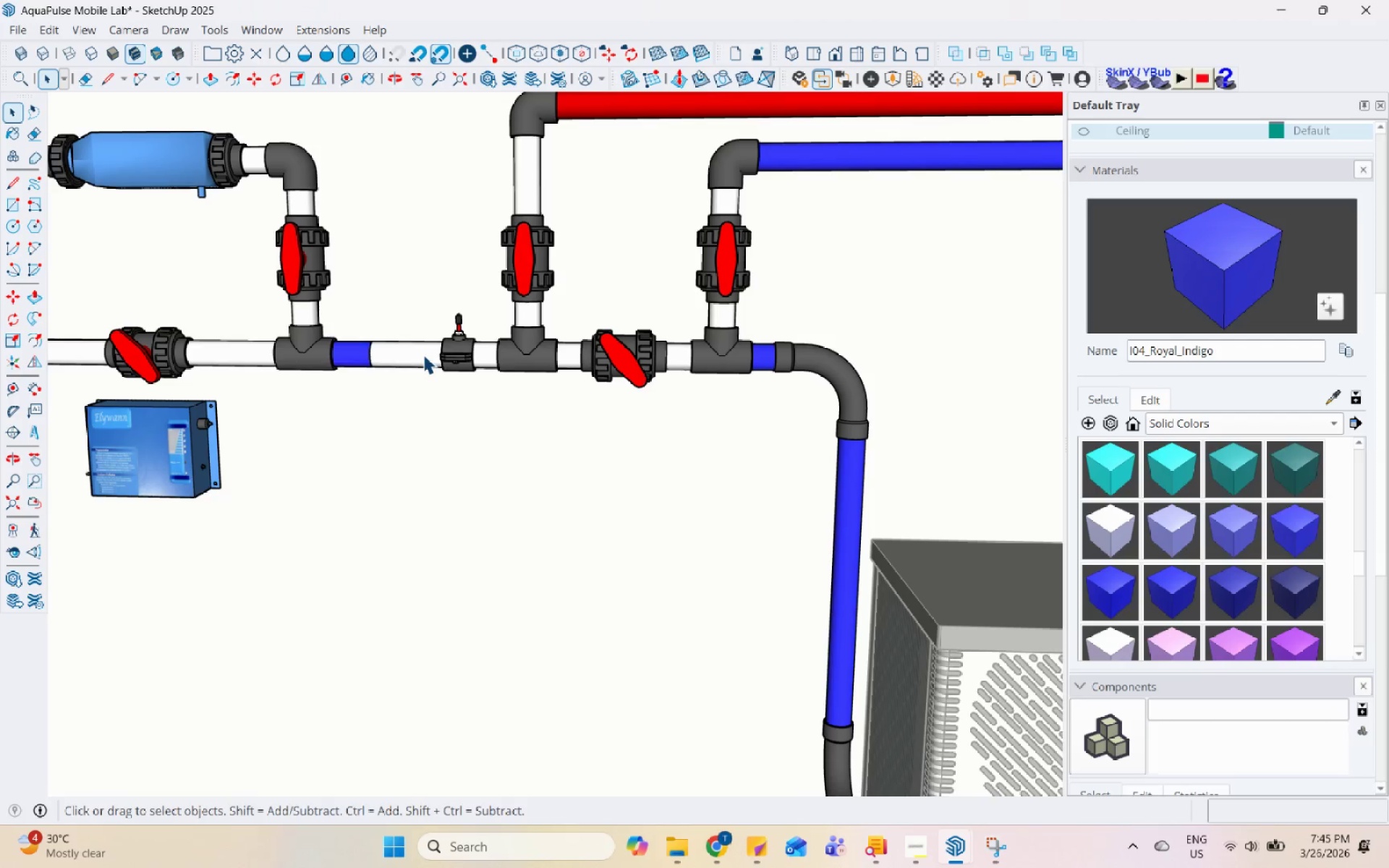 
scroll: coordinate [451, 357], scroll_direction: none, amount: 0.0
 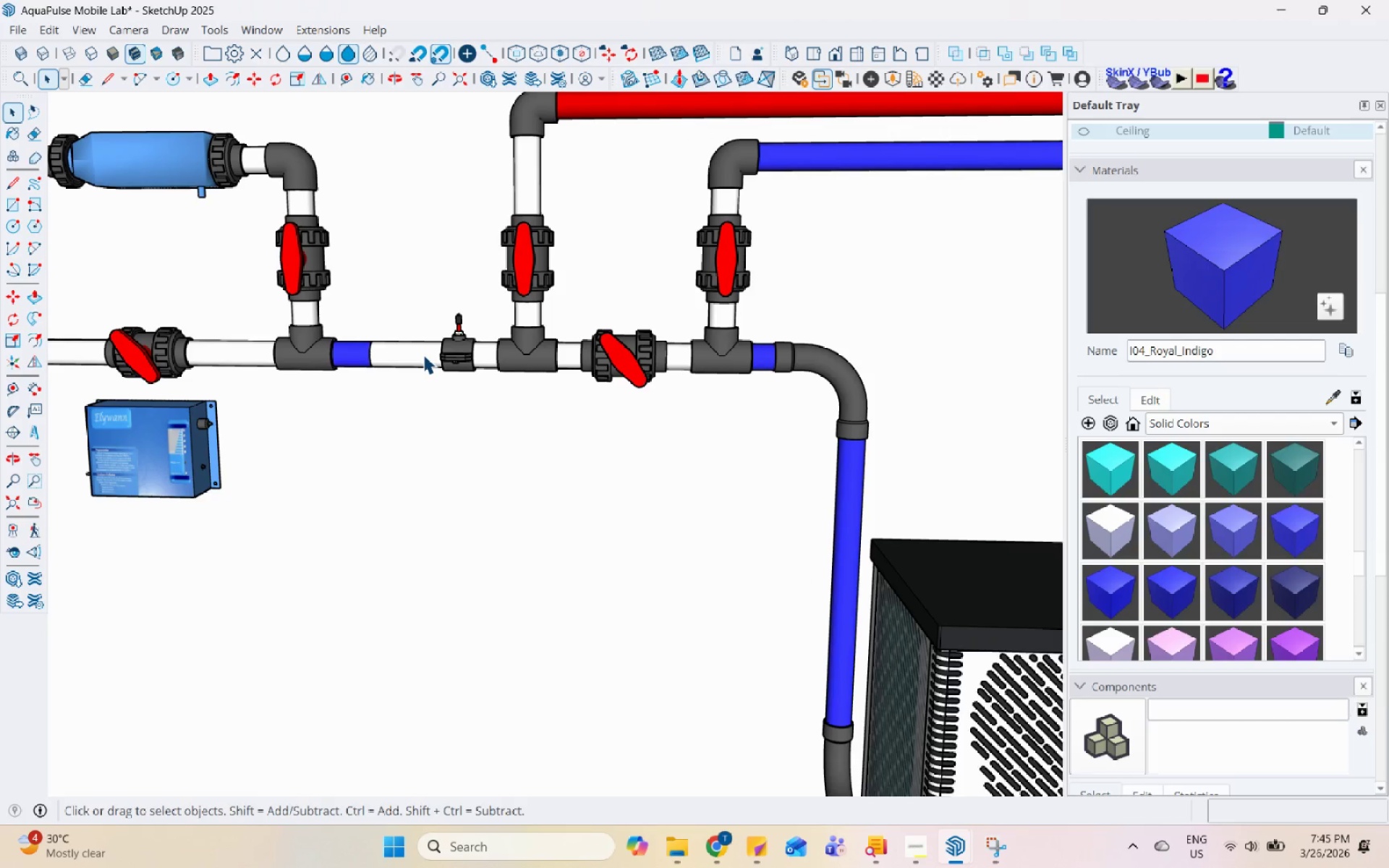 
triple_click([423, 354])
 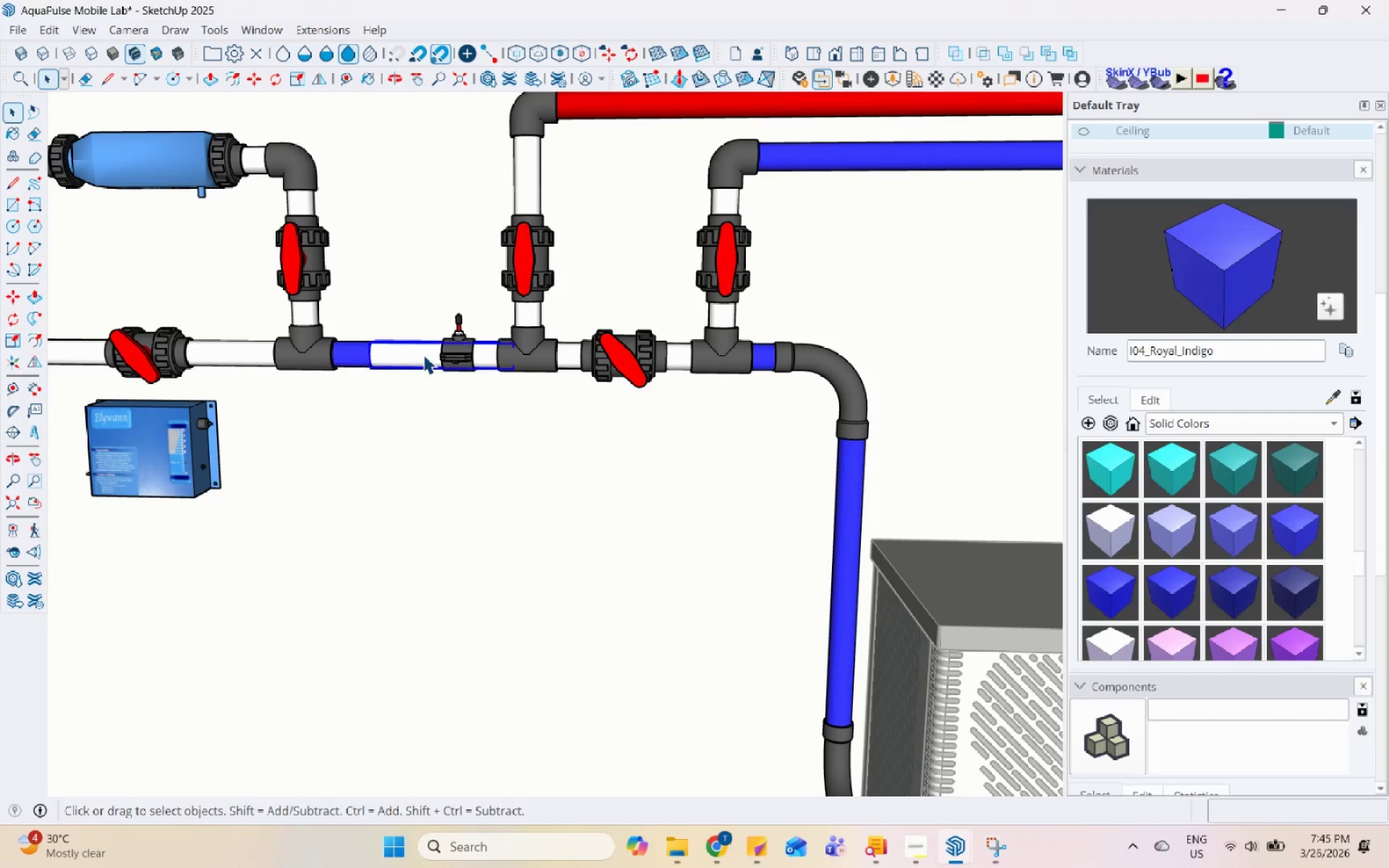 
triple_click([423, 354])
 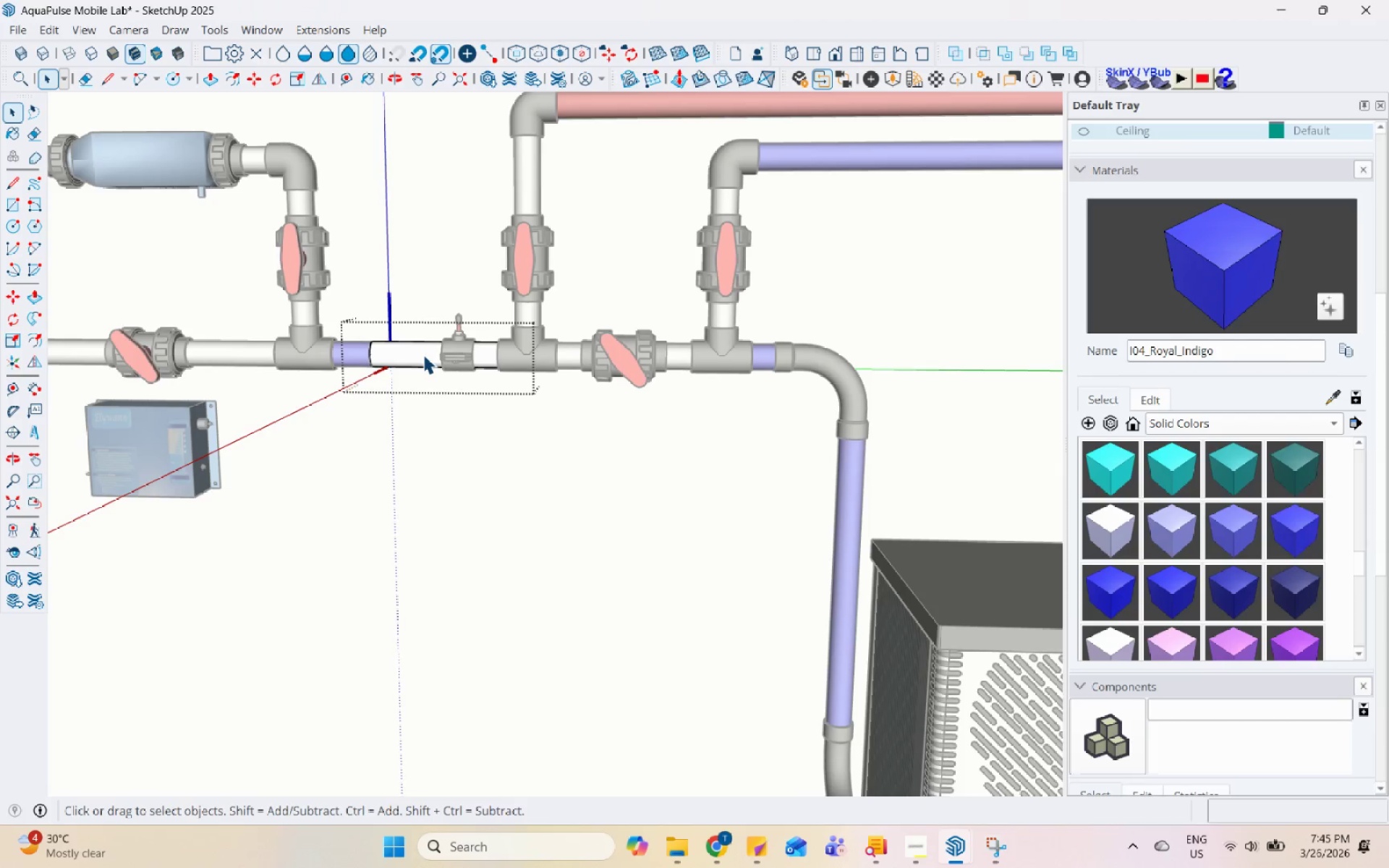 
triple_click([423, 354])
 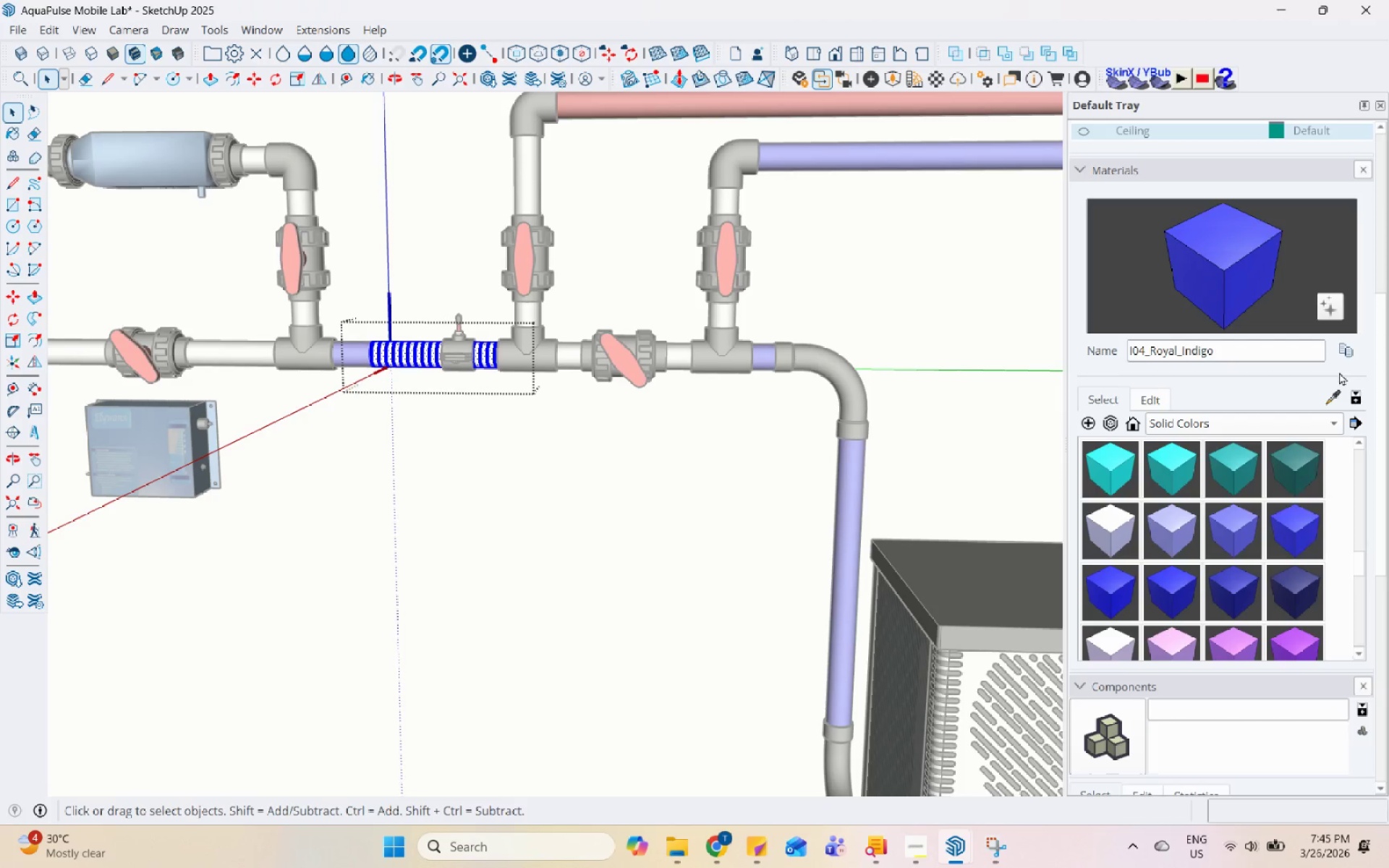 
left_click([1329, 401])
 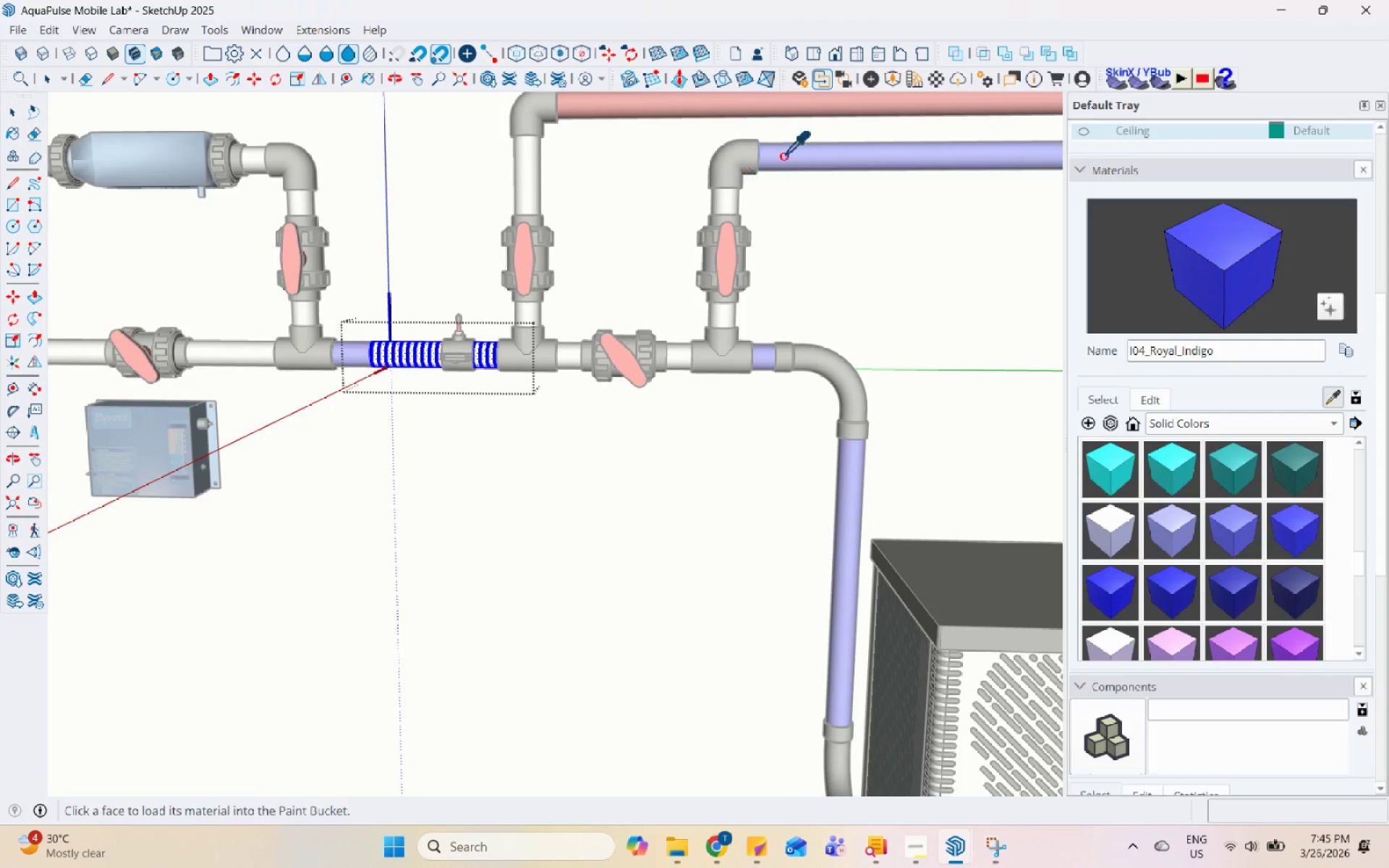 
left_click([805, 154])
 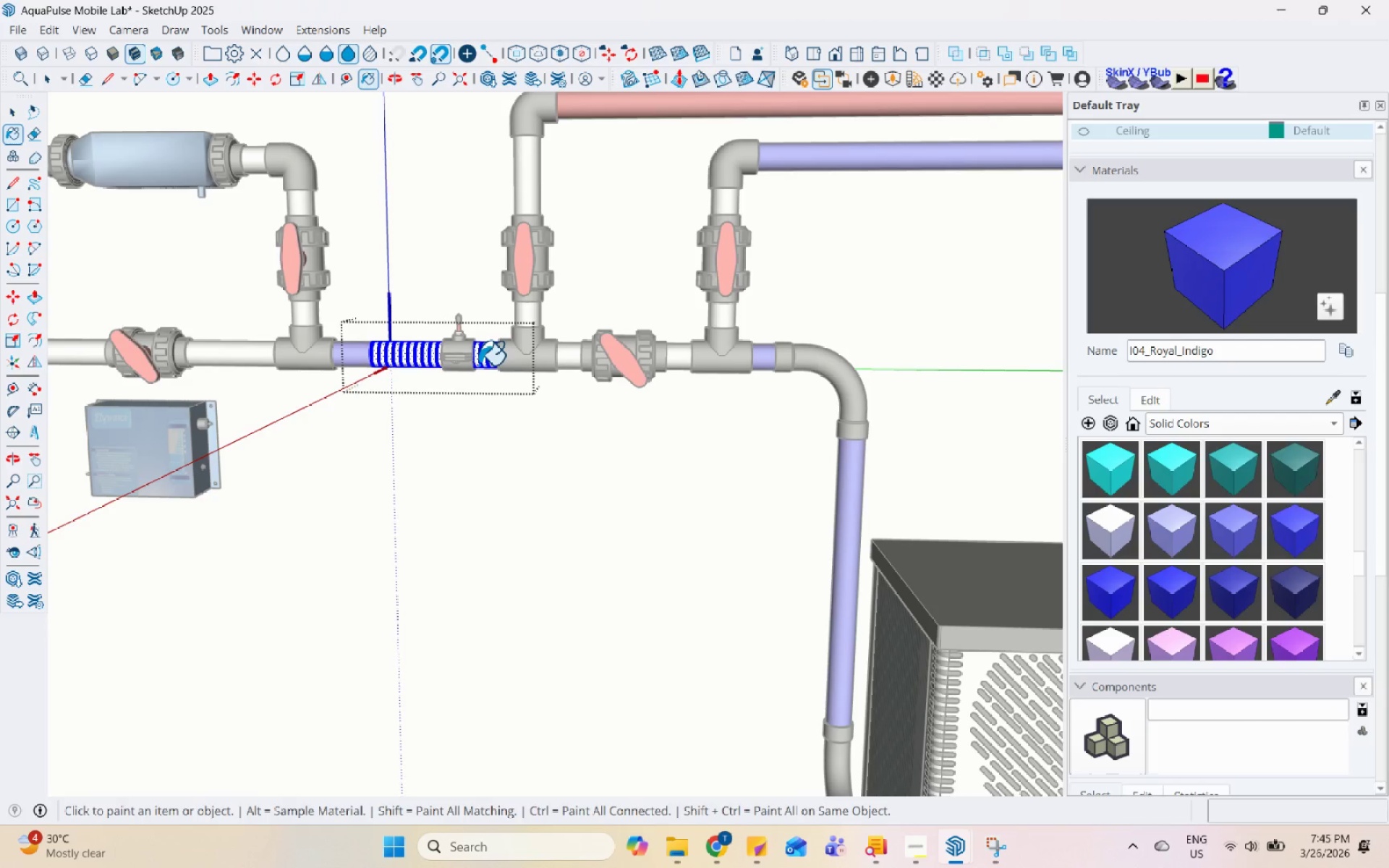 
left_click([491, 352])
 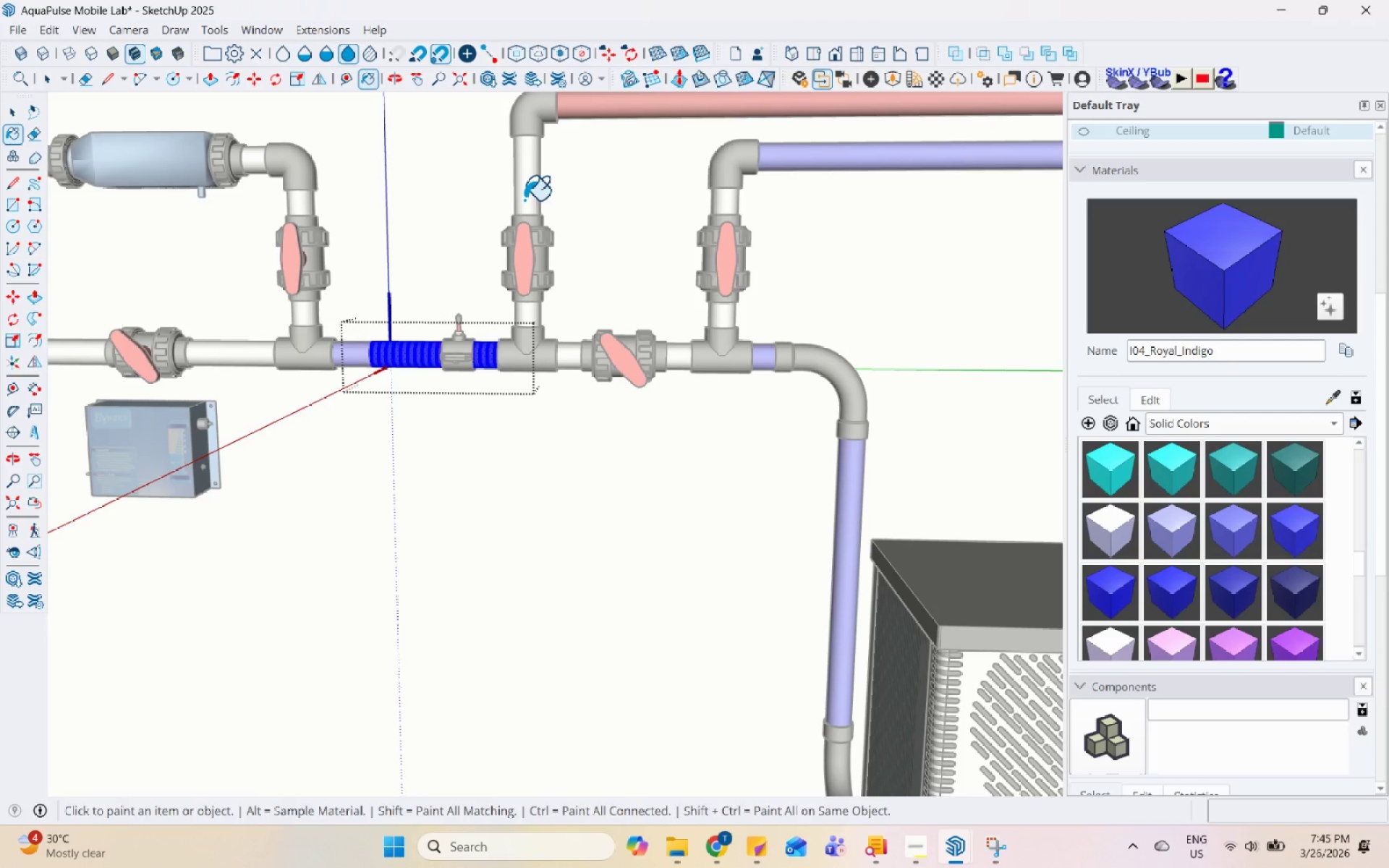 
key(Space)
 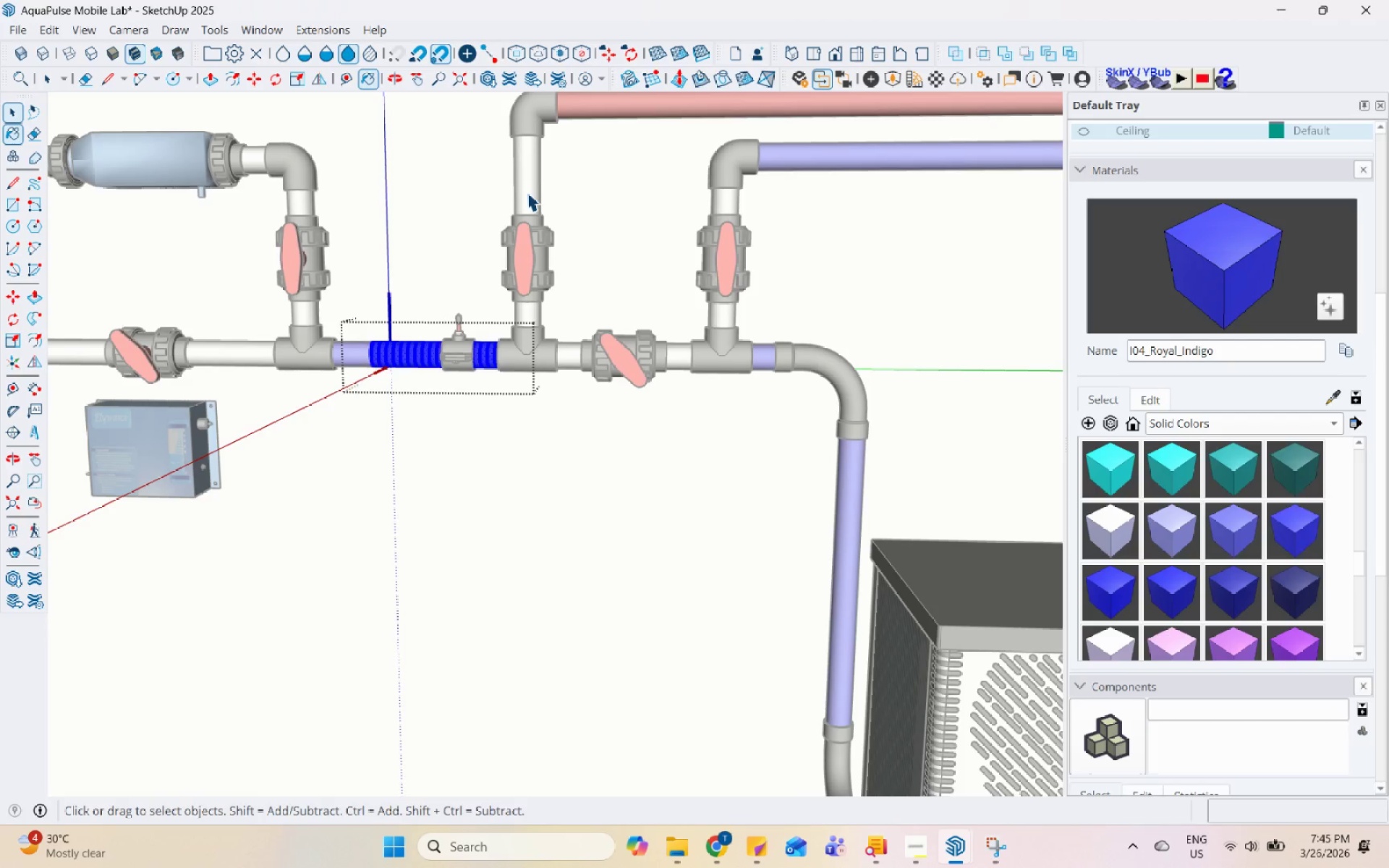 
left_click([527, 192])
 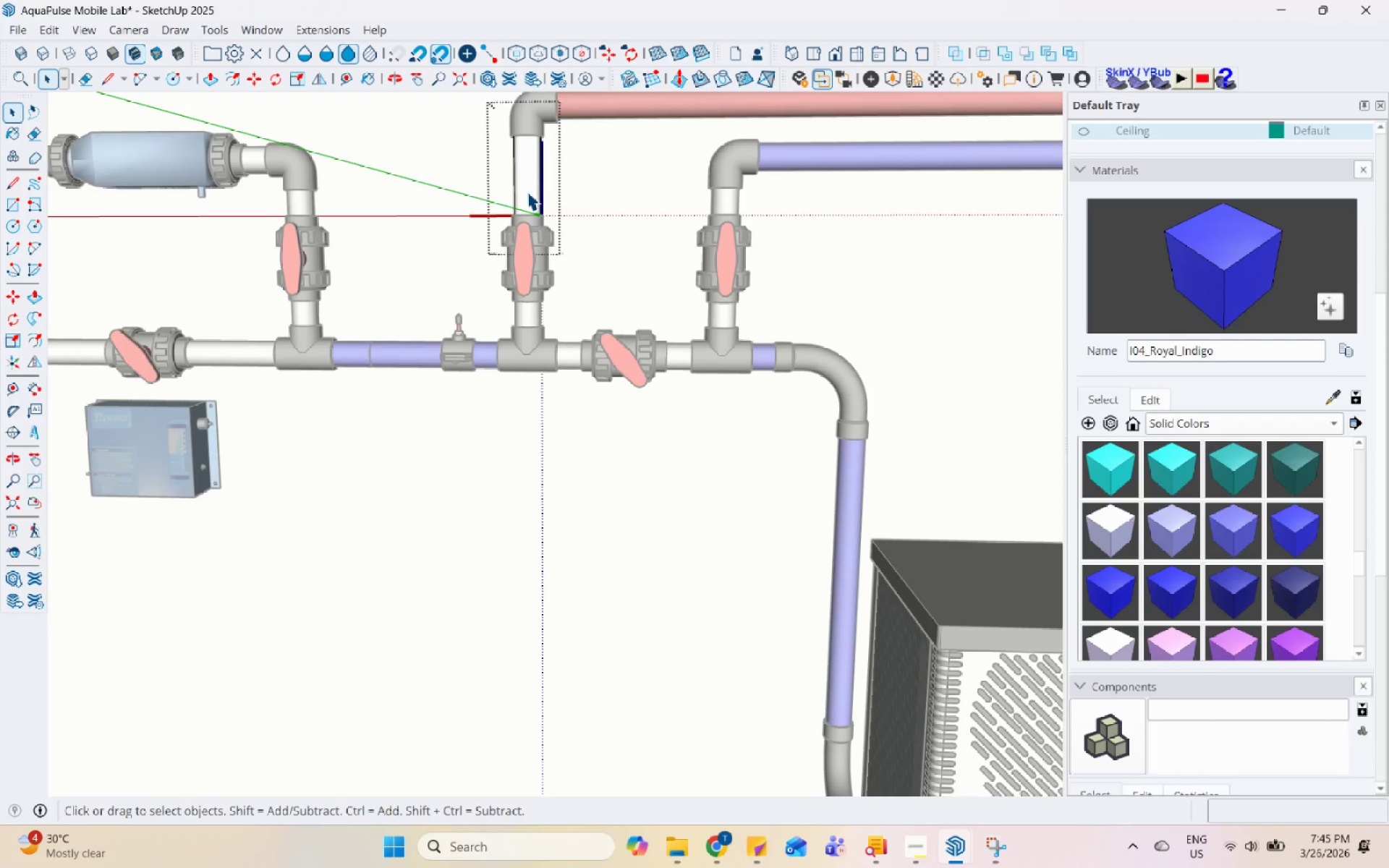 
triple_click([527, 191])
 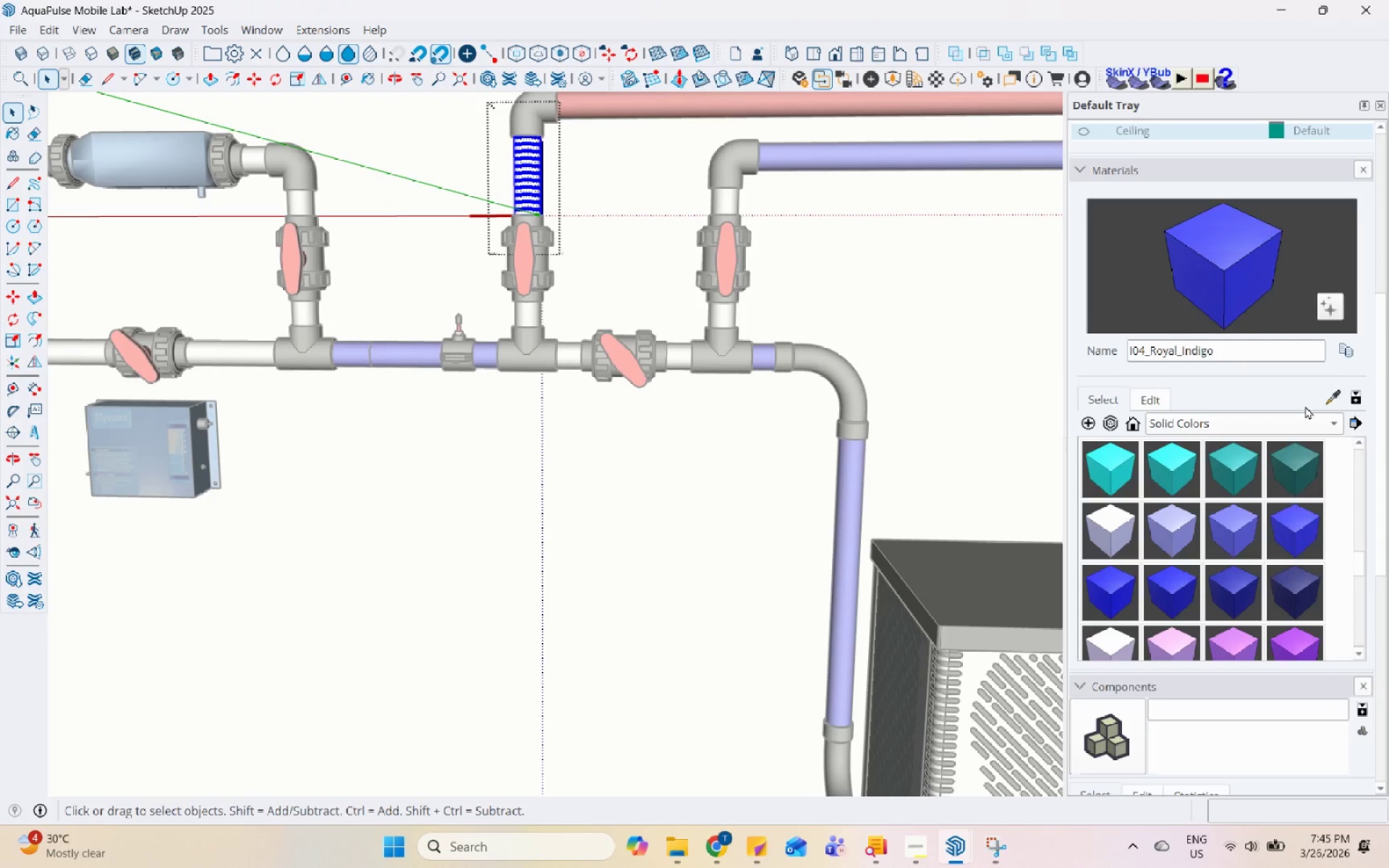 
left_click([1329, 391])
 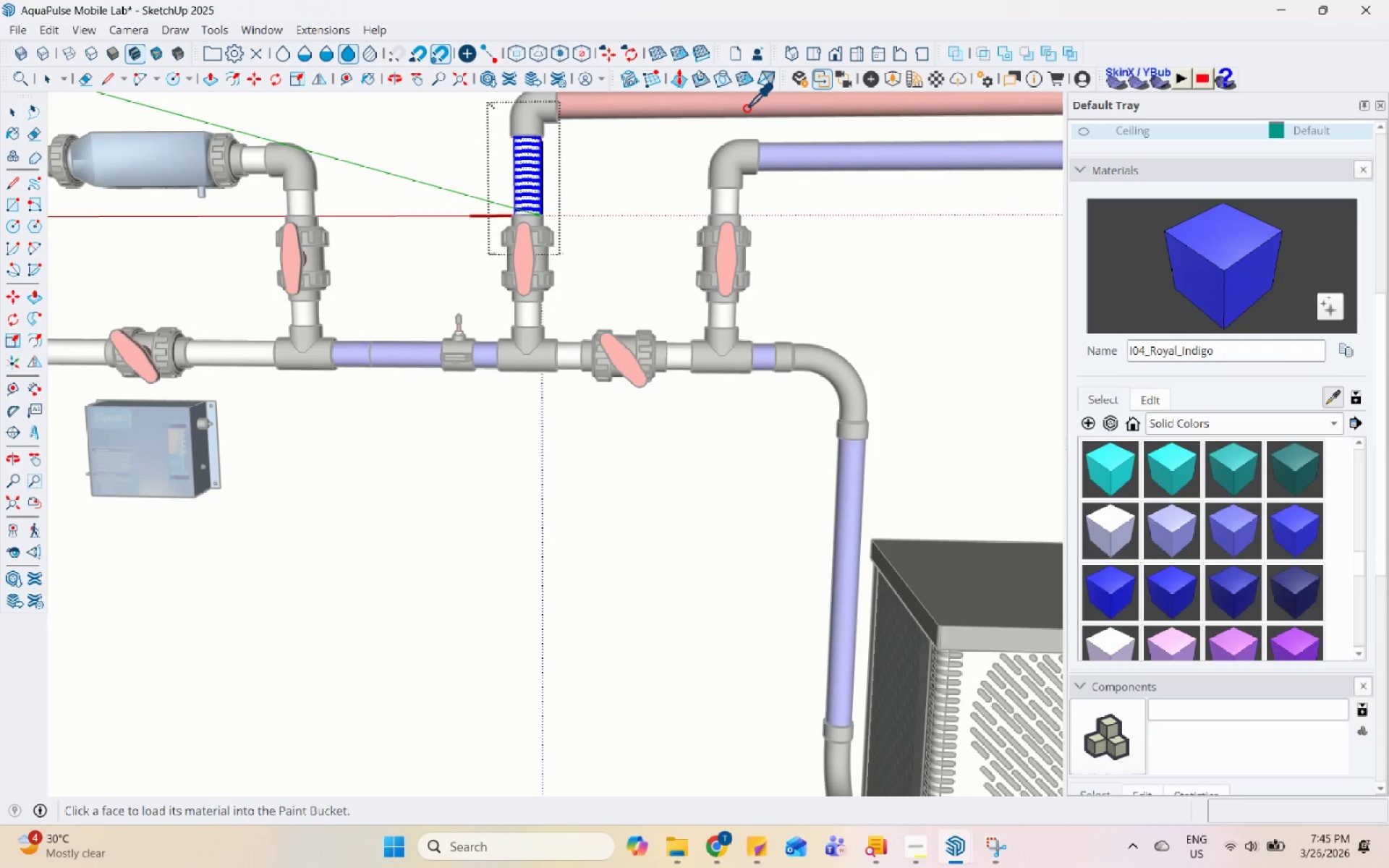 
left_click([746, 109])
 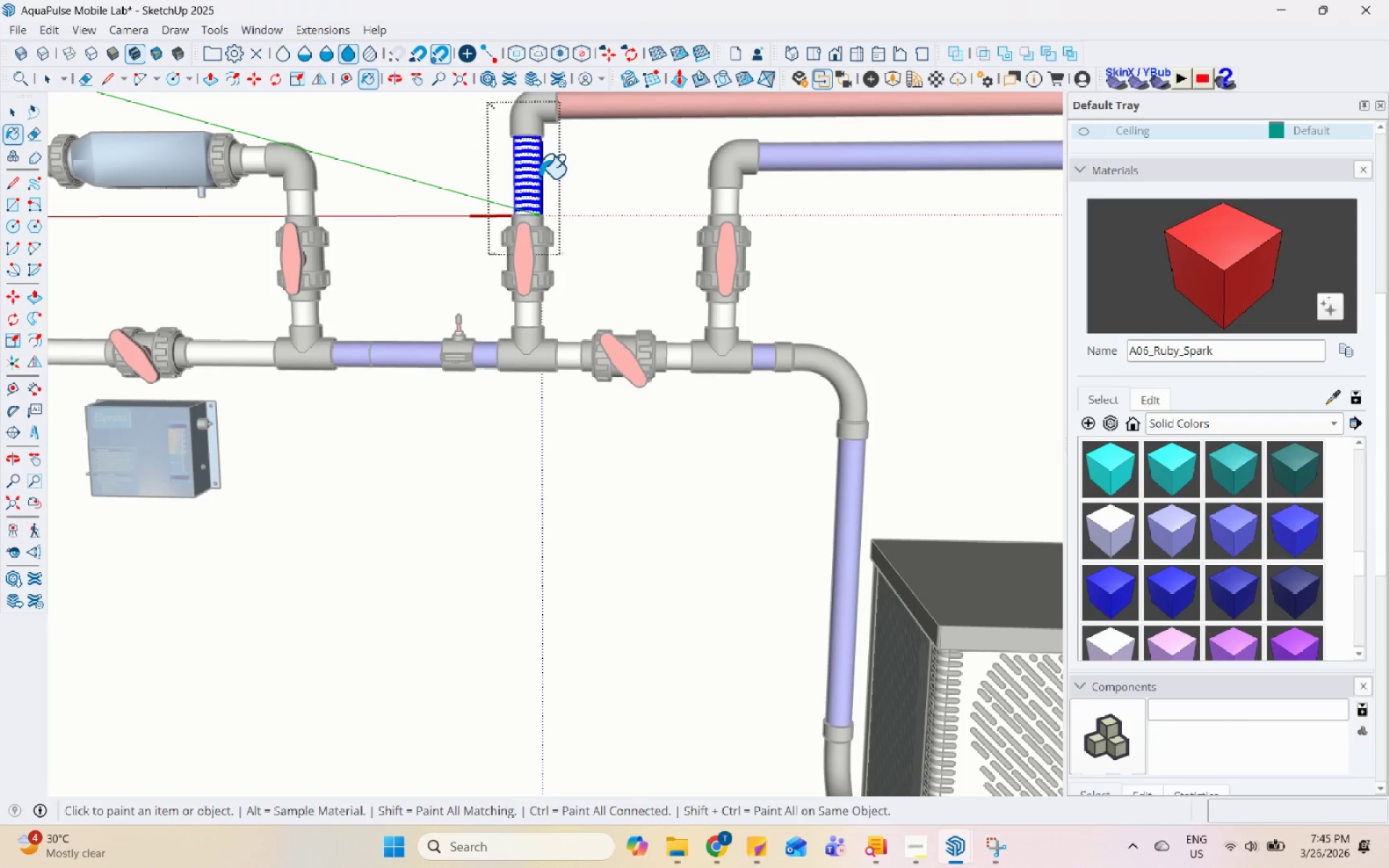 
left_click([530, 178])
 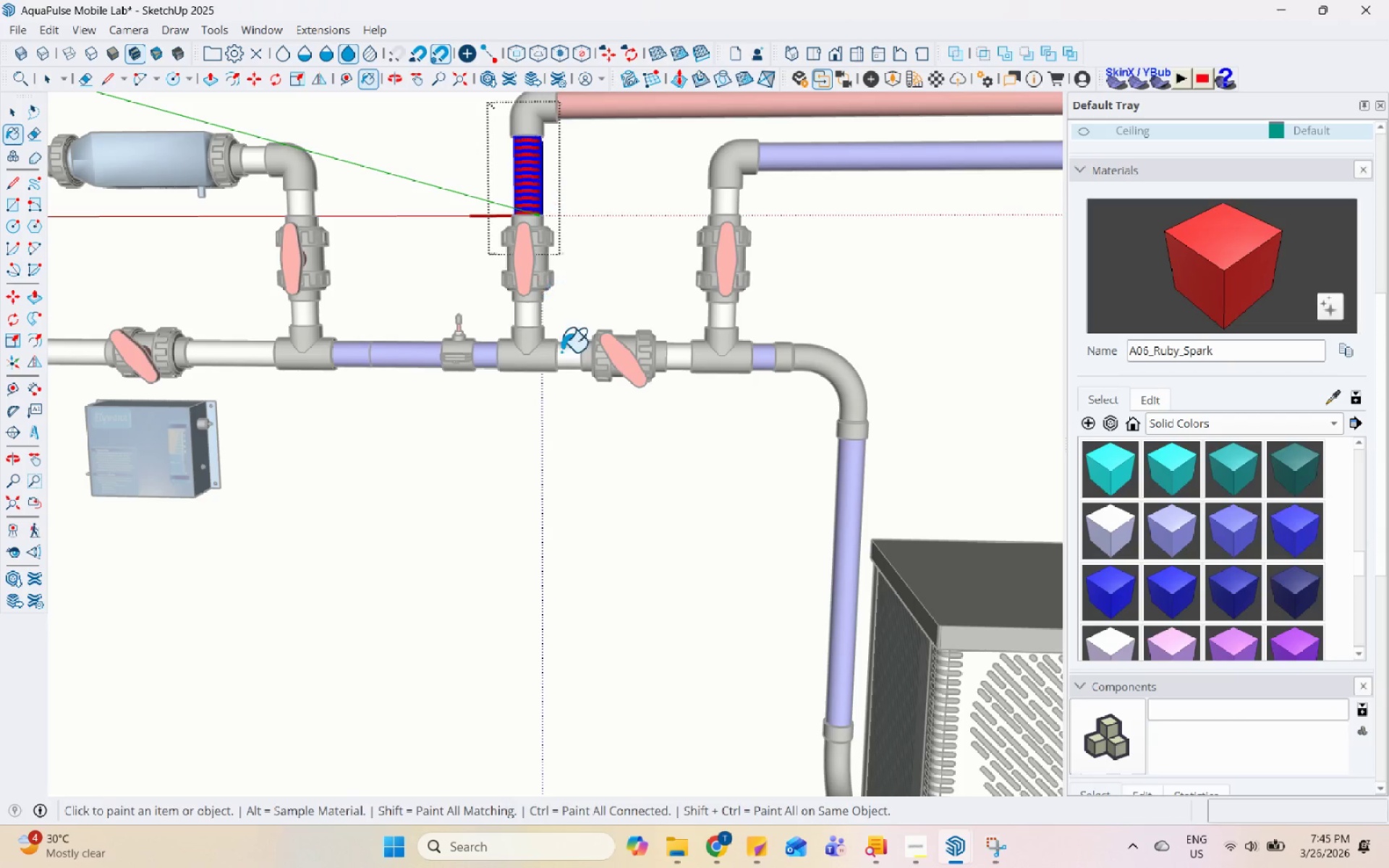 
key(Space)
 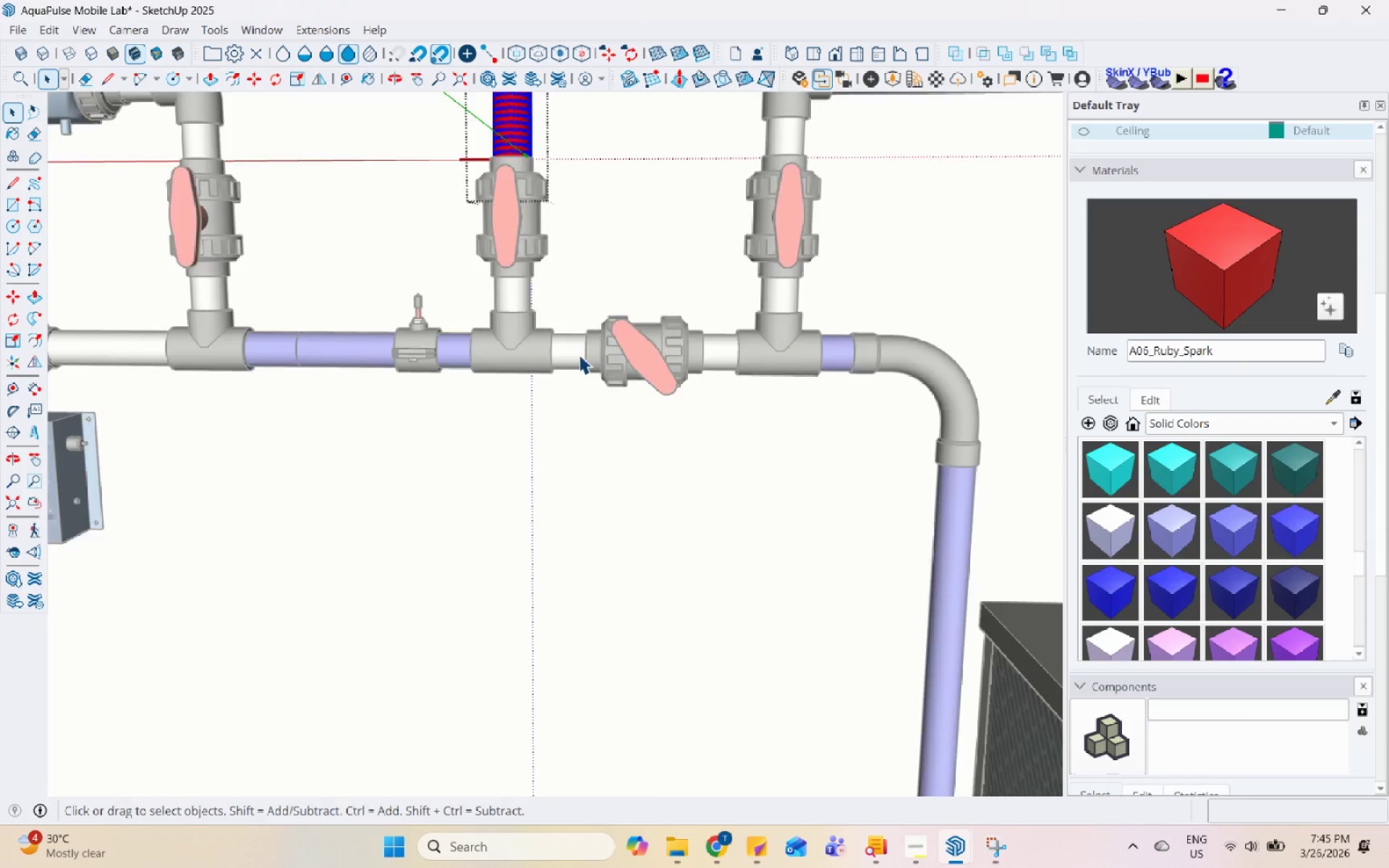 
double_click([579, 354])
 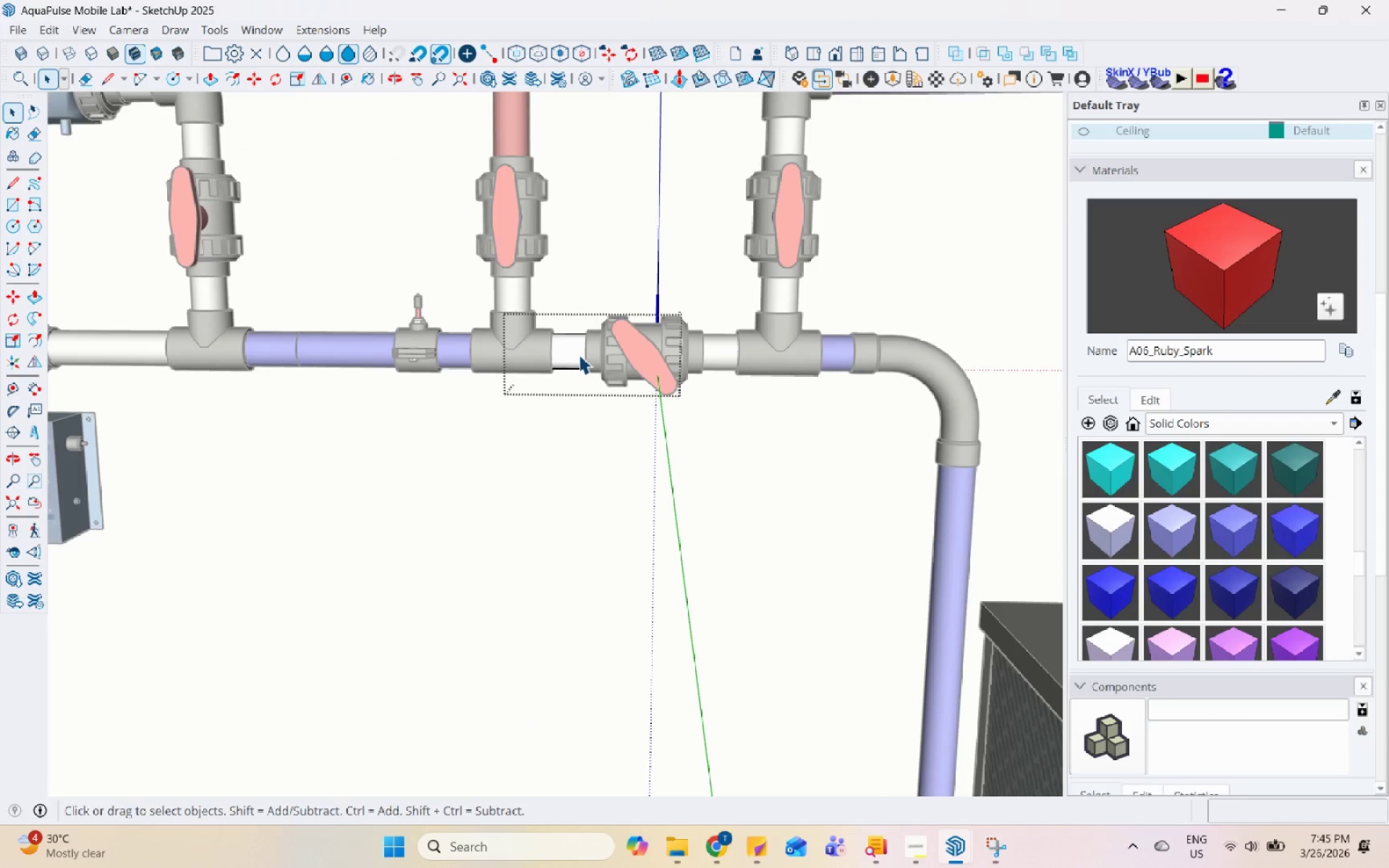 
scroll: coordinate [569, 367], scroll_direction: up, amount: 3.0
 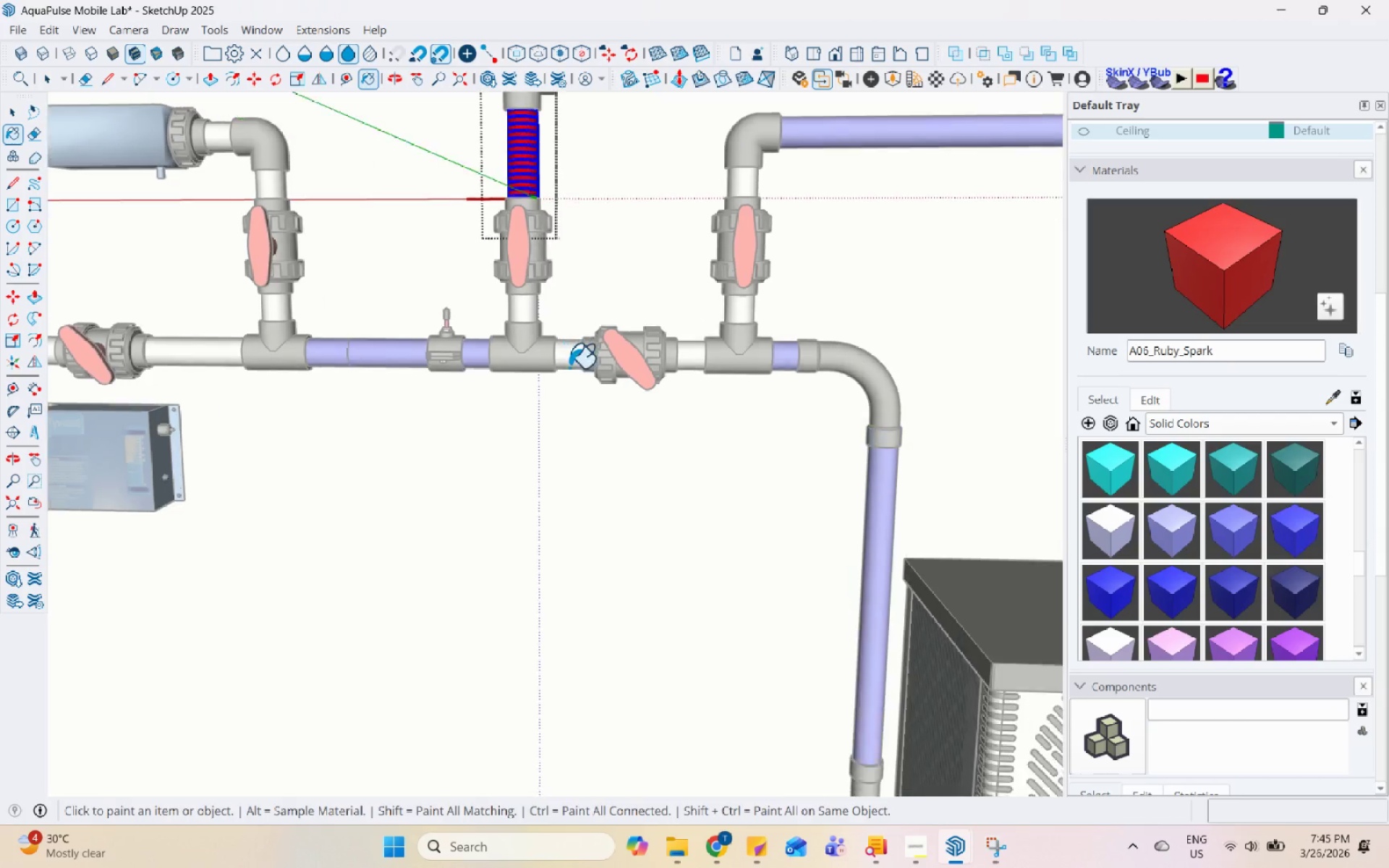 
triple_click([579, 354])
 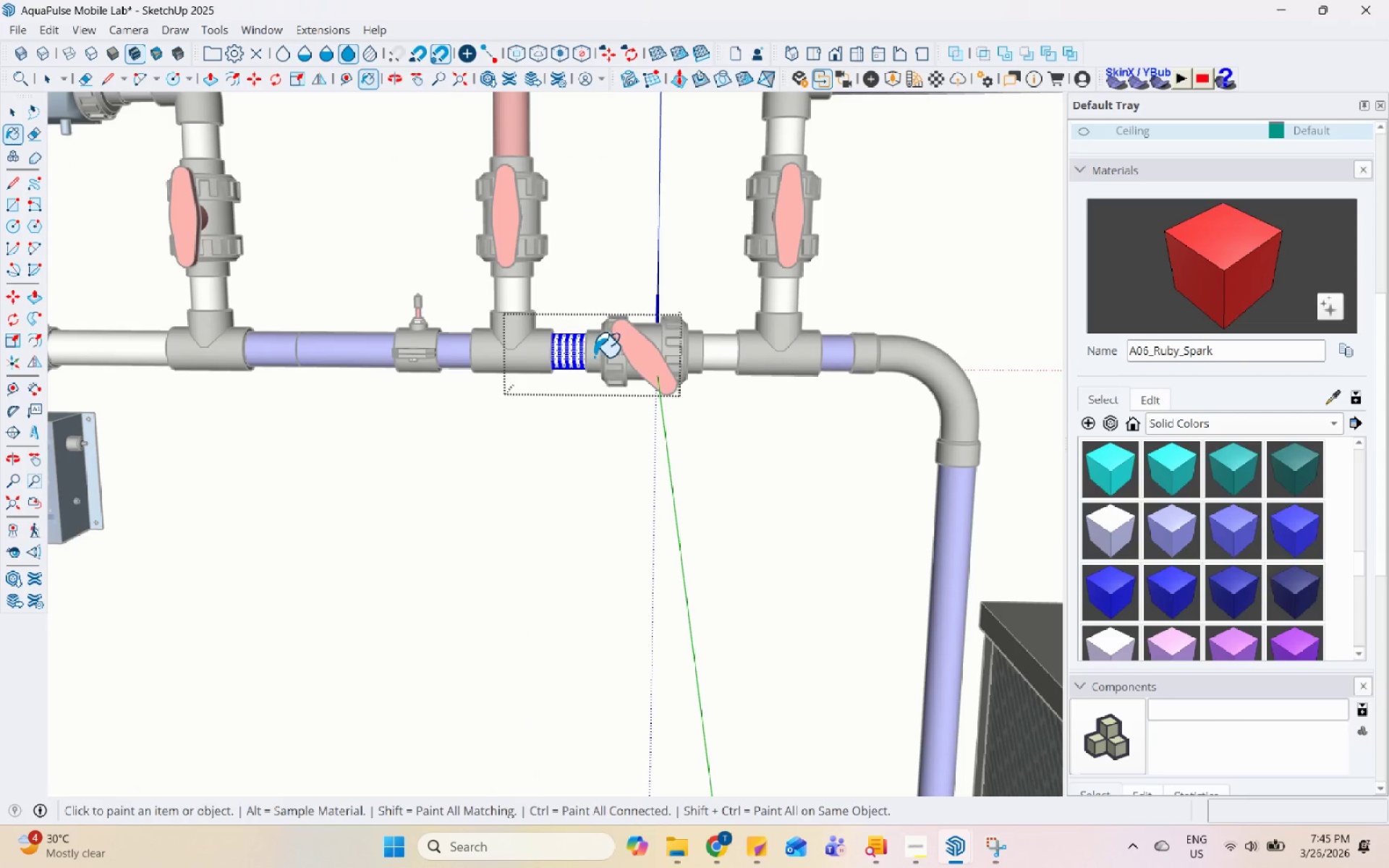 
left_click([572, 352])
 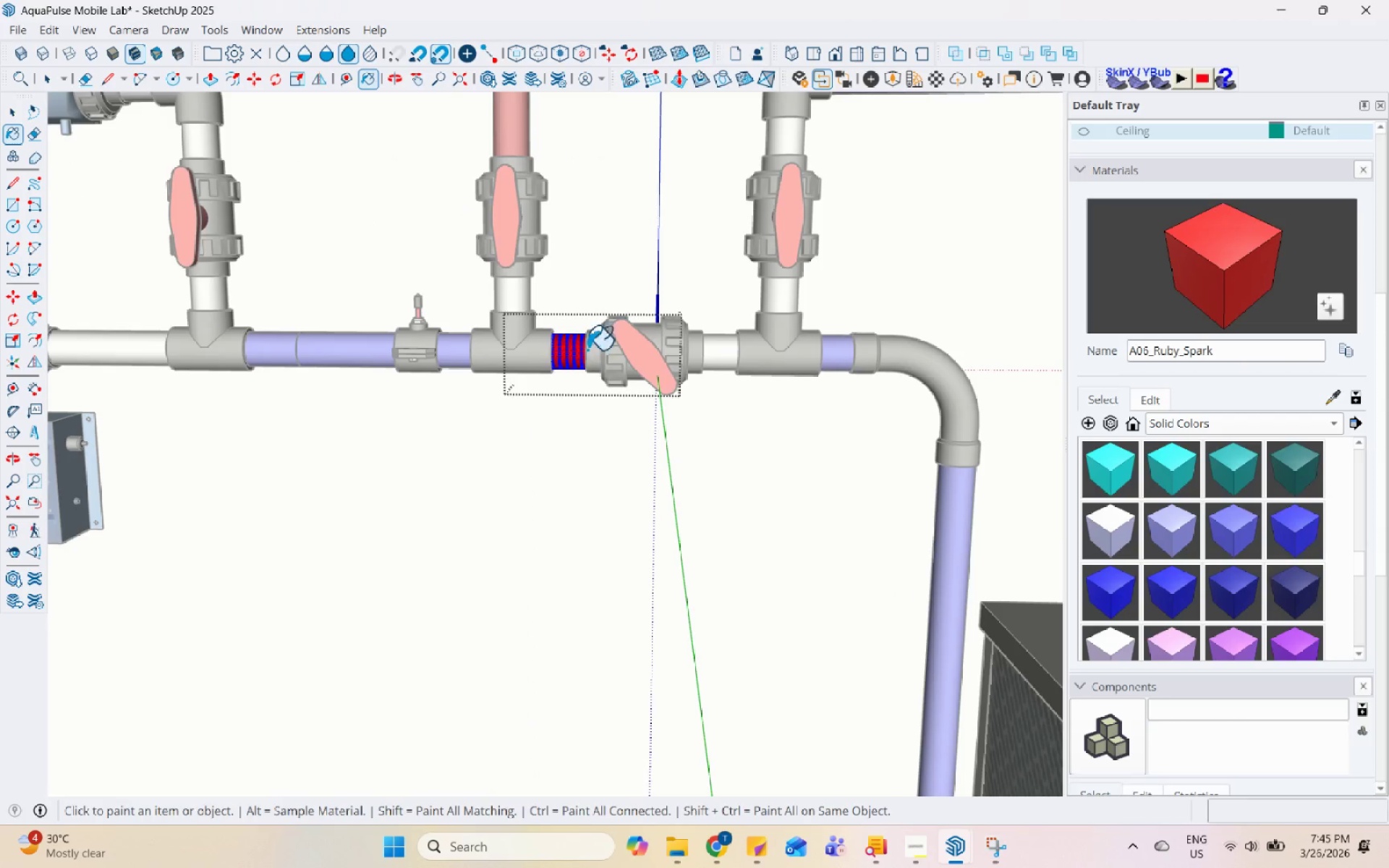 
key(Space)
 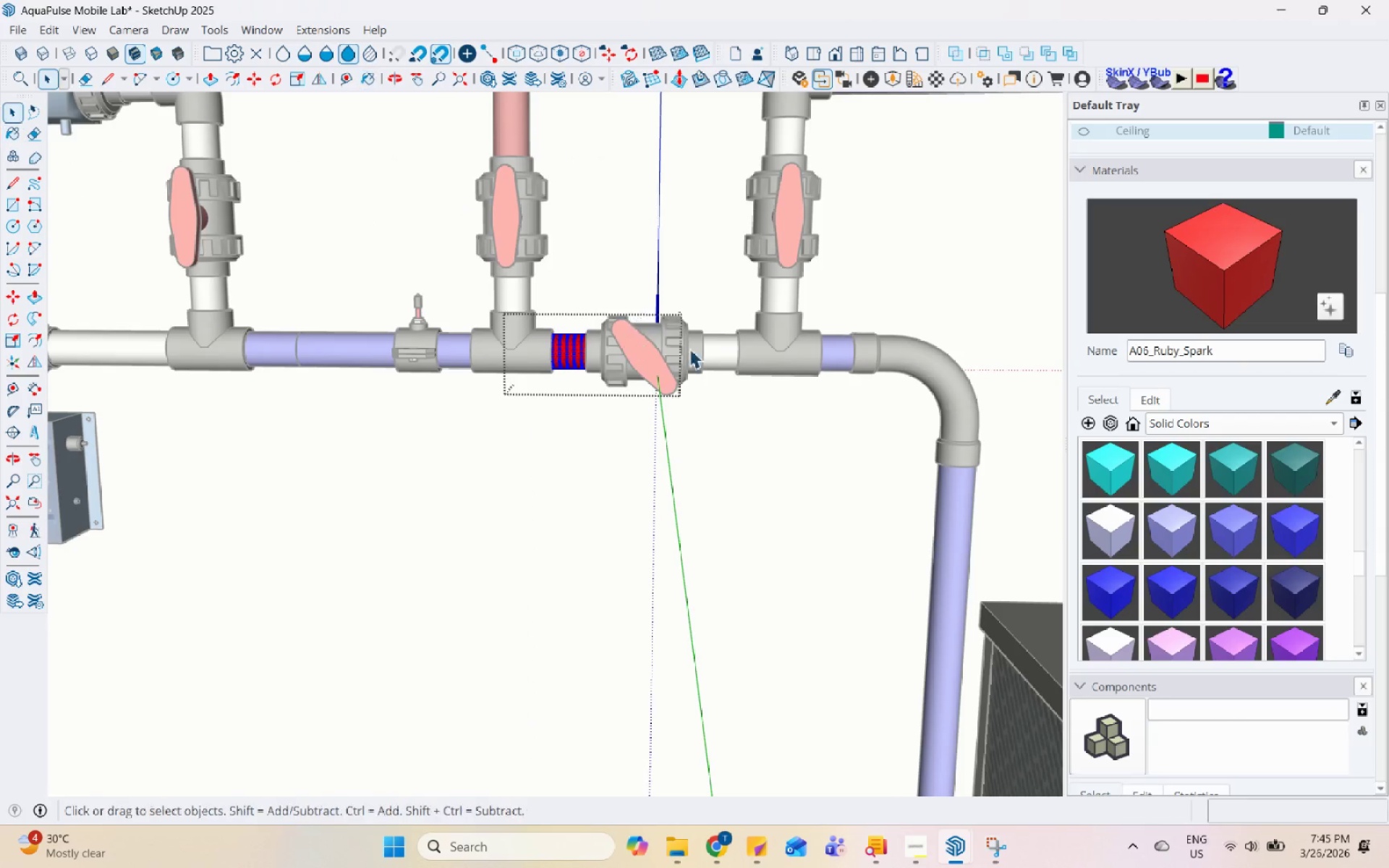 
key(Escape)
 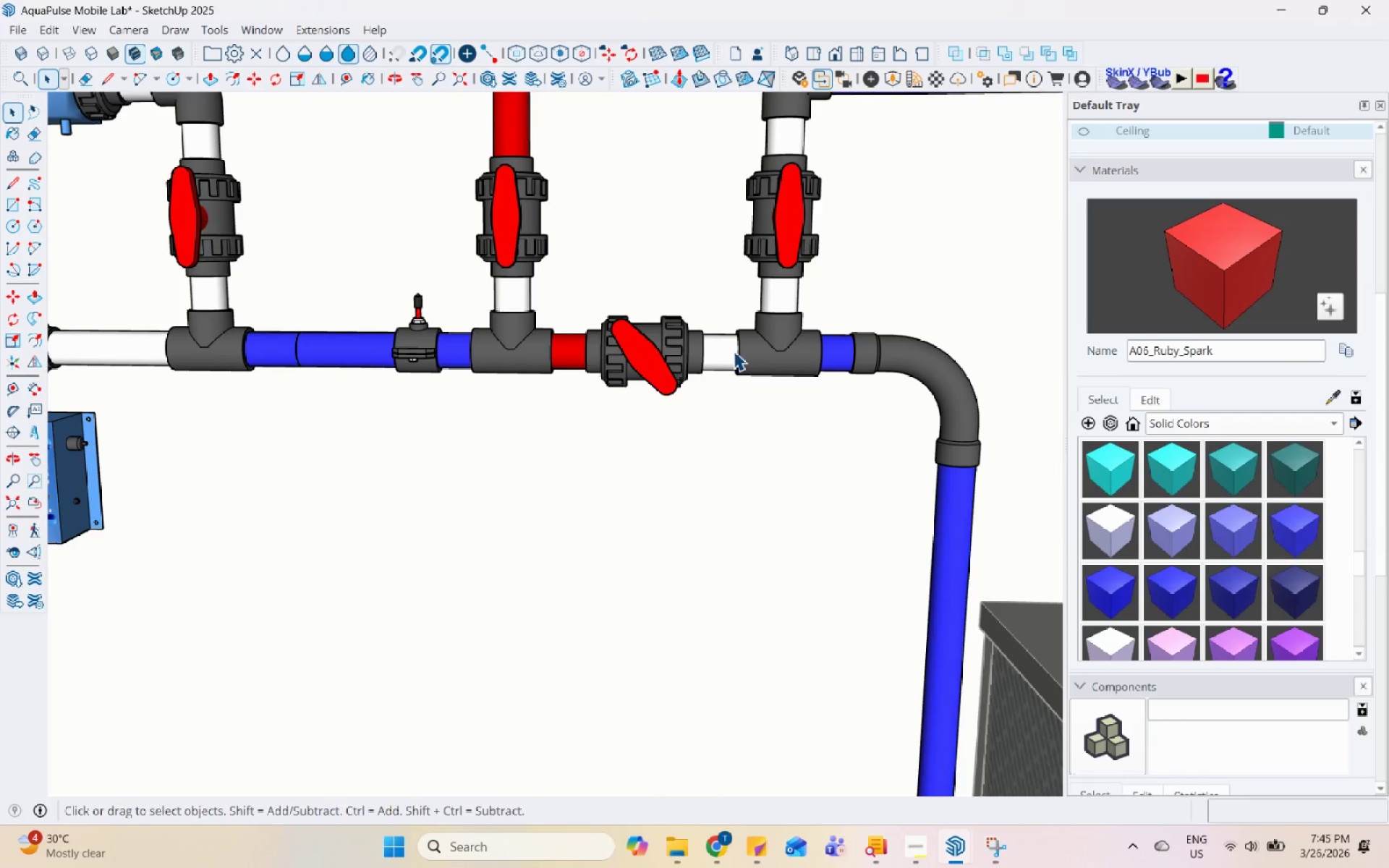 
left_click([725, 351])
 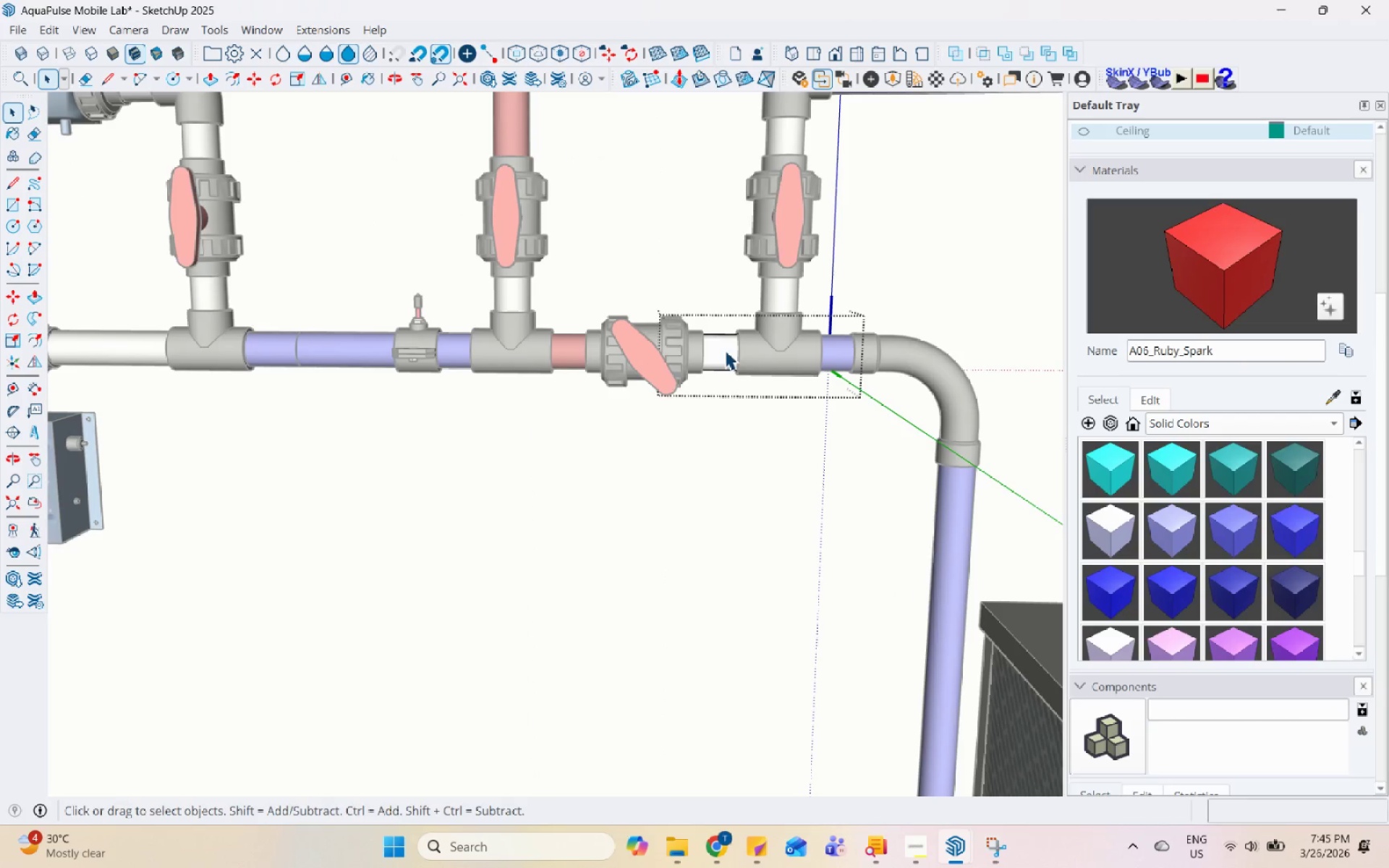 
triple_click([725, 350])
 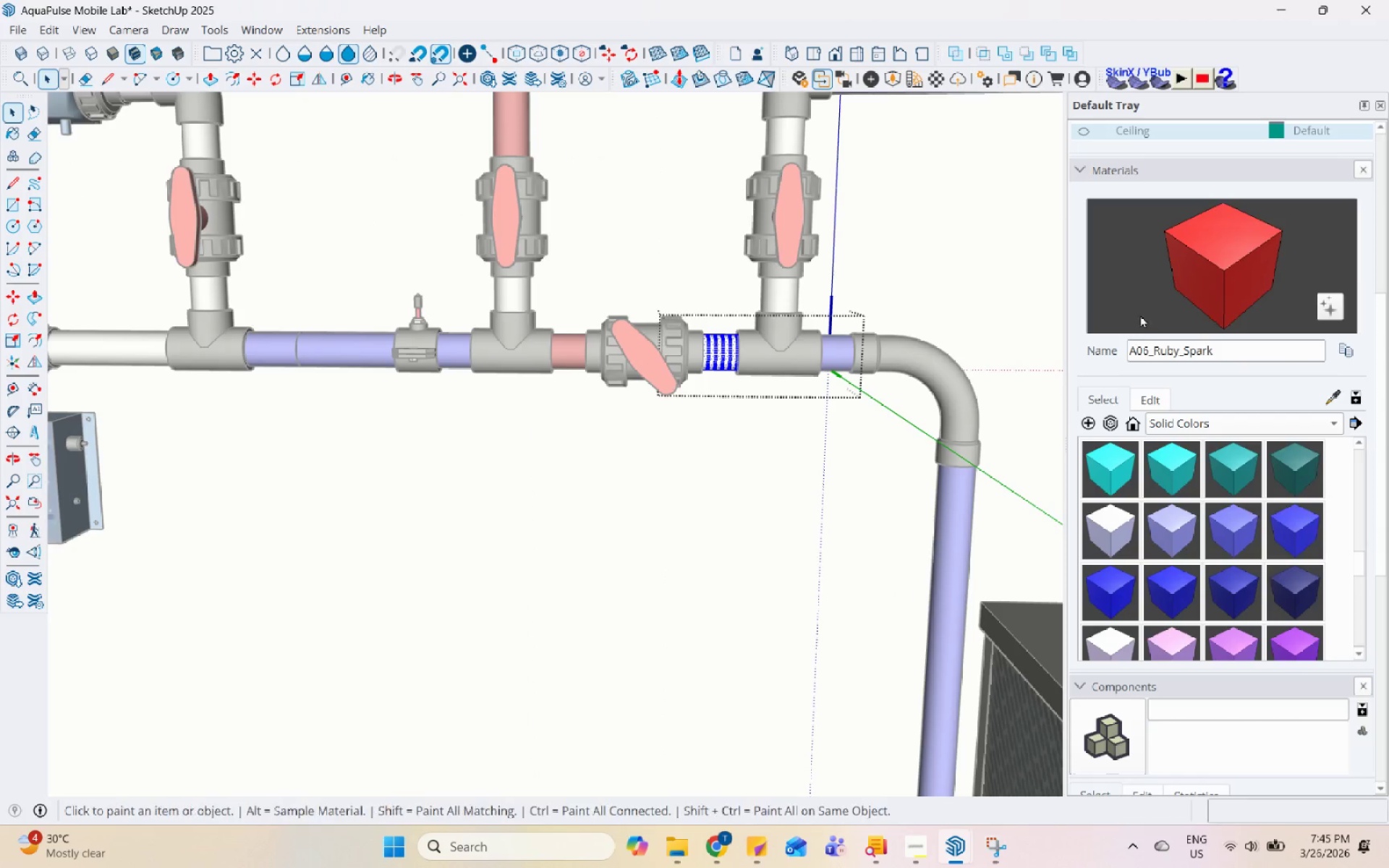 
left_click([726, 352])
 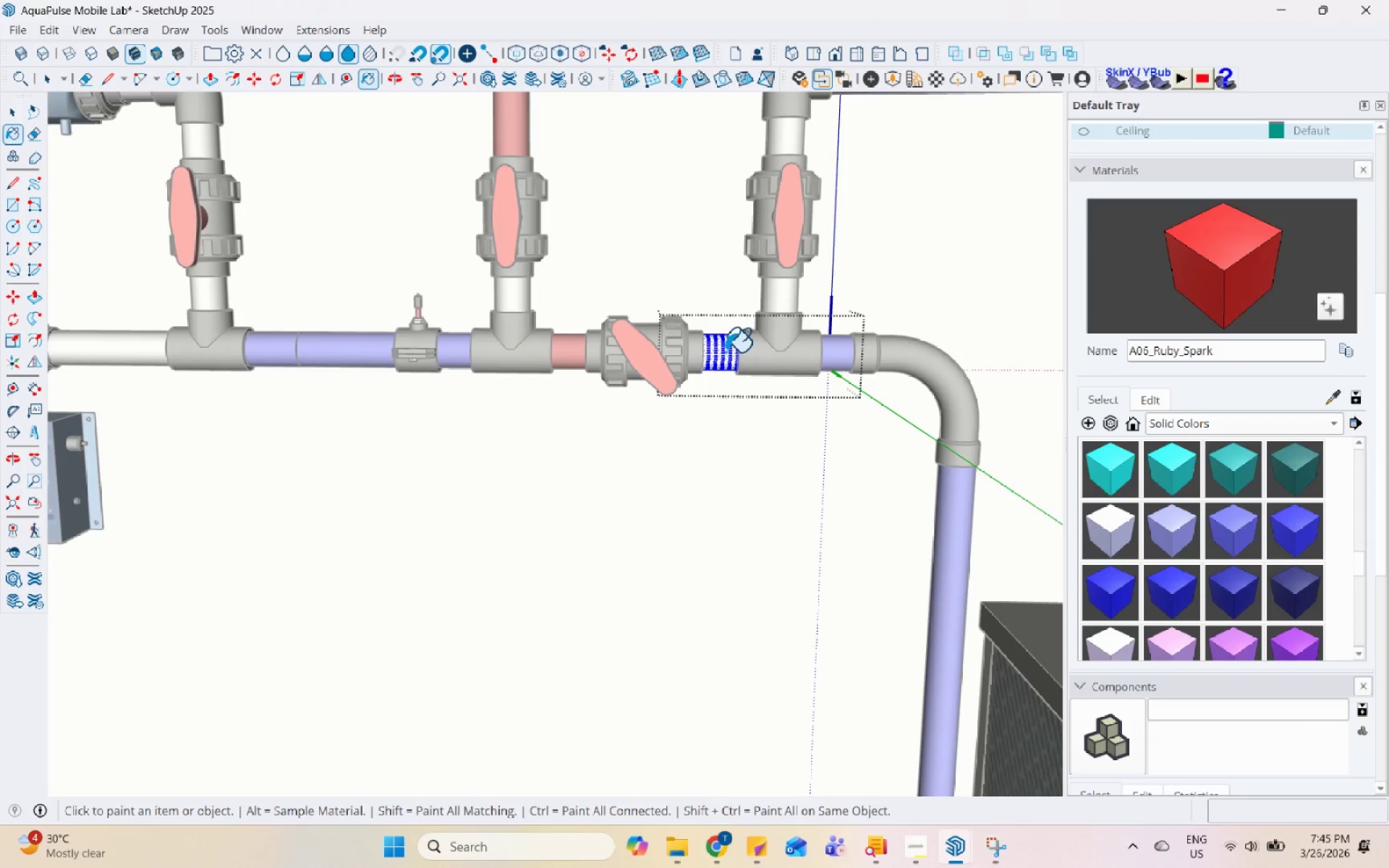 
key(Space)
 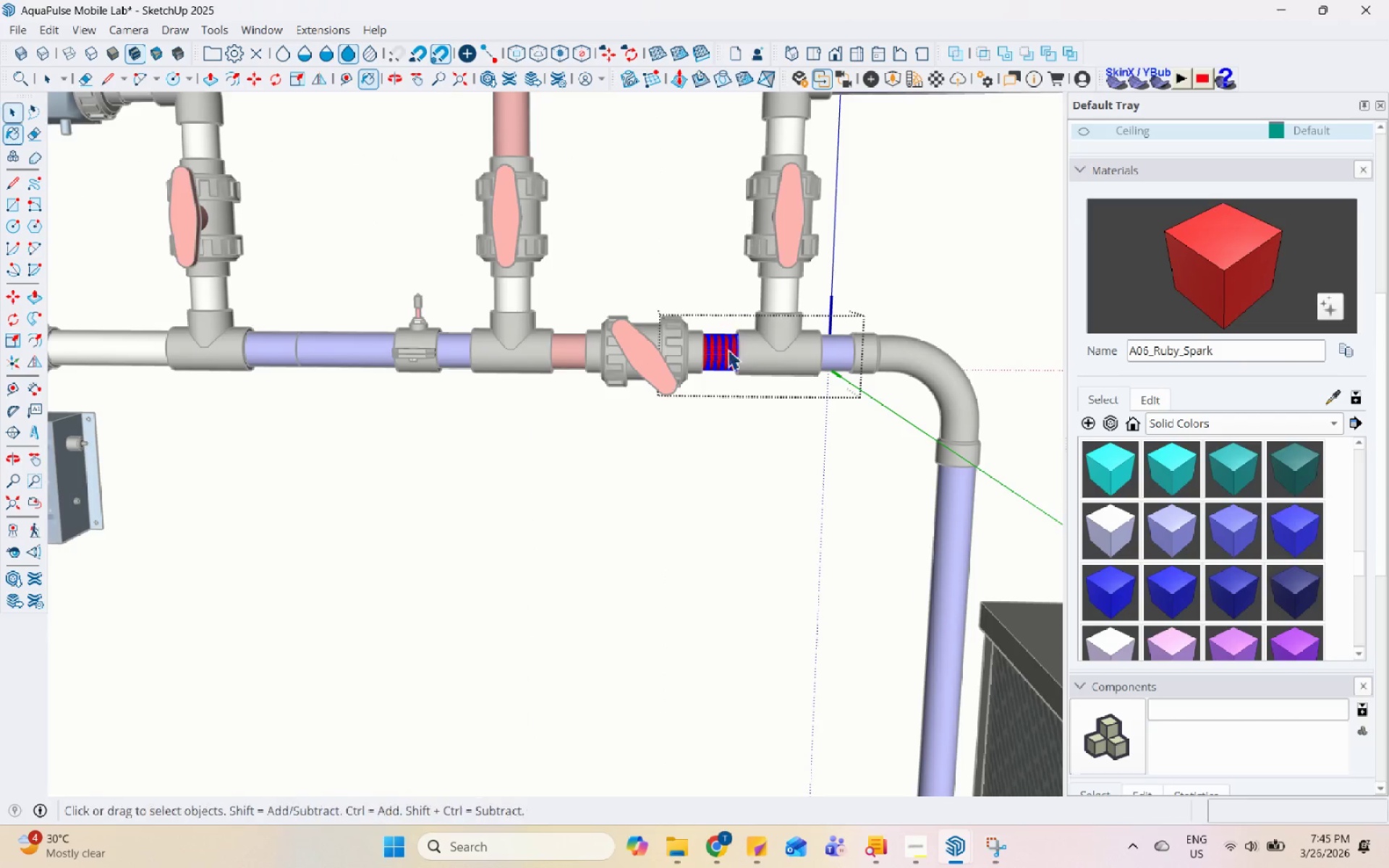 
key(Escape)
 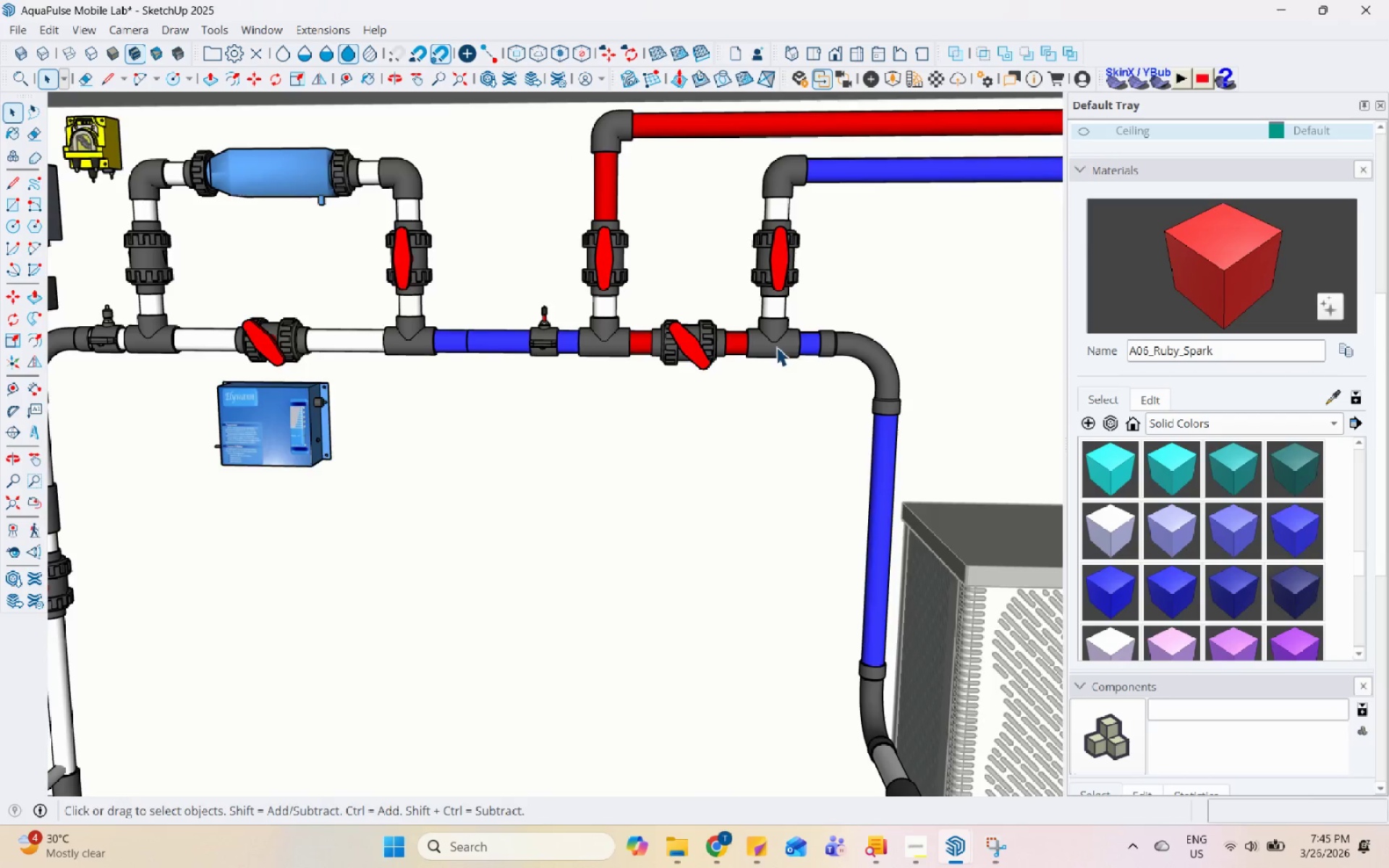 
key(Escape)
 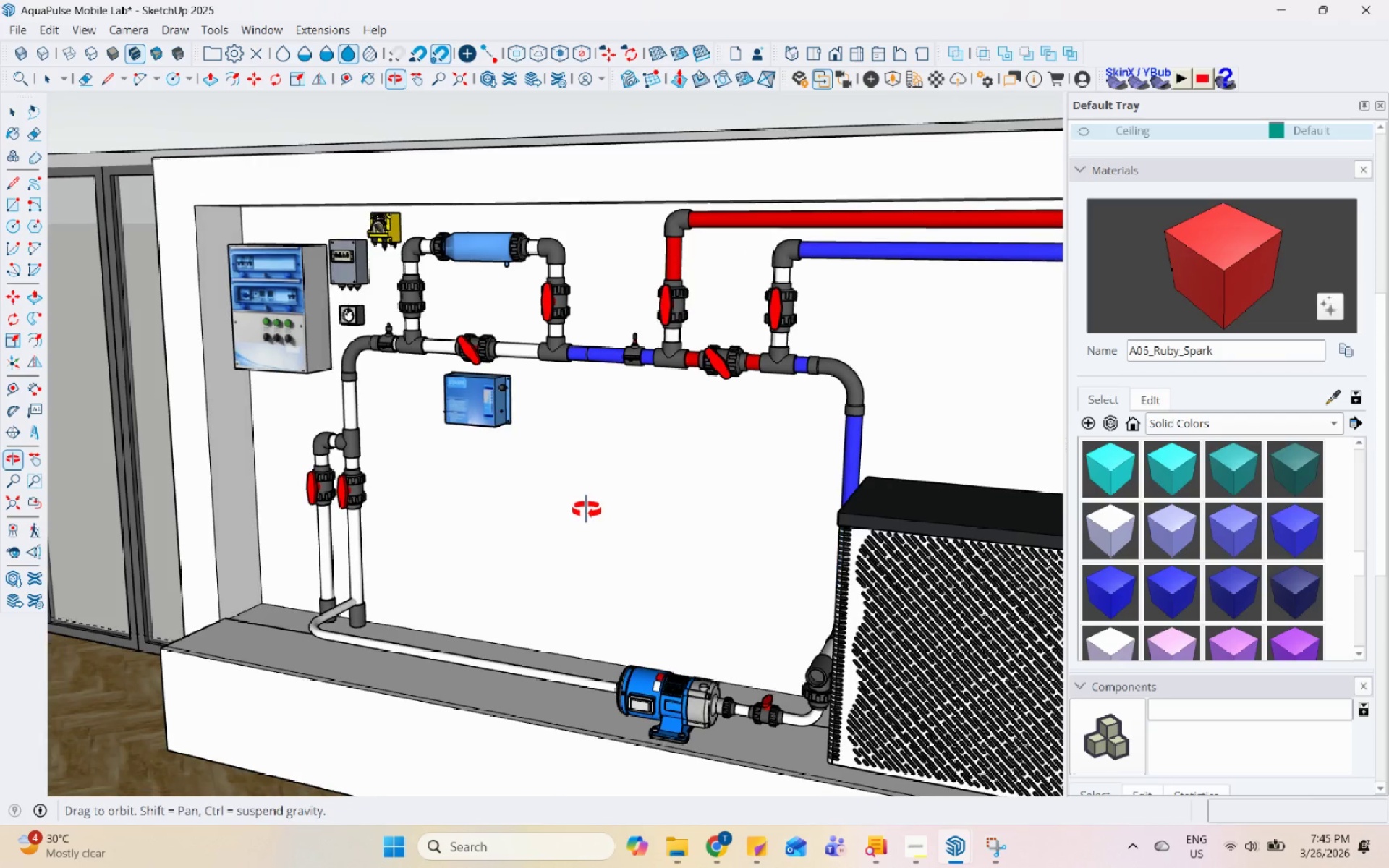 
scroll: coordinate [773, 382], scroll_direction: down, amount: 10.0
 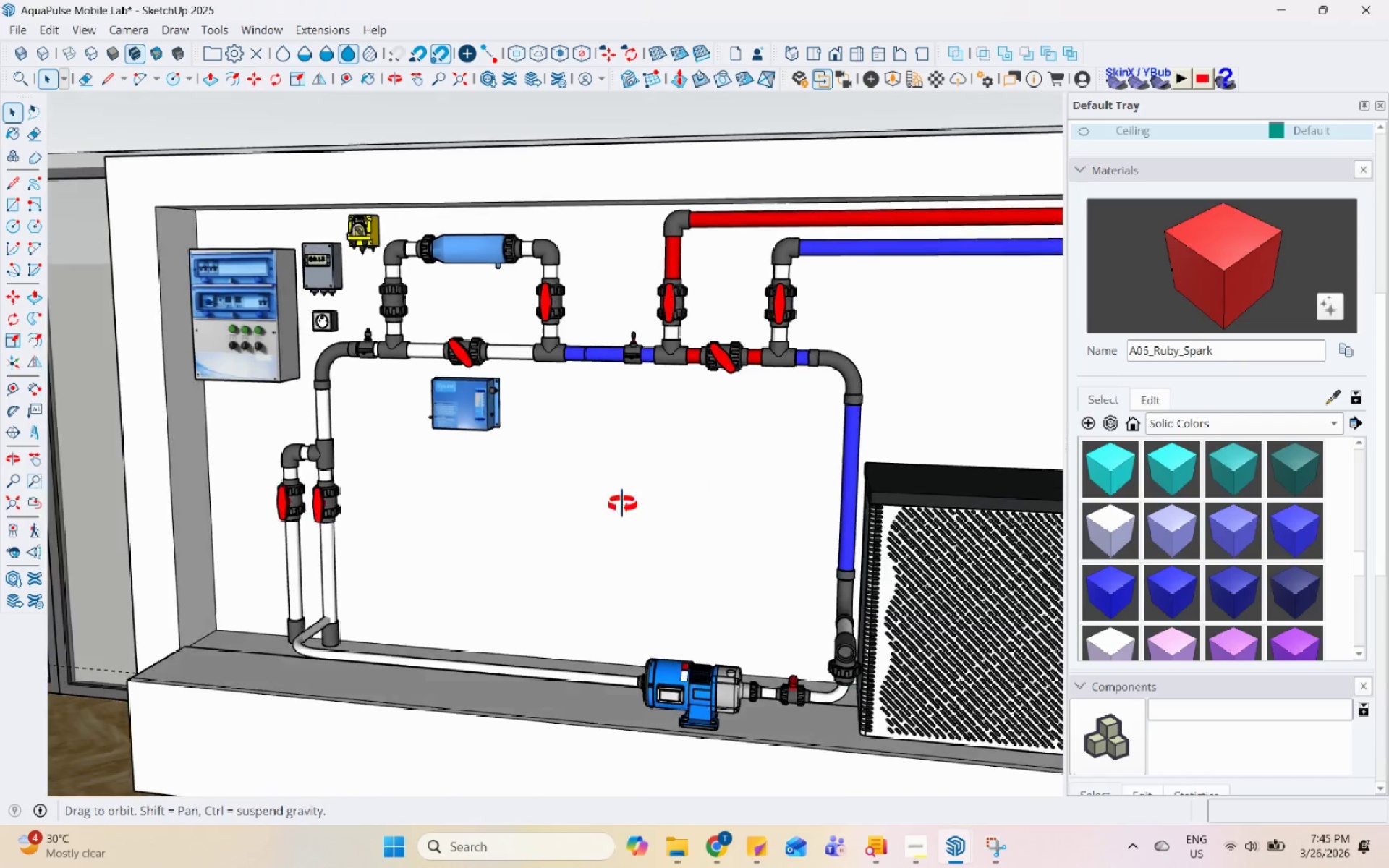 
scroll: coordinate [924, 365], scroll_direction: up, amount: 5.0
 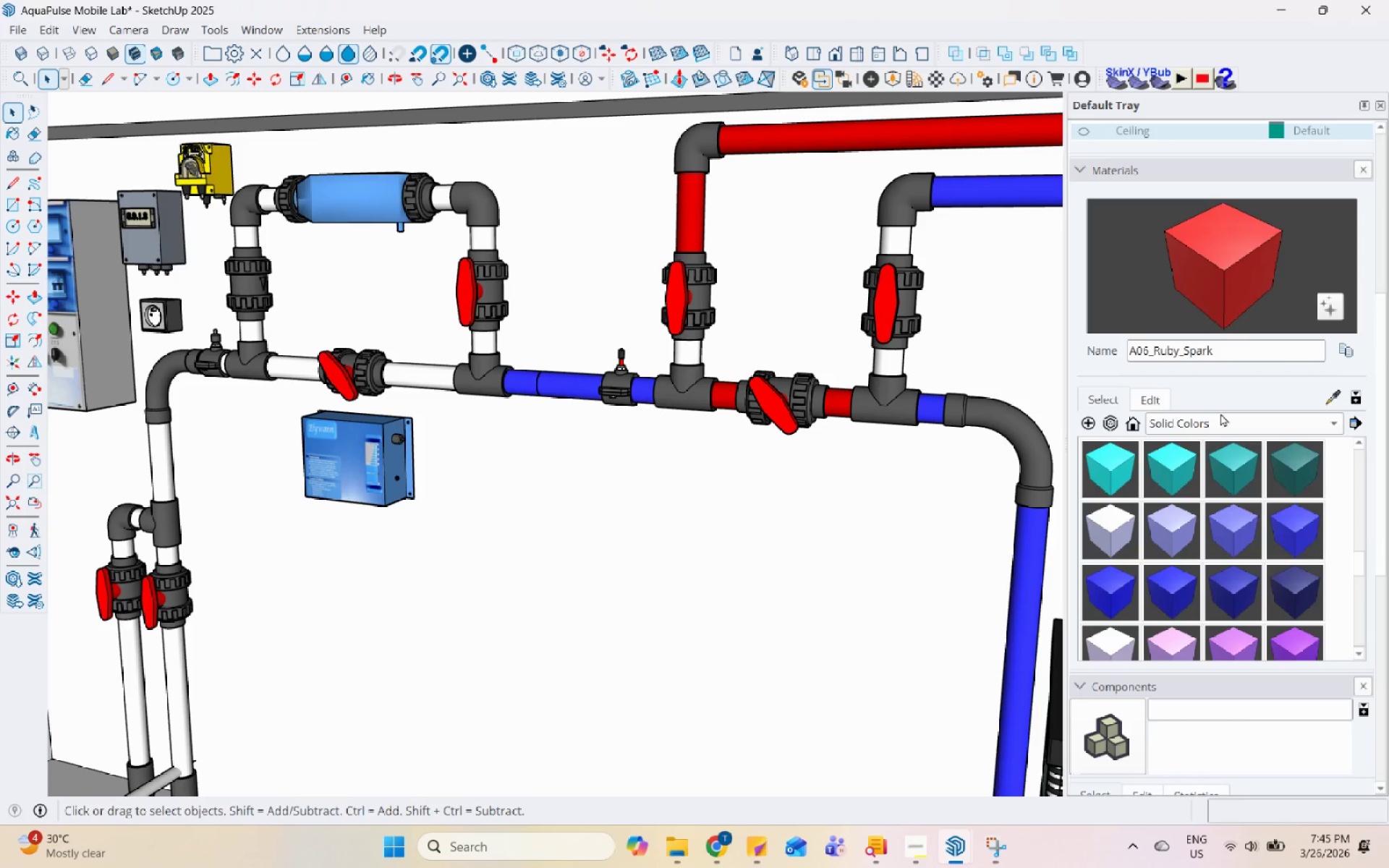 
left_click([1334, 400])
 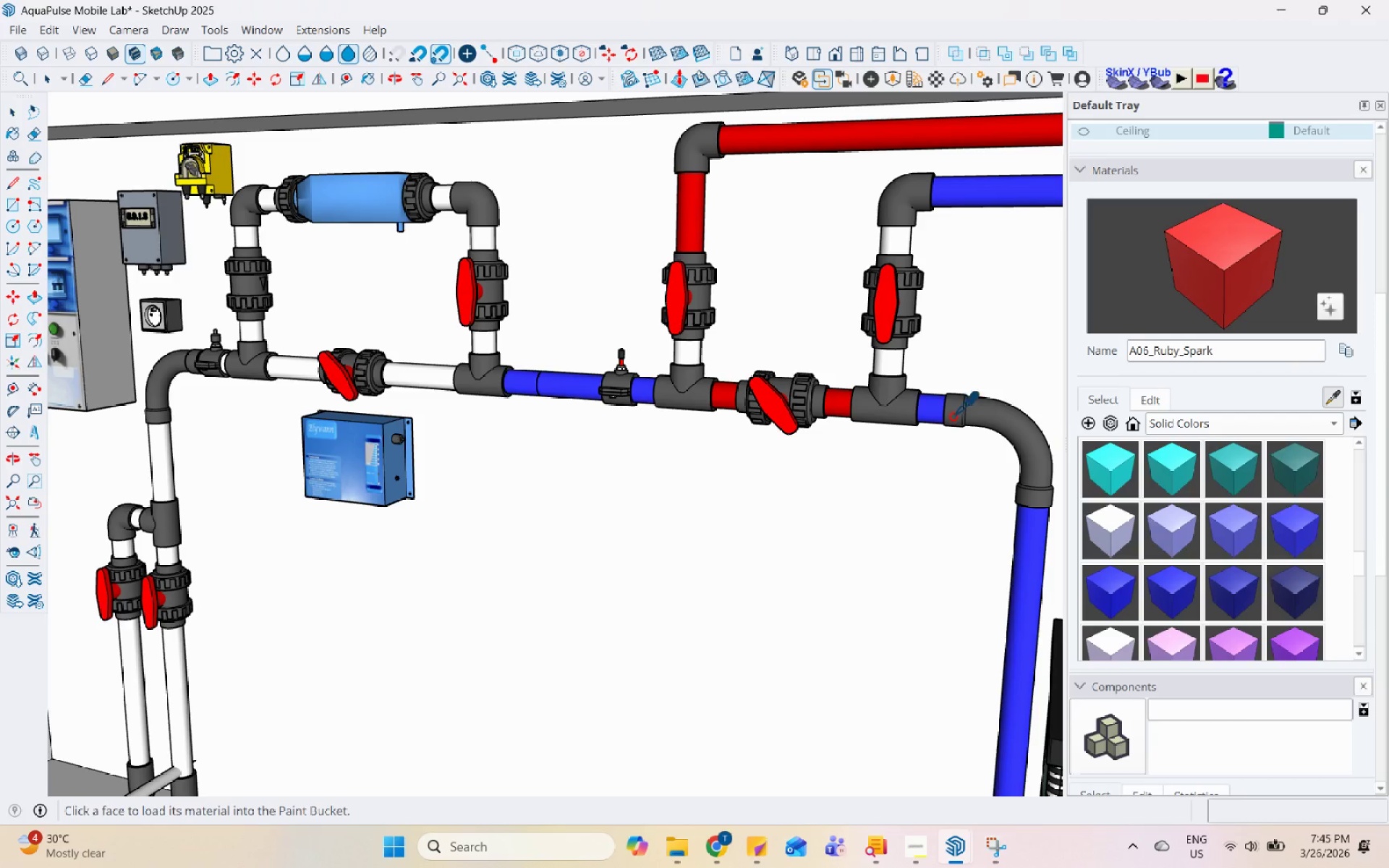 
left_click([948, 412])
 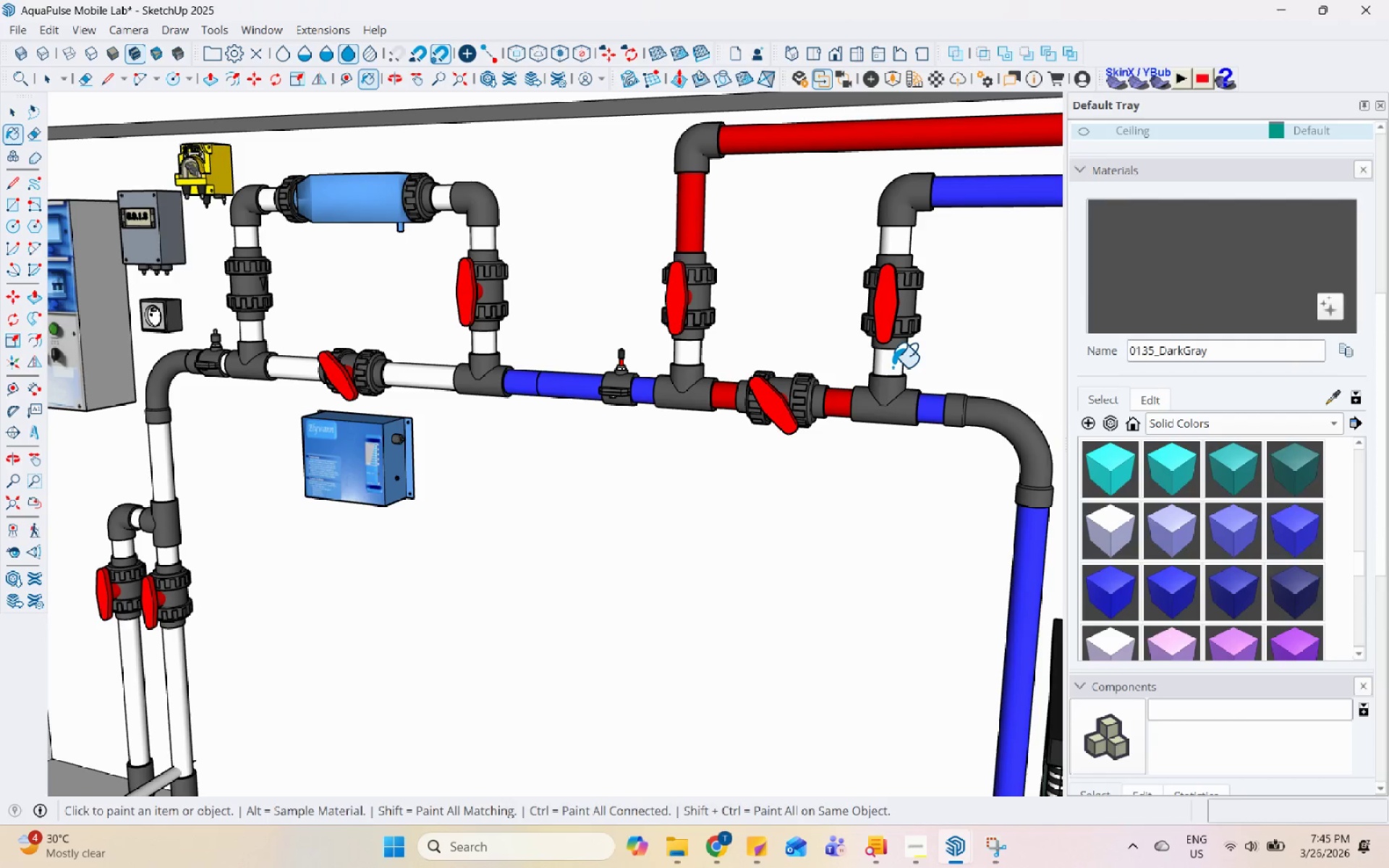 
left_click([893, 367])
 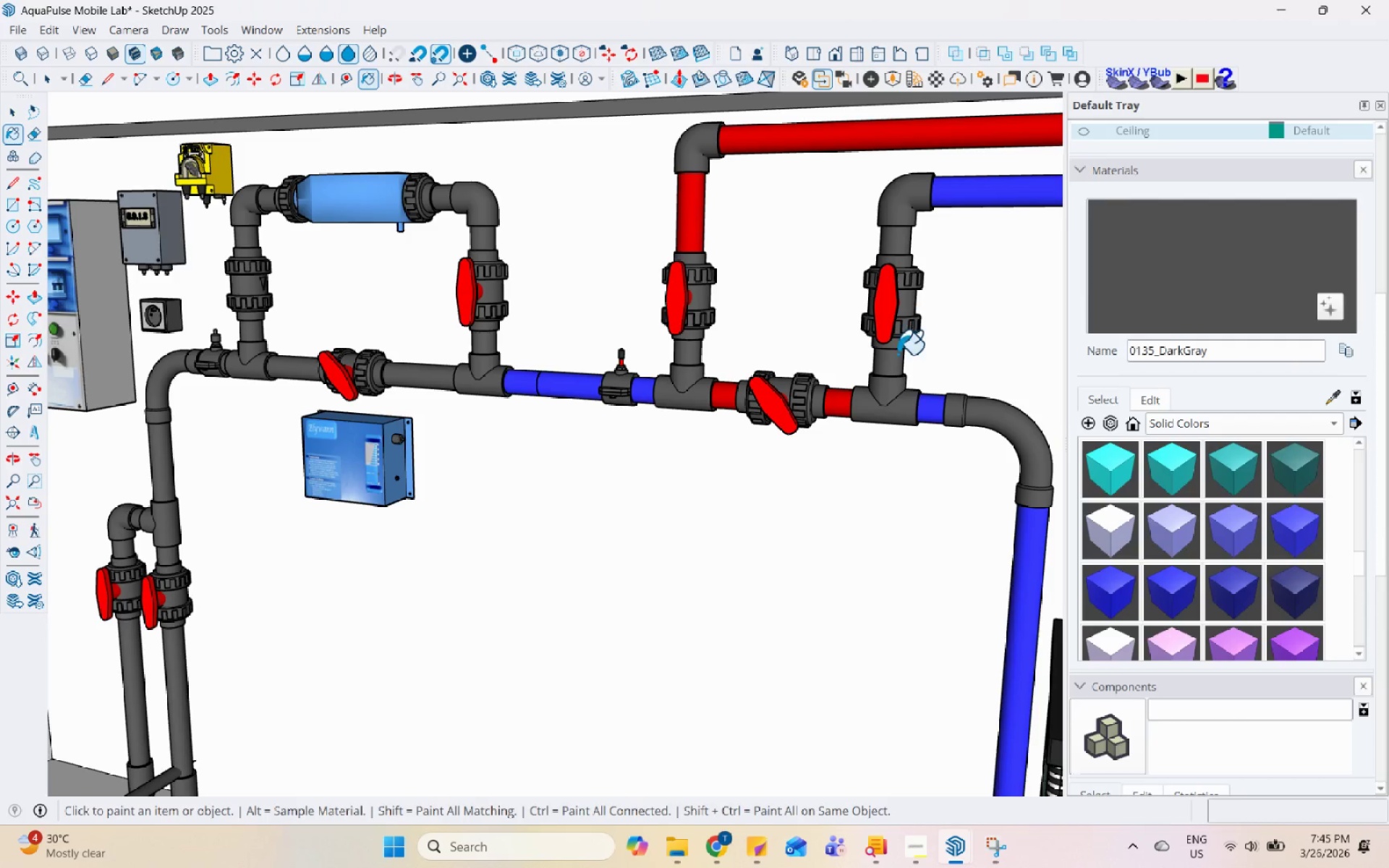 
hold_key(key=ControlLeft, duration=0.48)
 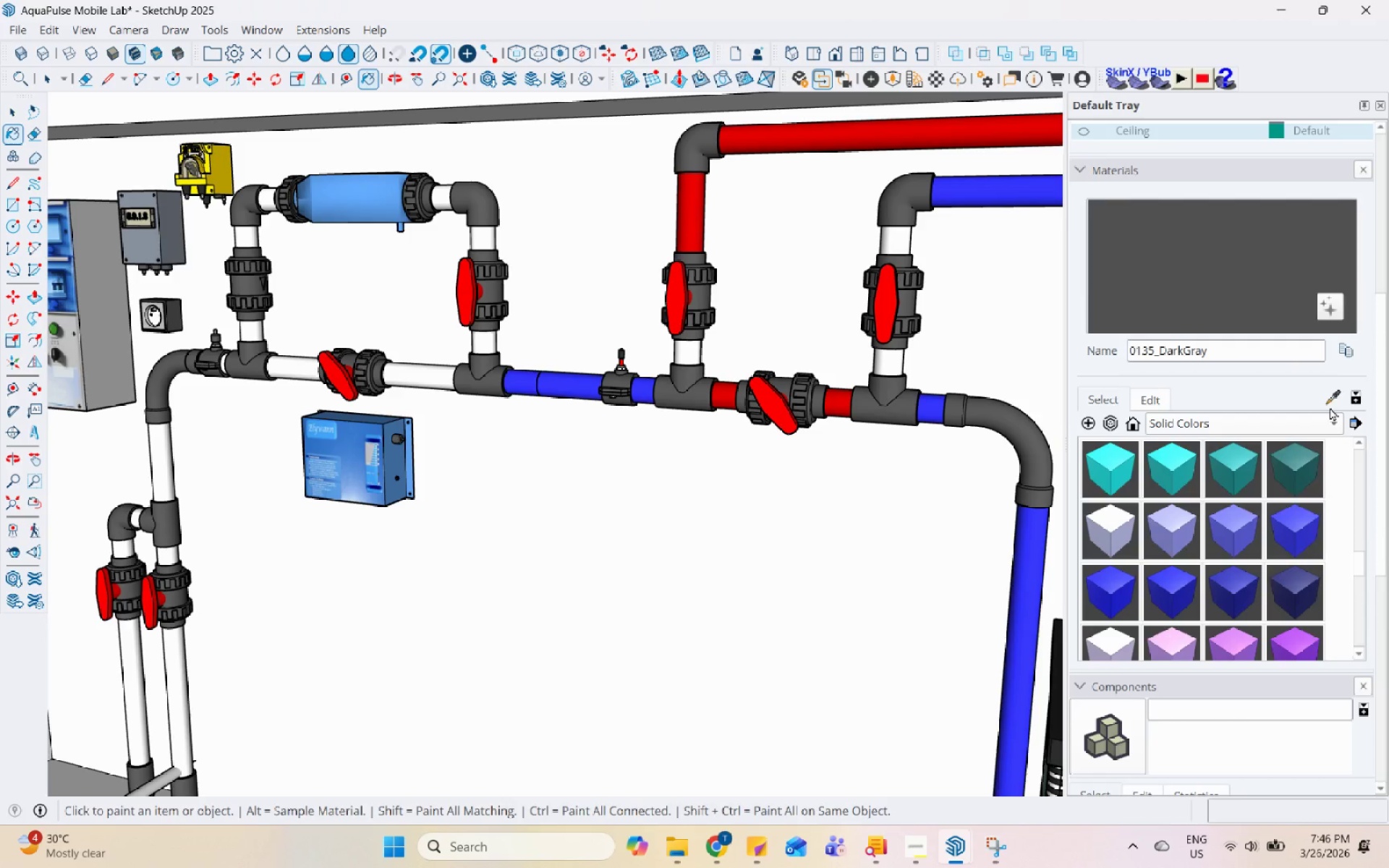 
key(Z)
 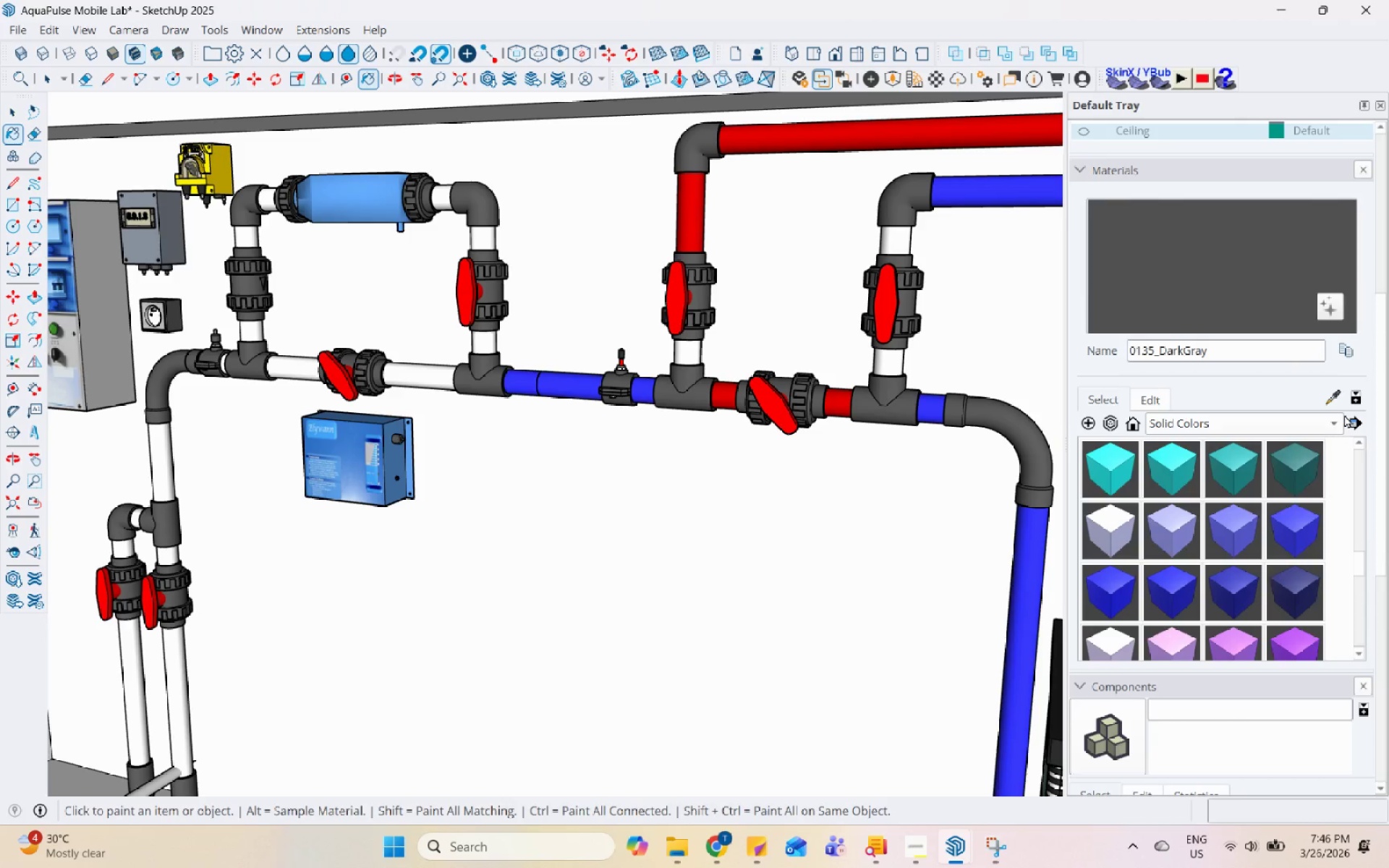 
left_click([1329, 402])
 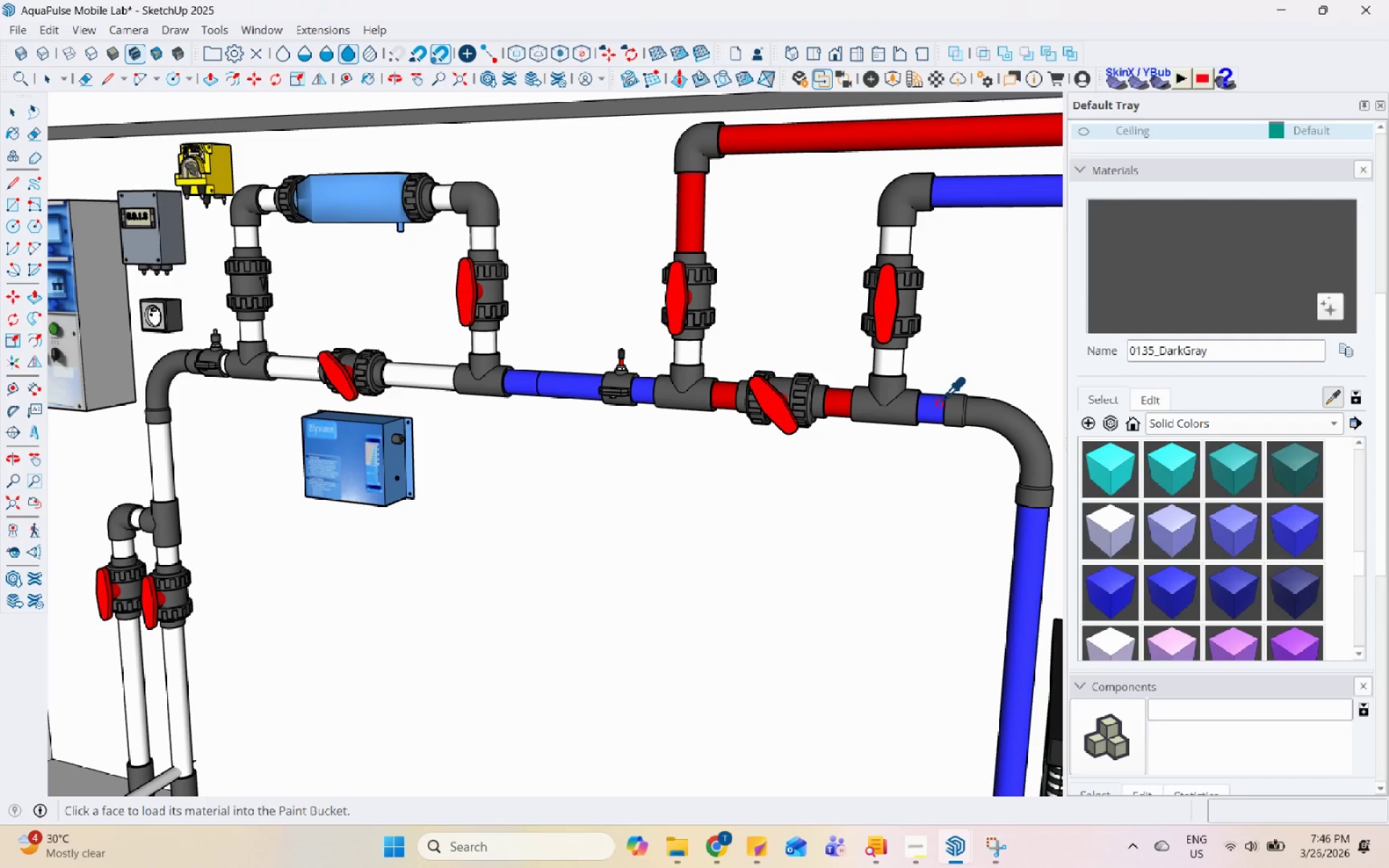 
left_click([935, 403])
 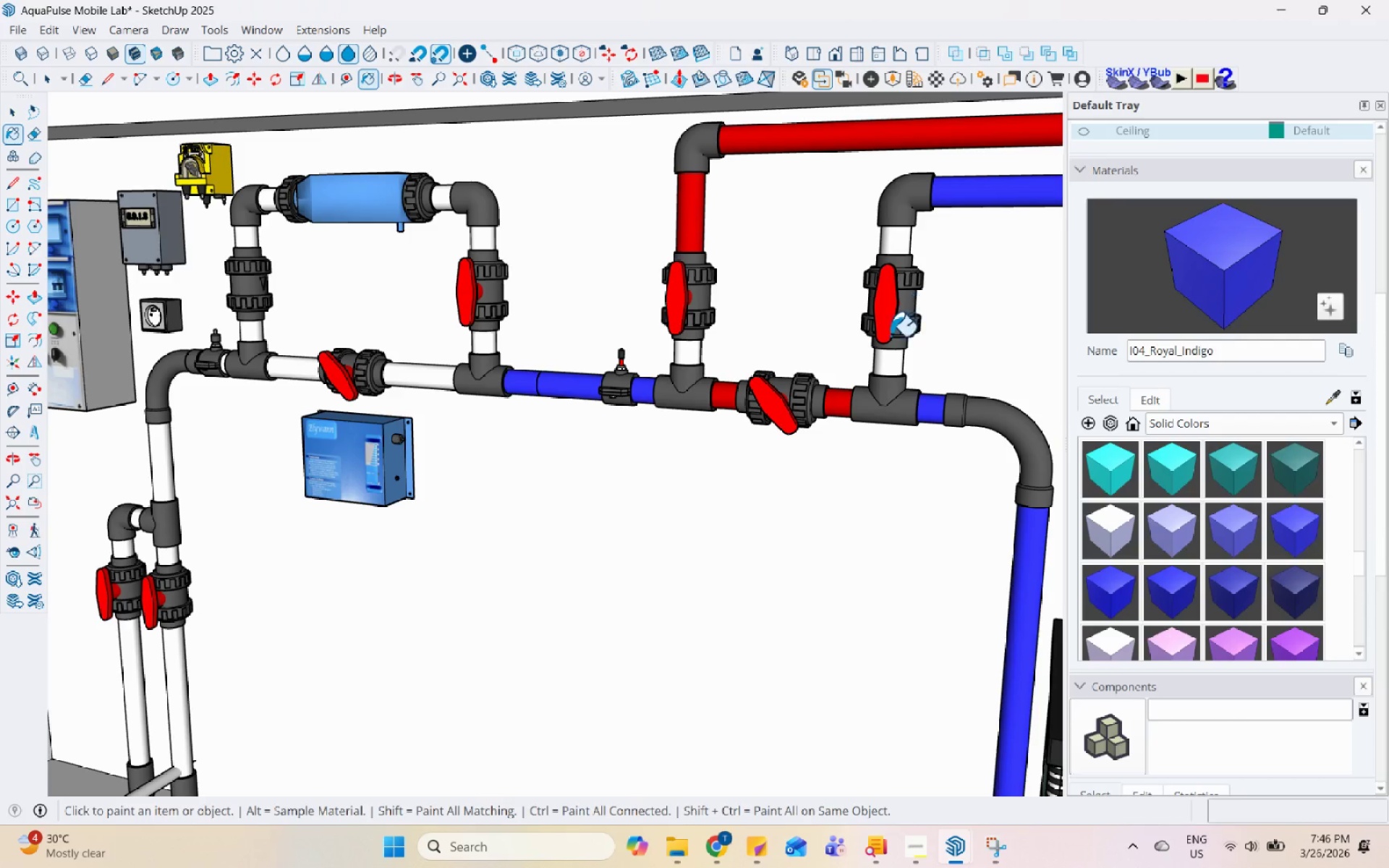 
left_click([892, 350])
 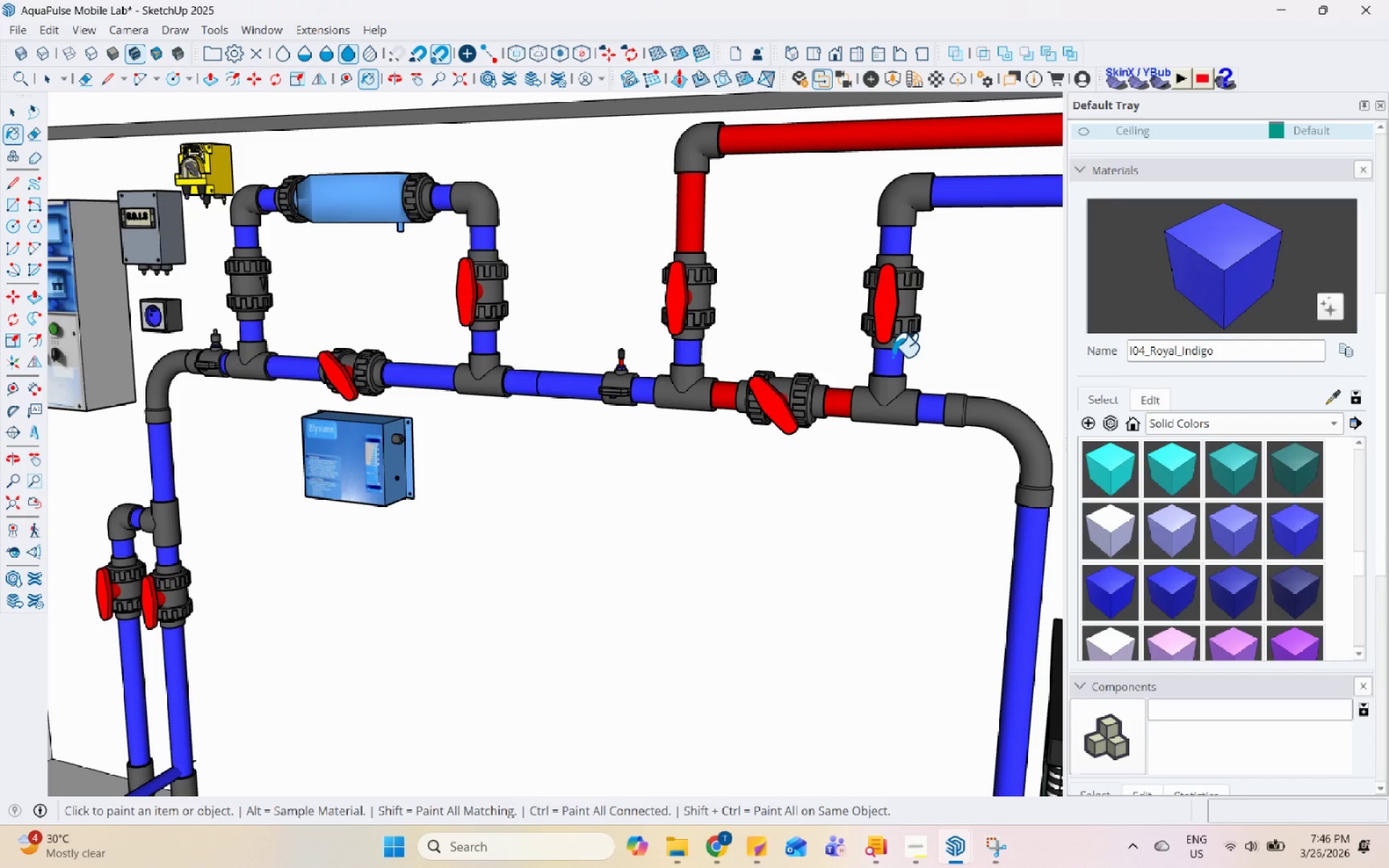 
hold_key(key=ControlLeft, duration=0.65)
 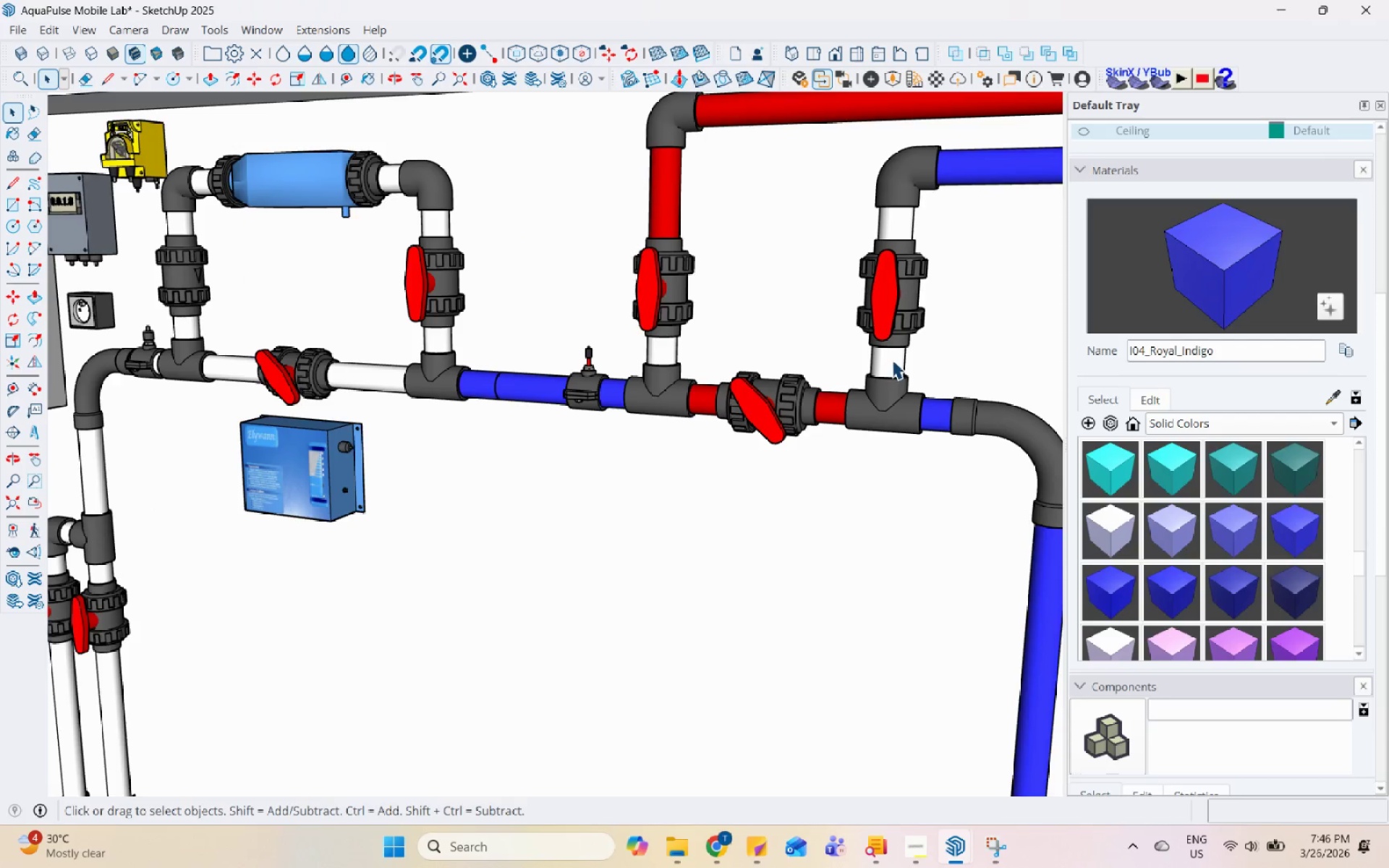 
scroll: coordinate [892, 364], scroll_direction: down, amount: 3.0
 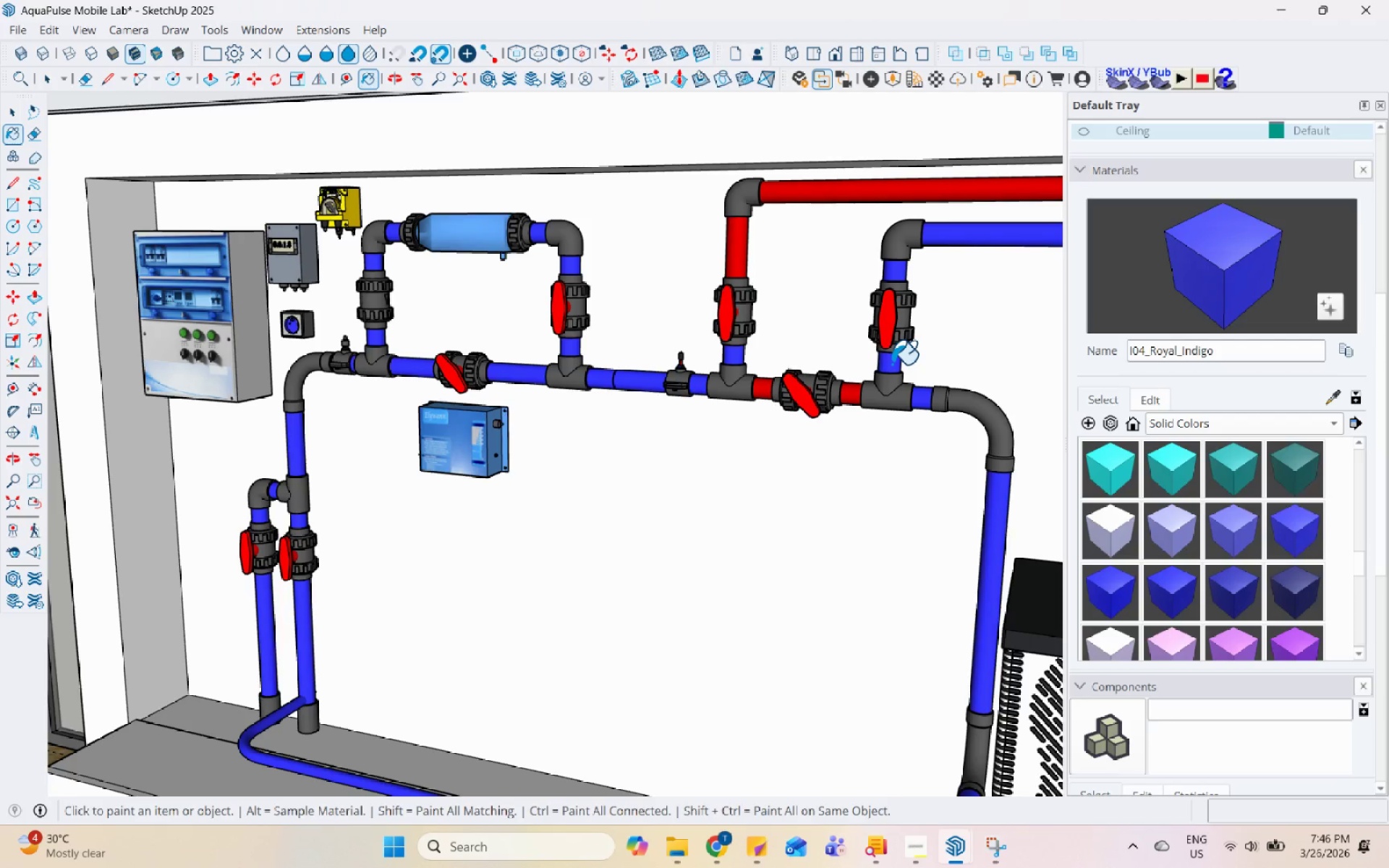 
key(Z)
 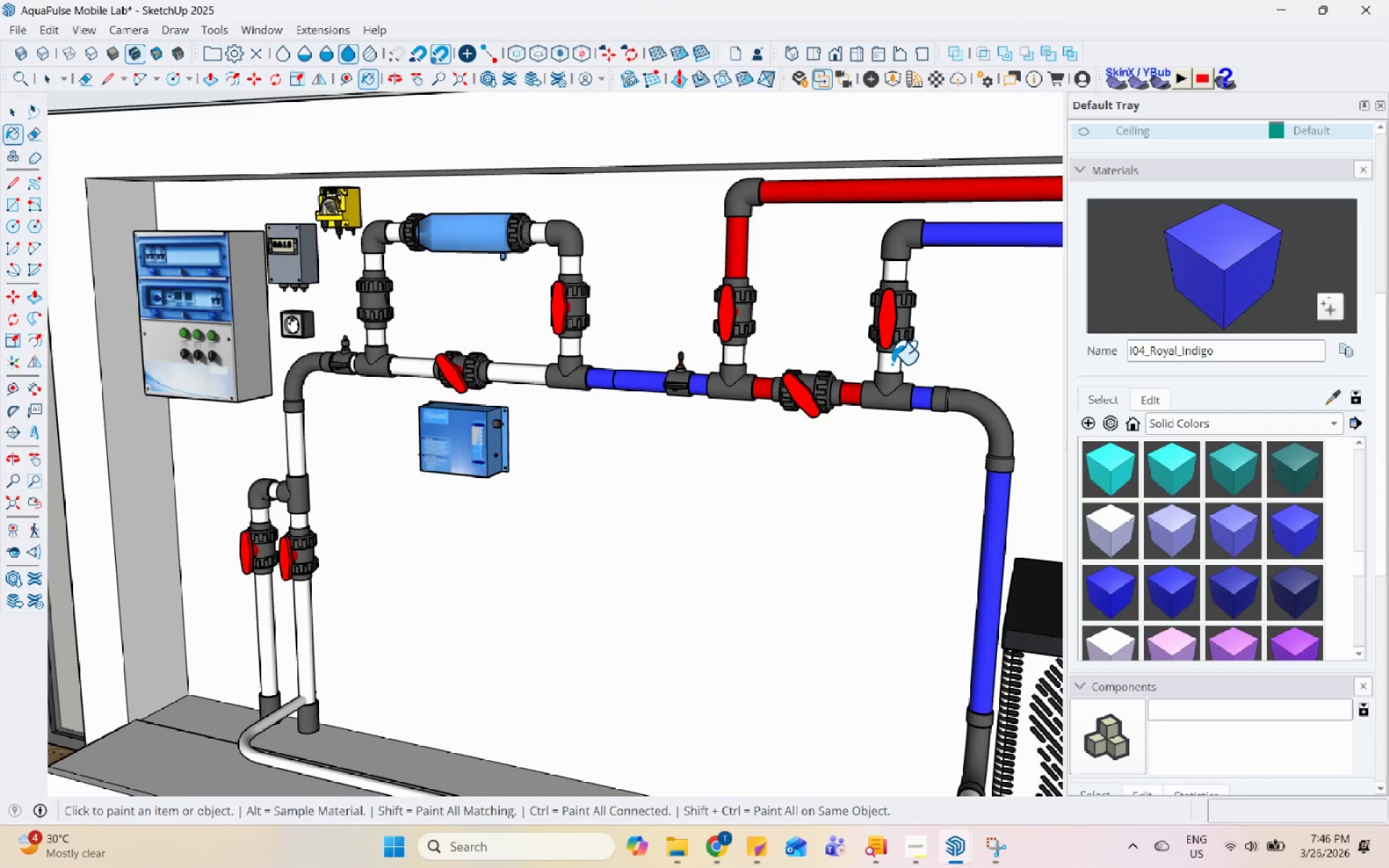 
key(Control+Space)
 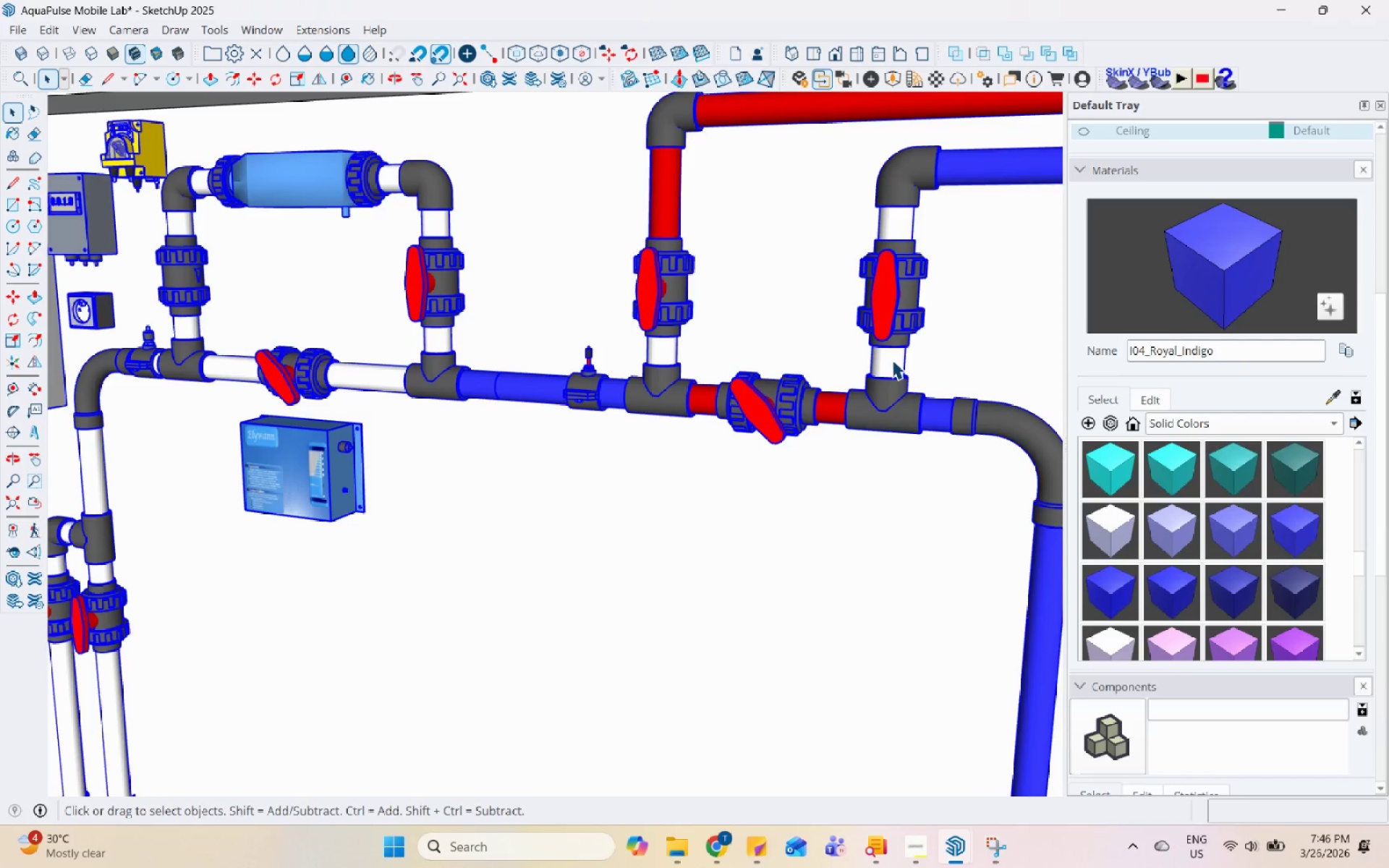 
double_click([892, 359])
 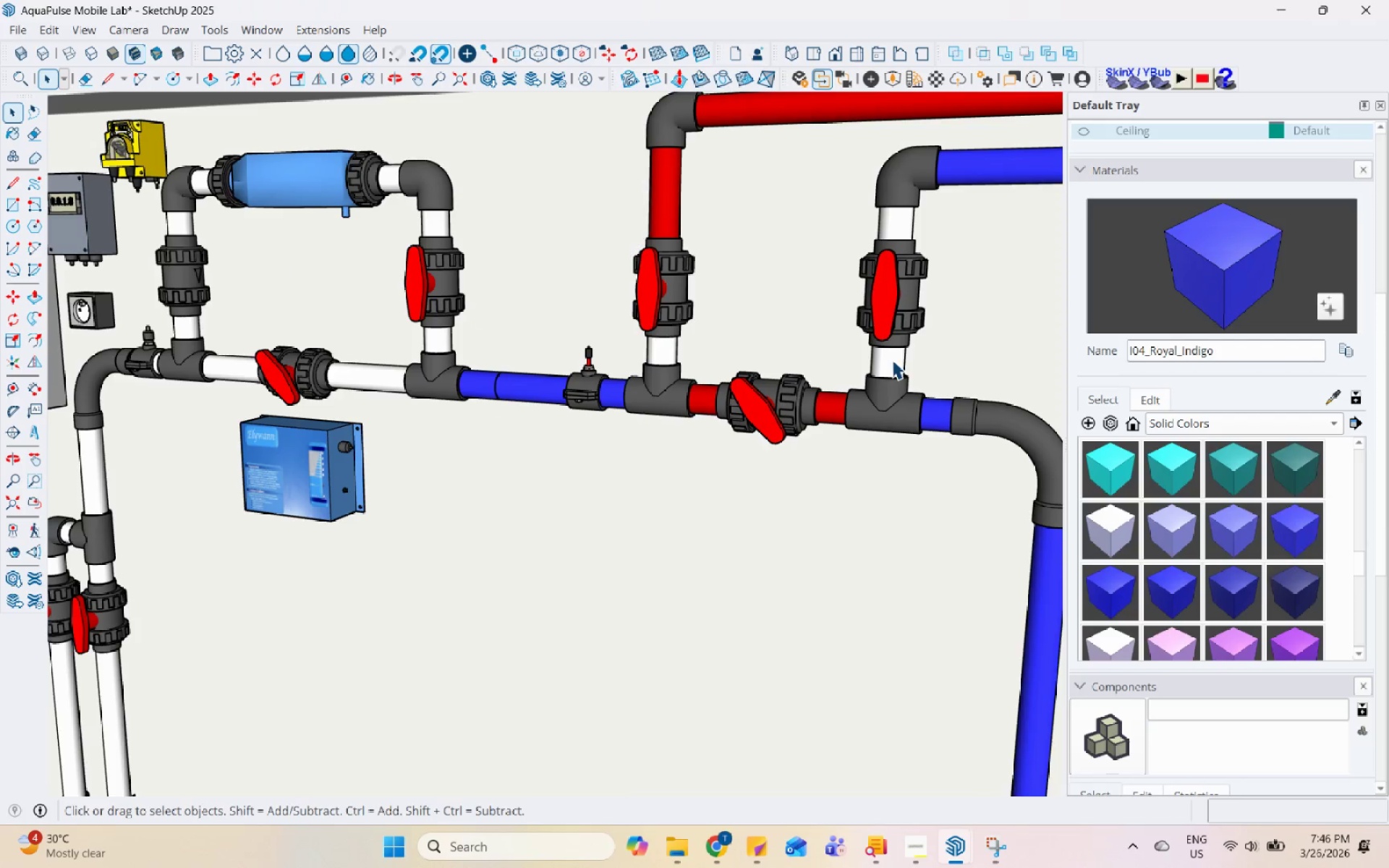 
scroll: coordinate [892, 364], scroll_direction: up, amount: 4.0
 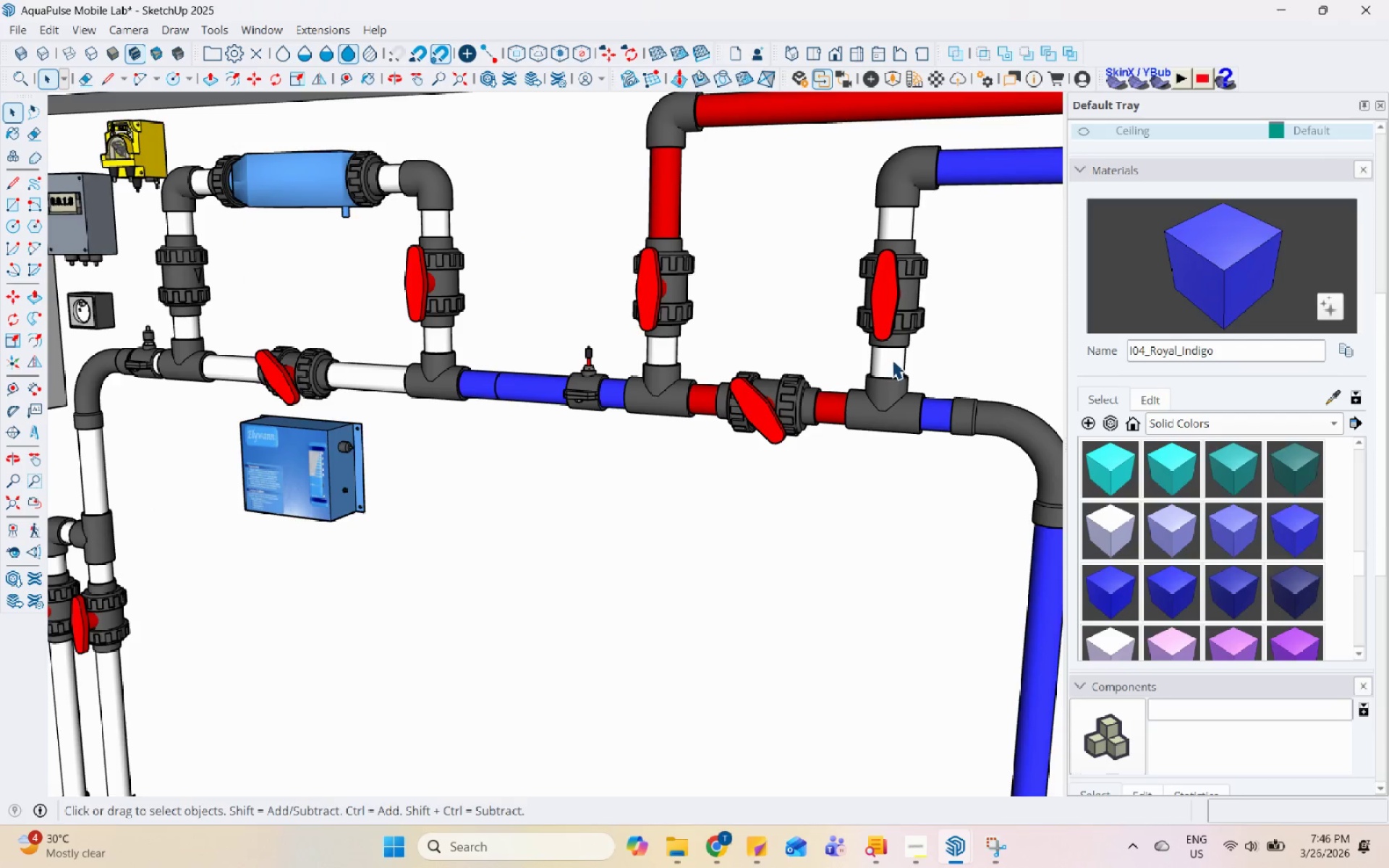 
triple_click([892, 359])
 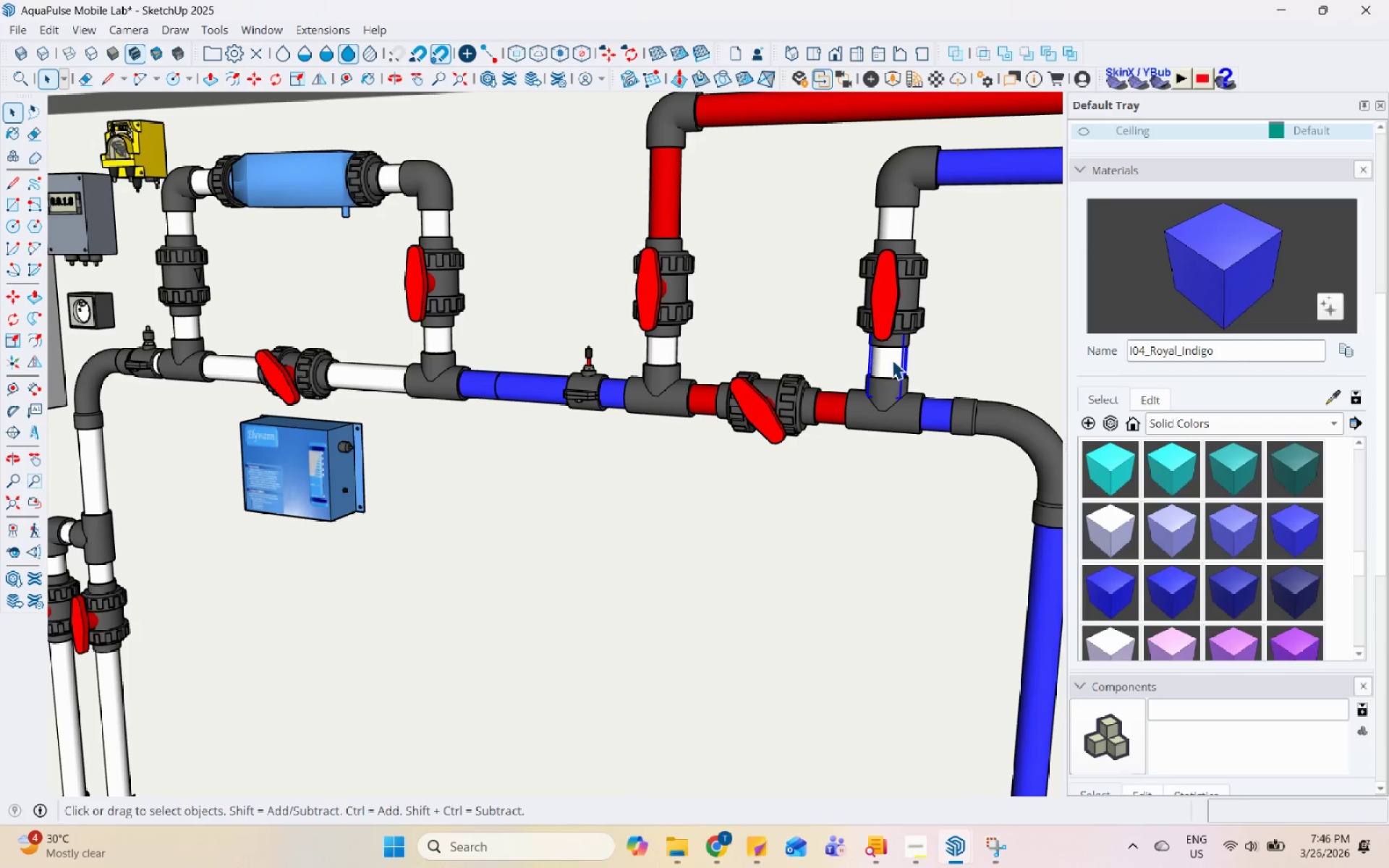 
triple_click([892, 359])
 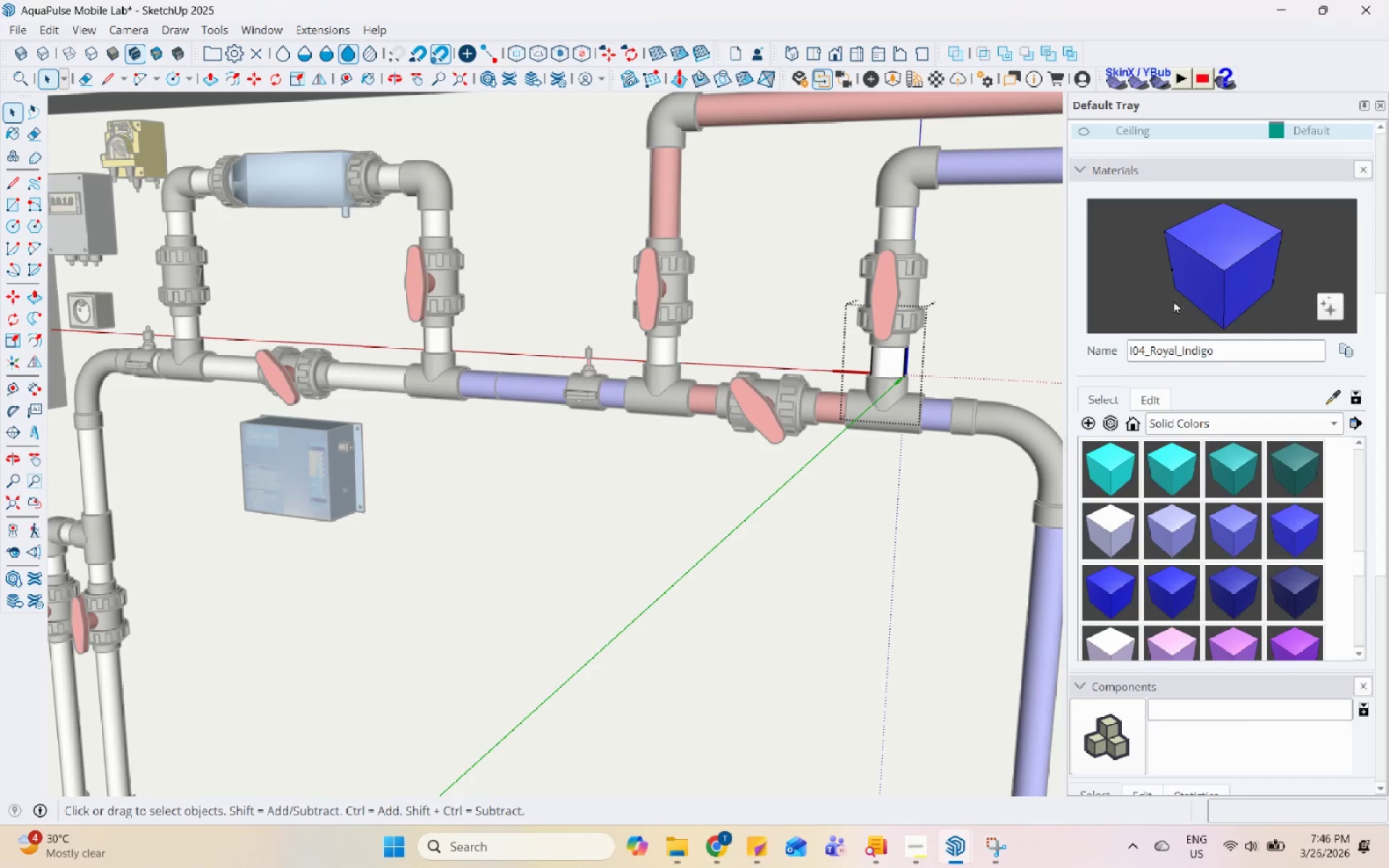 
left_click([1227, 255])
 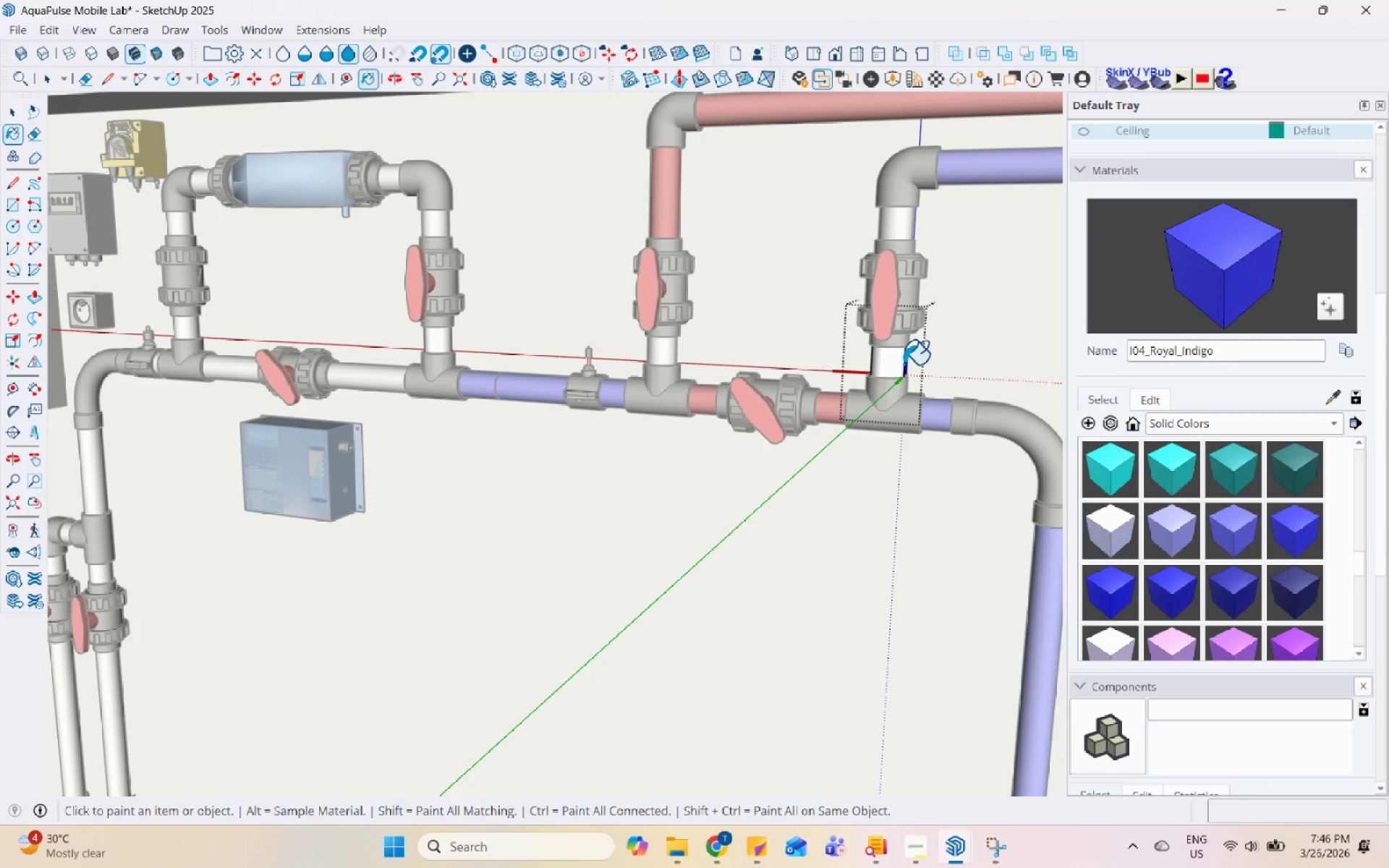 
left_click([896, 367])
 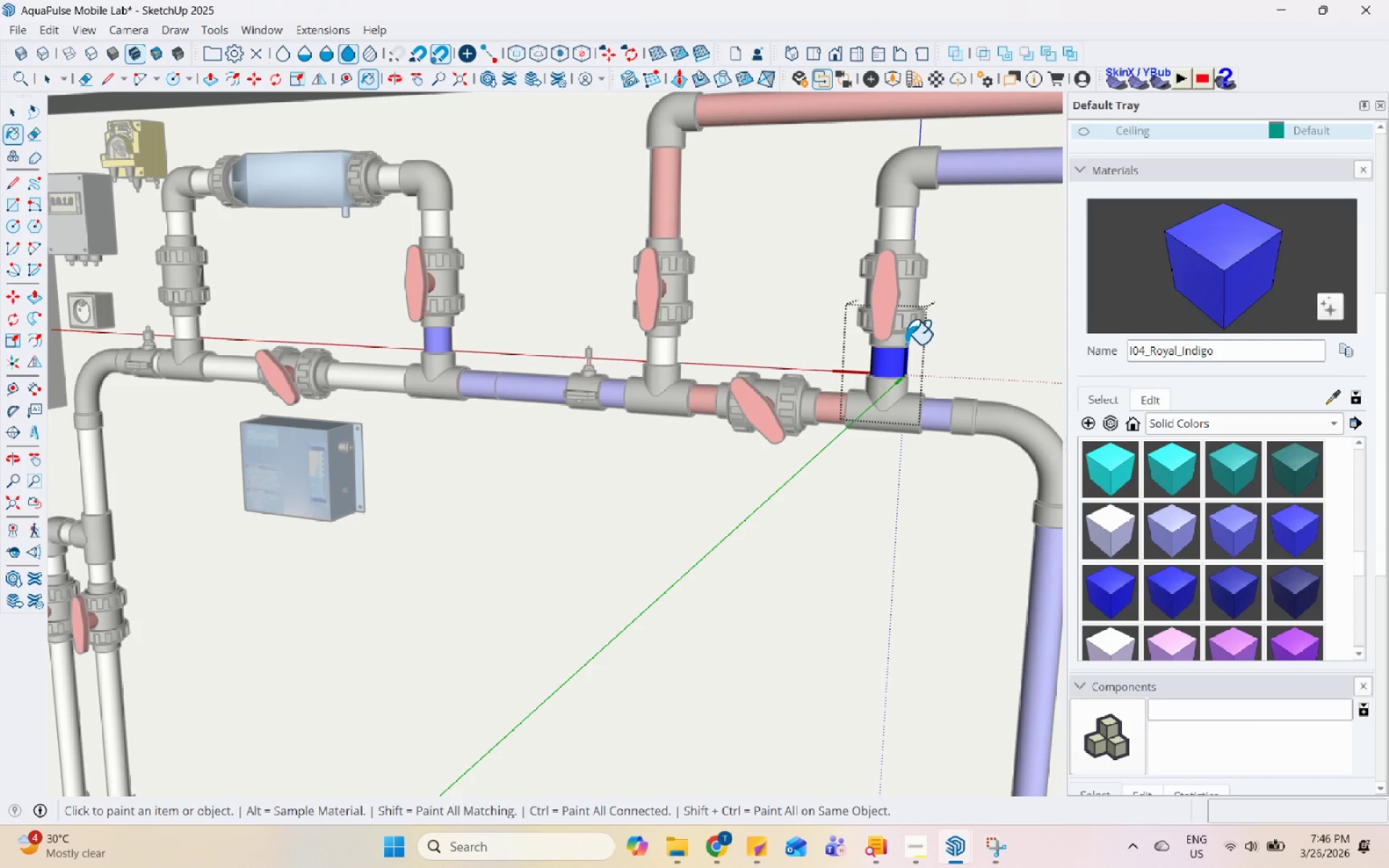 
scroll: coordinate [897, 371], scroll_direction: down, amount: 5.0
 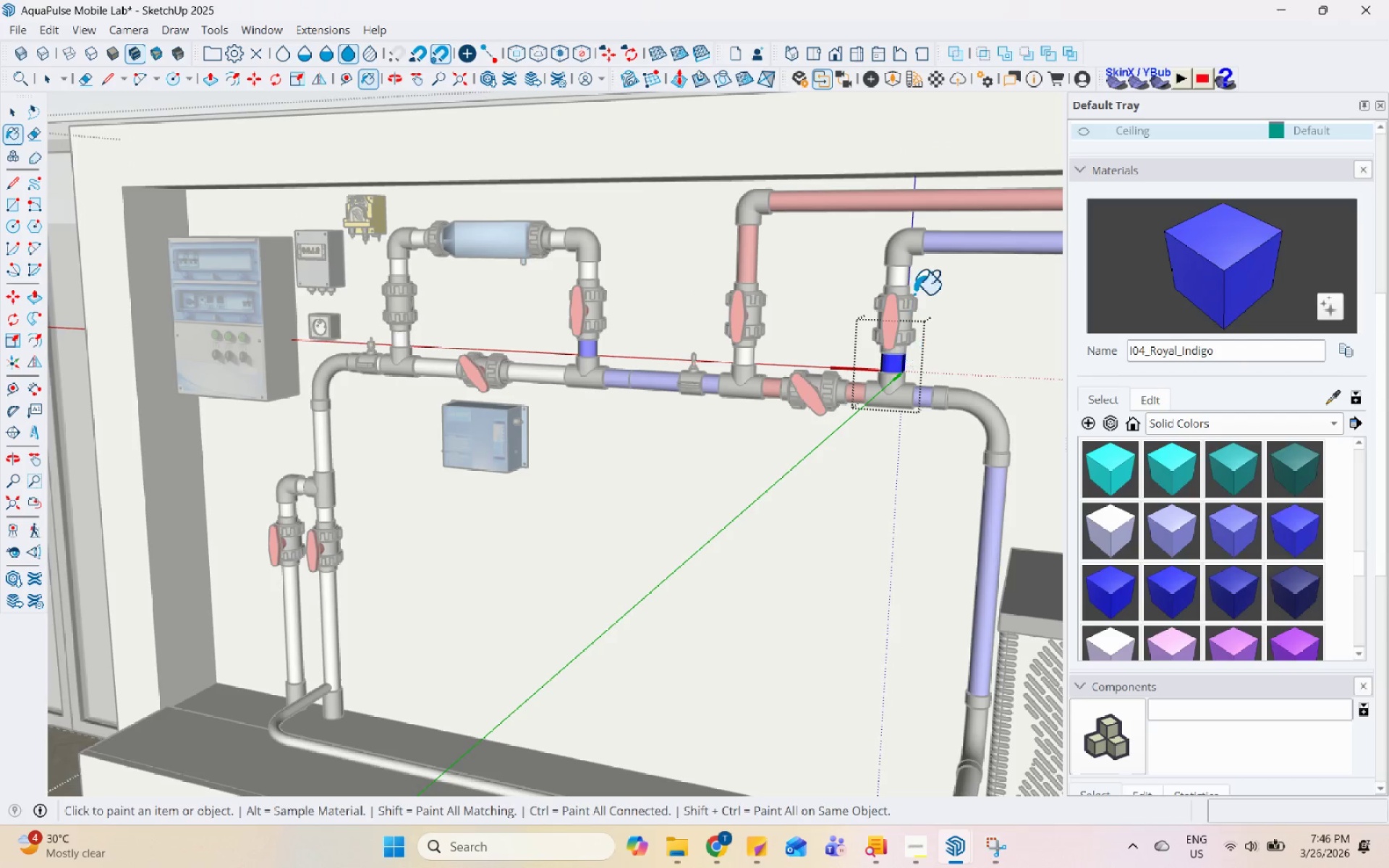 
key(Space)
 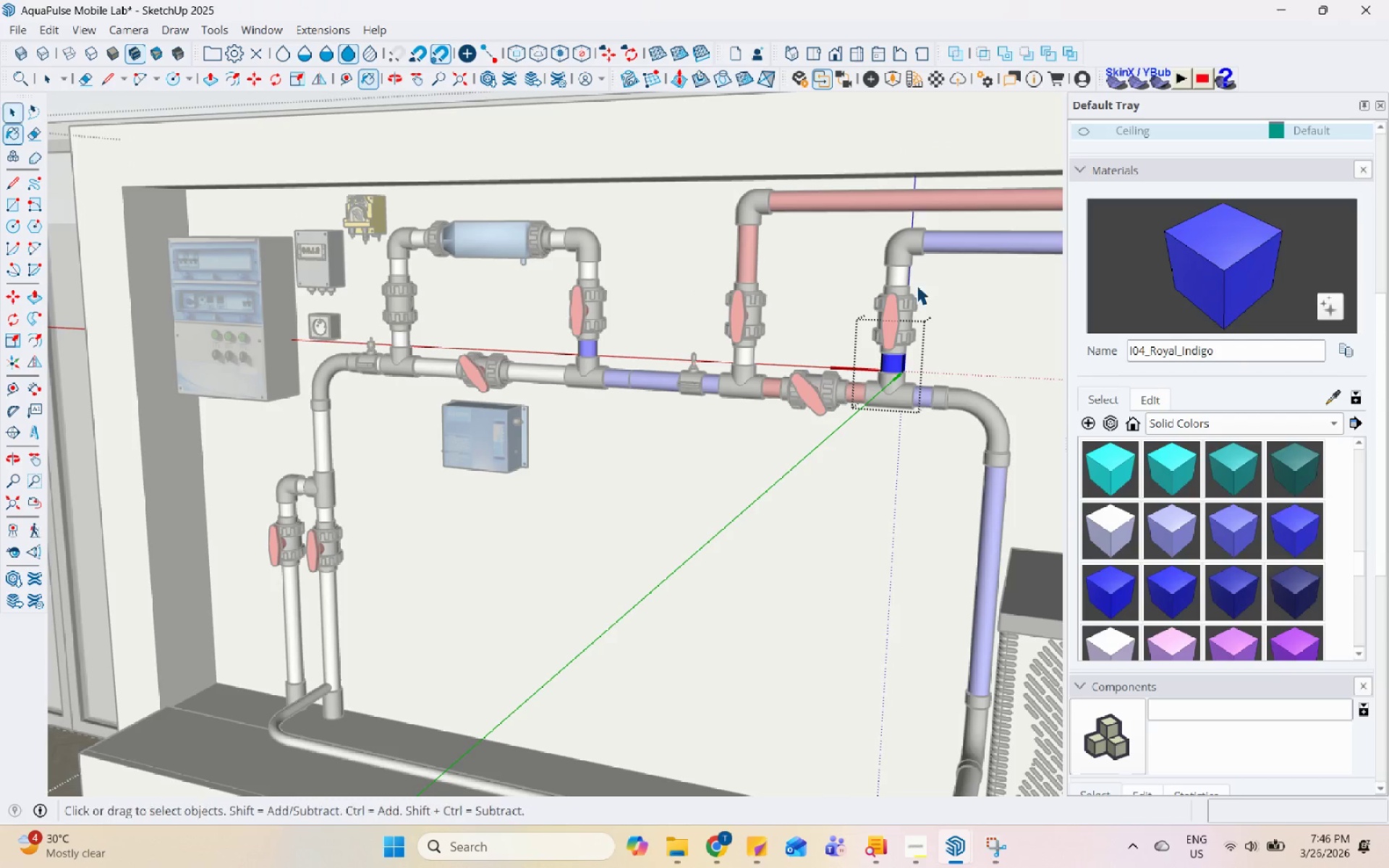 
key(Escape)
 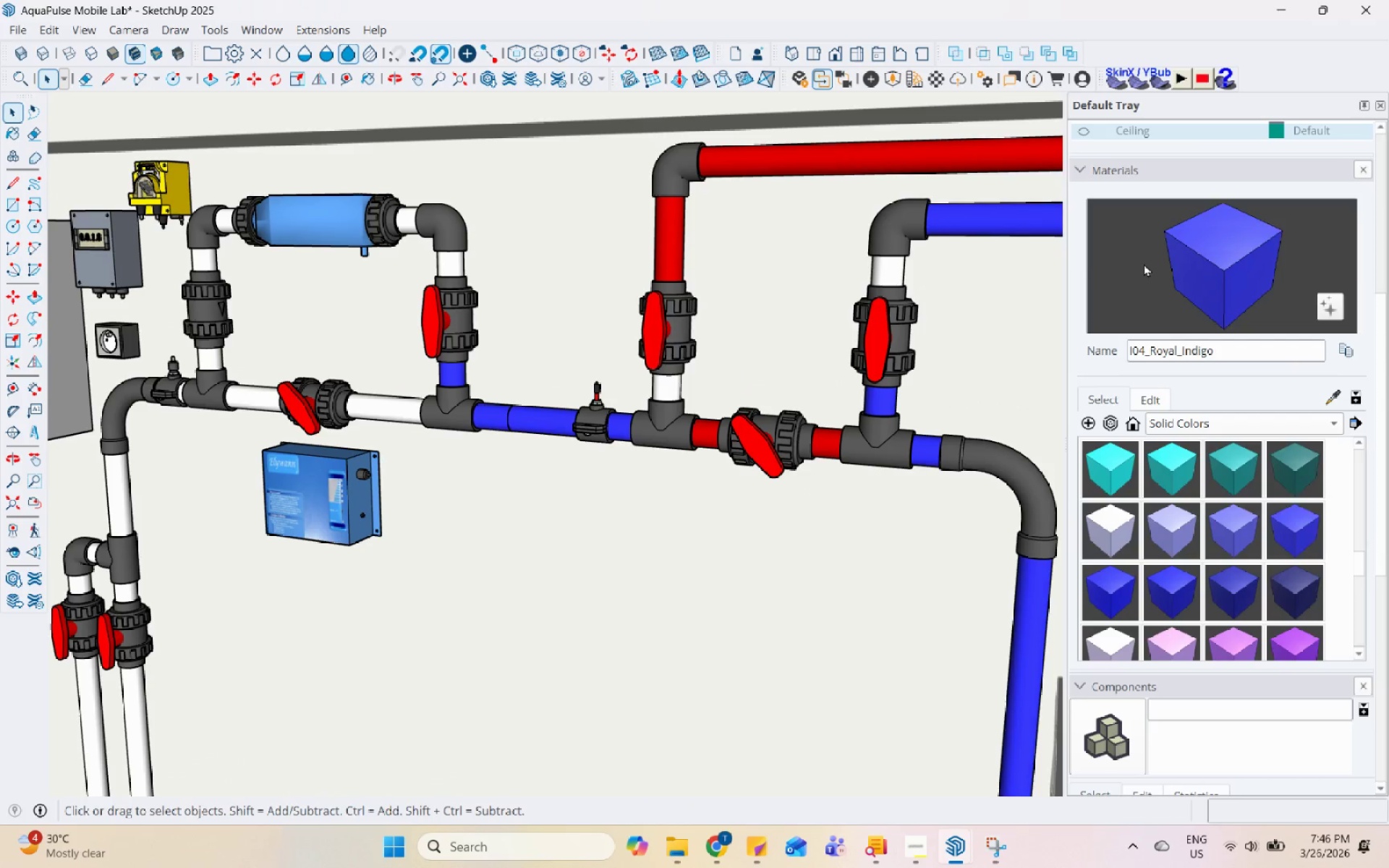 
scroll: coordinate [917, 285], scroll_direction: up, amount: 4.0
 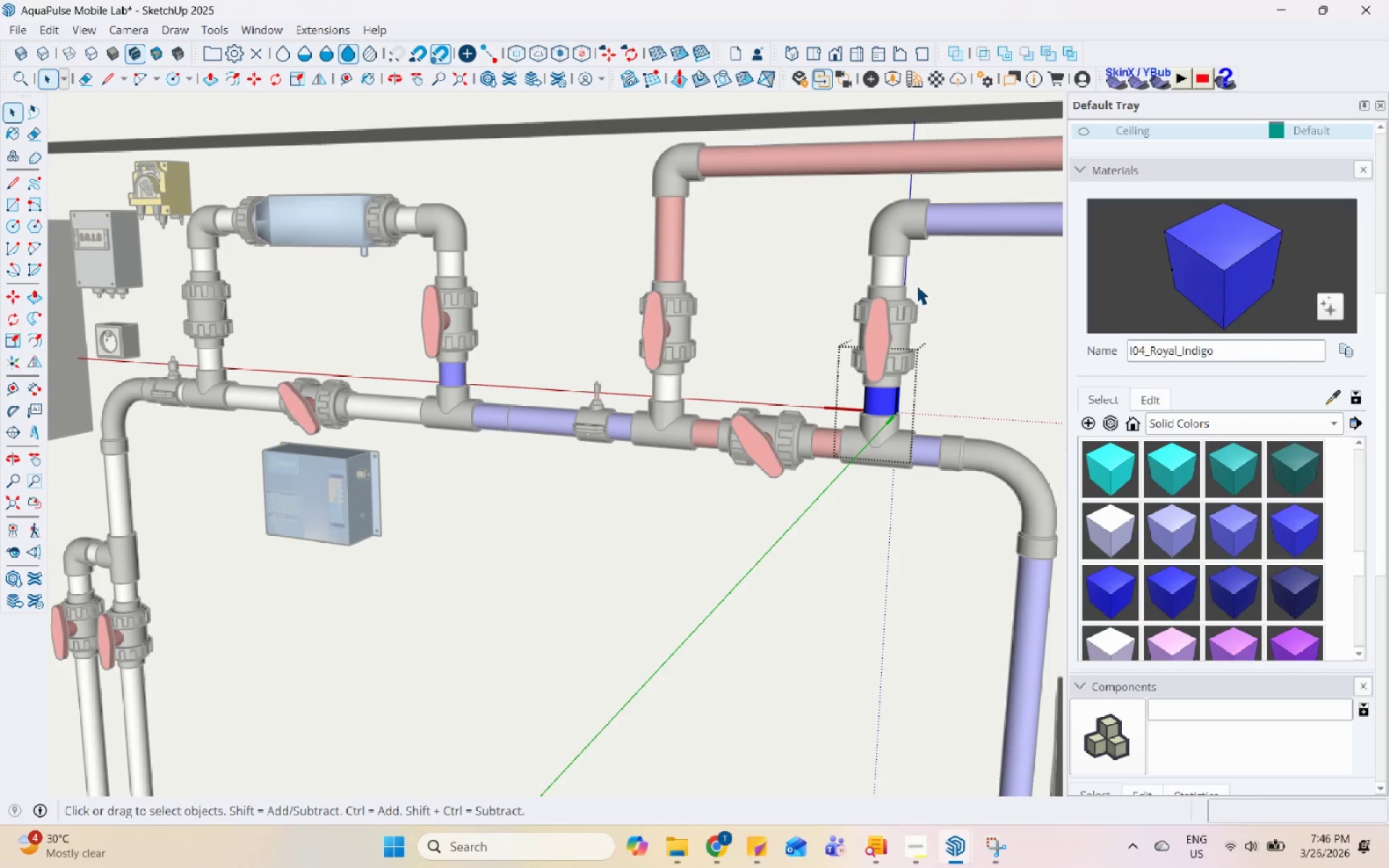 
left_click([1194, 250])
 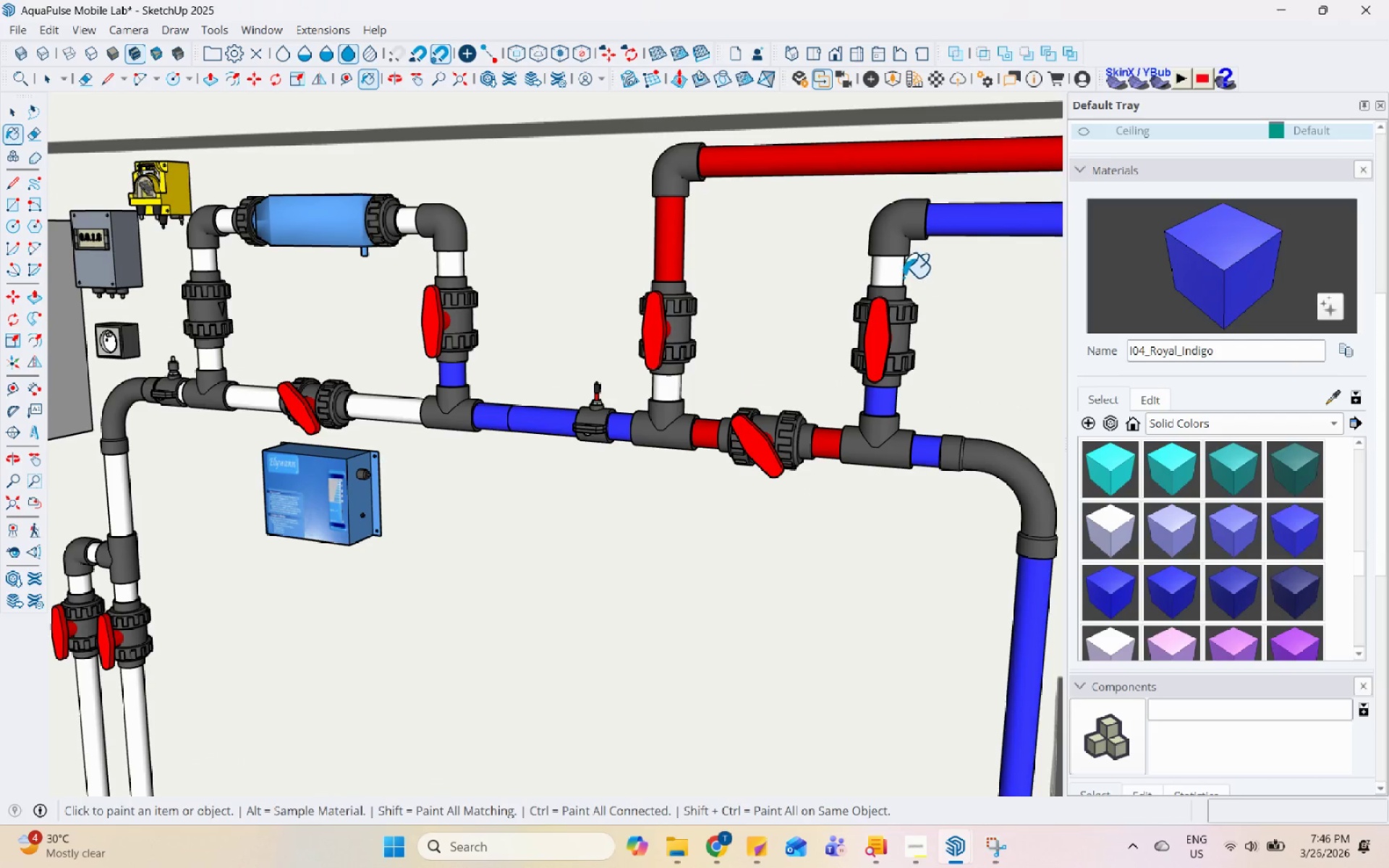 
left_click([899, 271])
 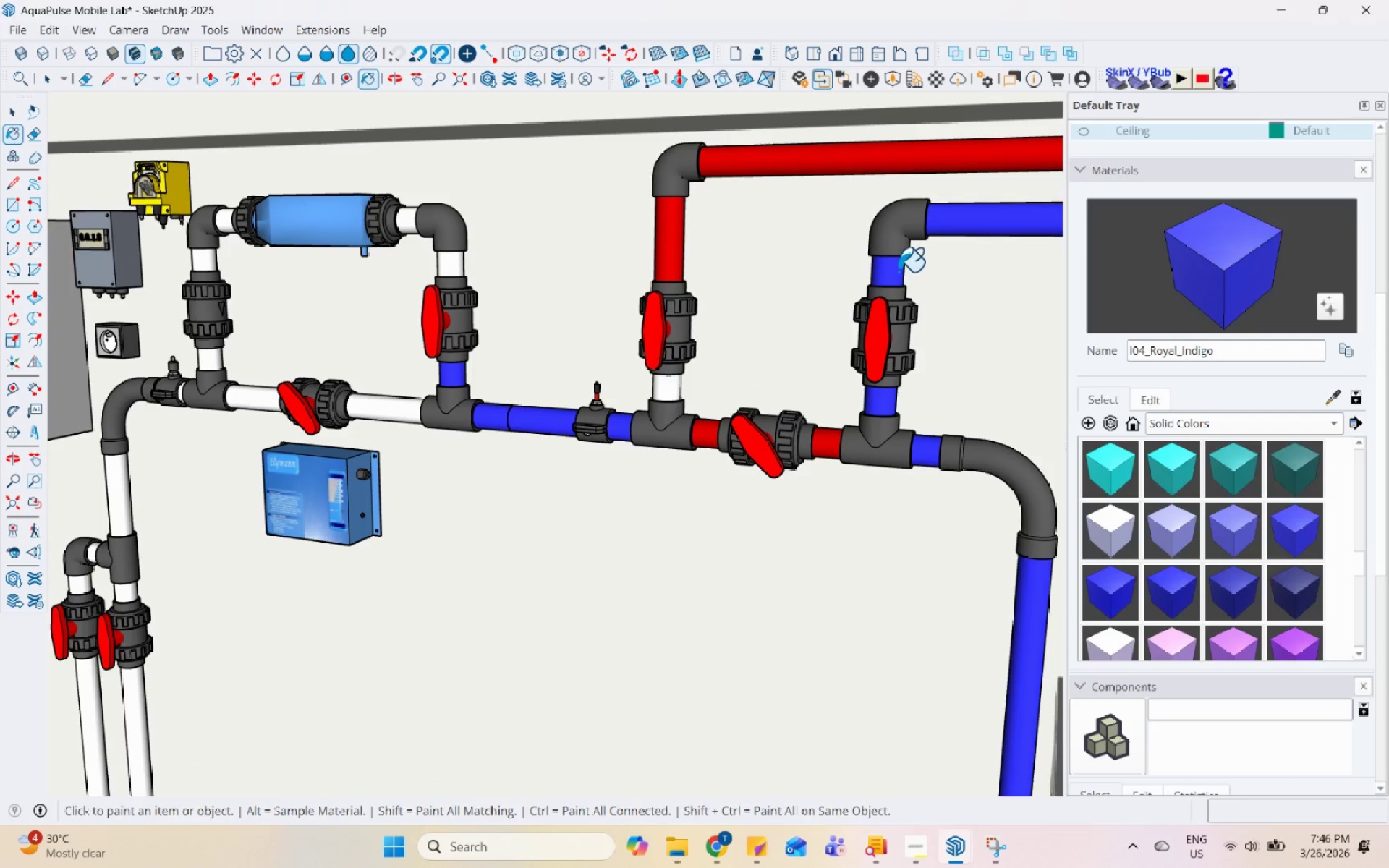 
scroll: coordinate [514, 203], scroll_direction: down, amount: 1.0
 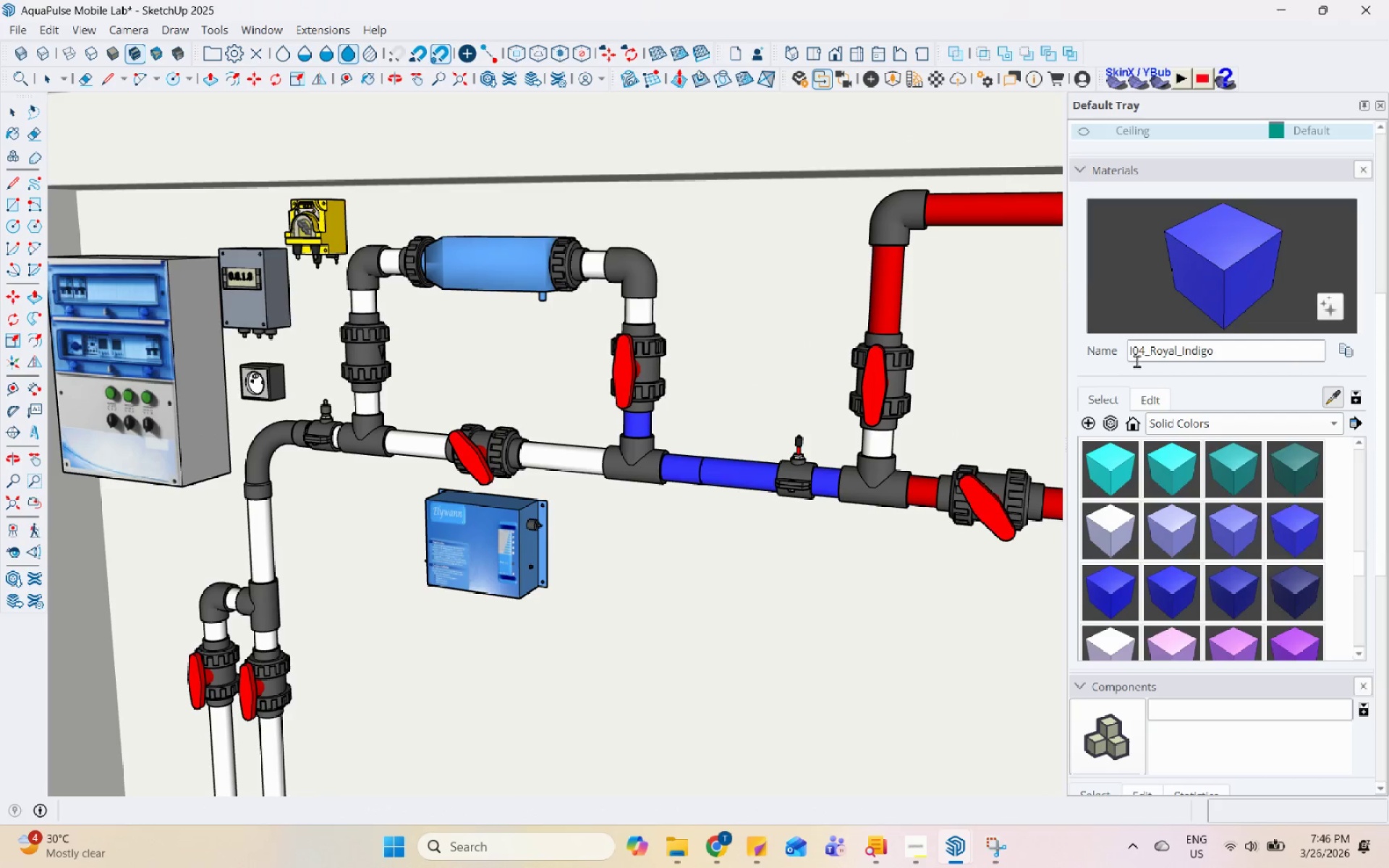 
left_click([1040, 217])
 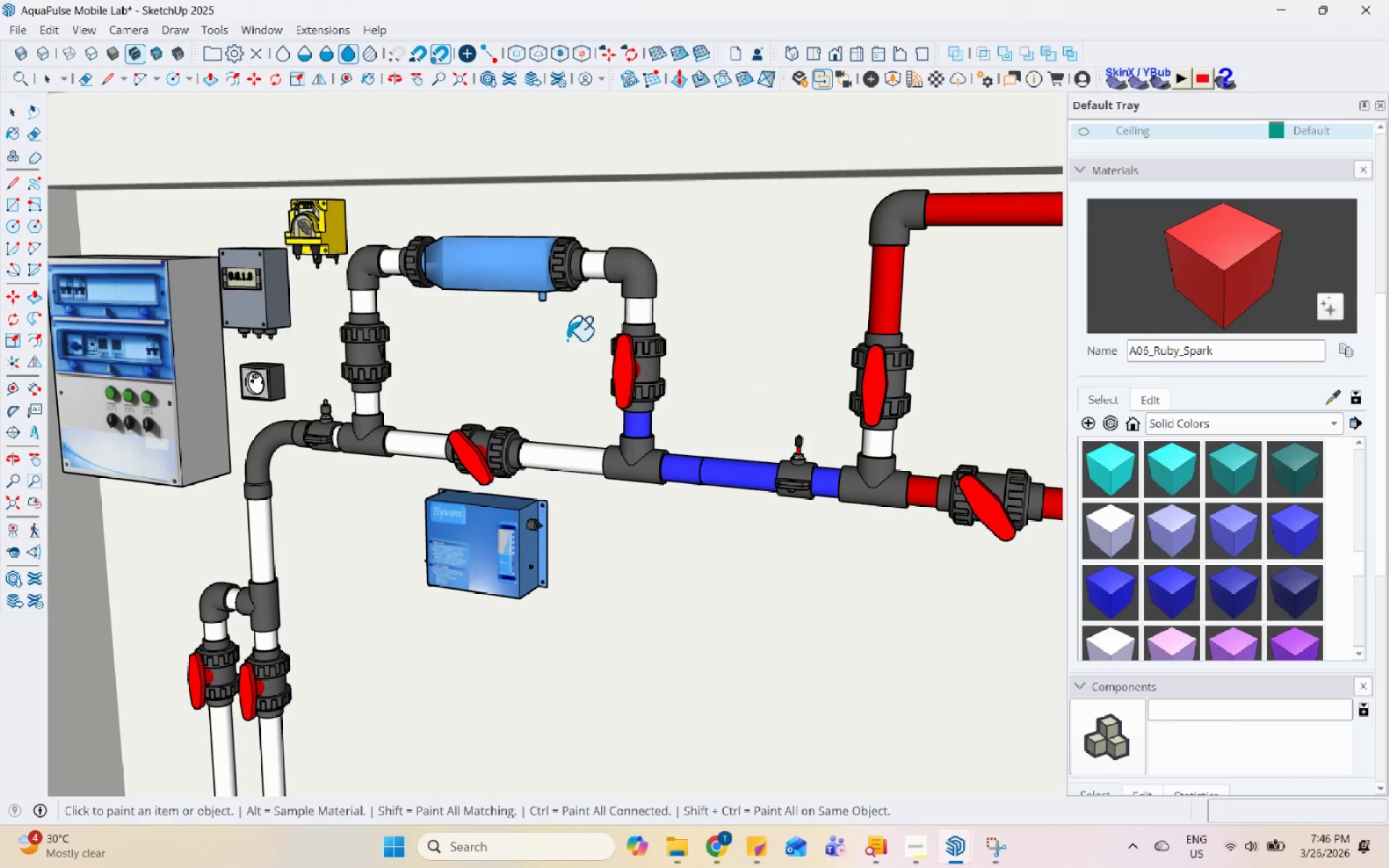 
left_click([666, 284])
 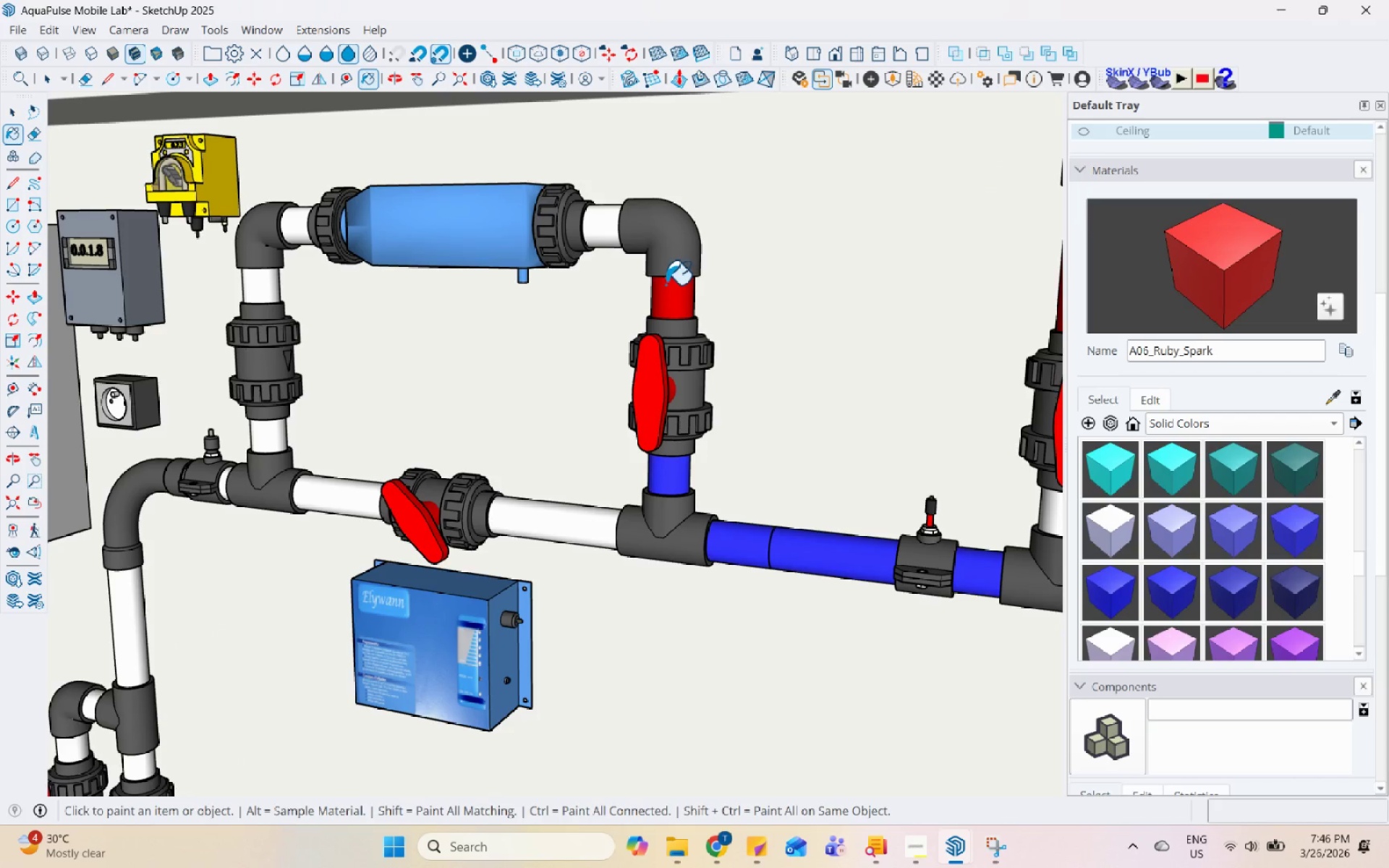 
scroll: coordinate [602, 323], scroll_direction: up, amount: 4.0
 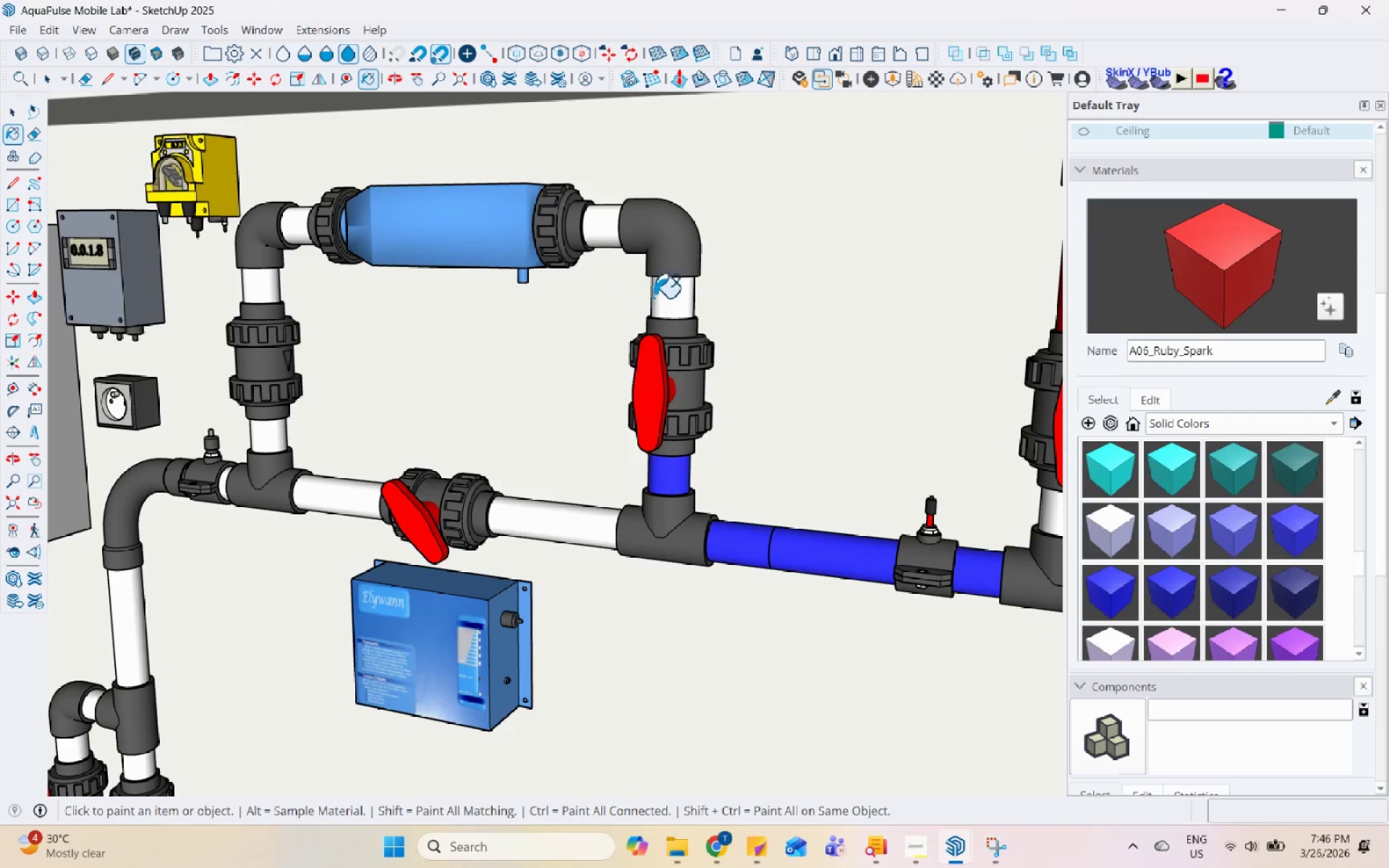 
scroll: coordinate [718, 378], scroll_direction: down, amount: 4.0
 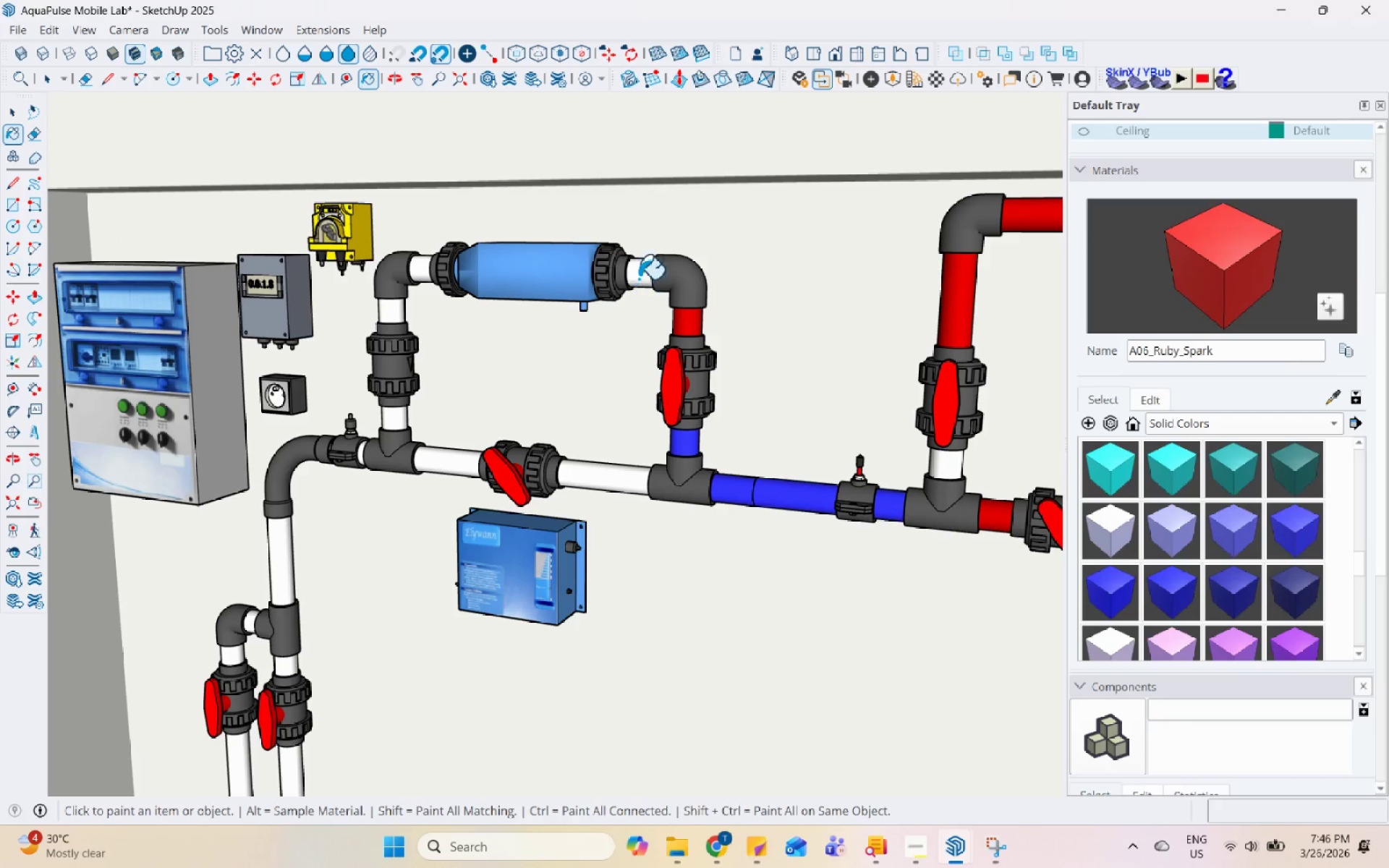 
left_click([642, 271])
 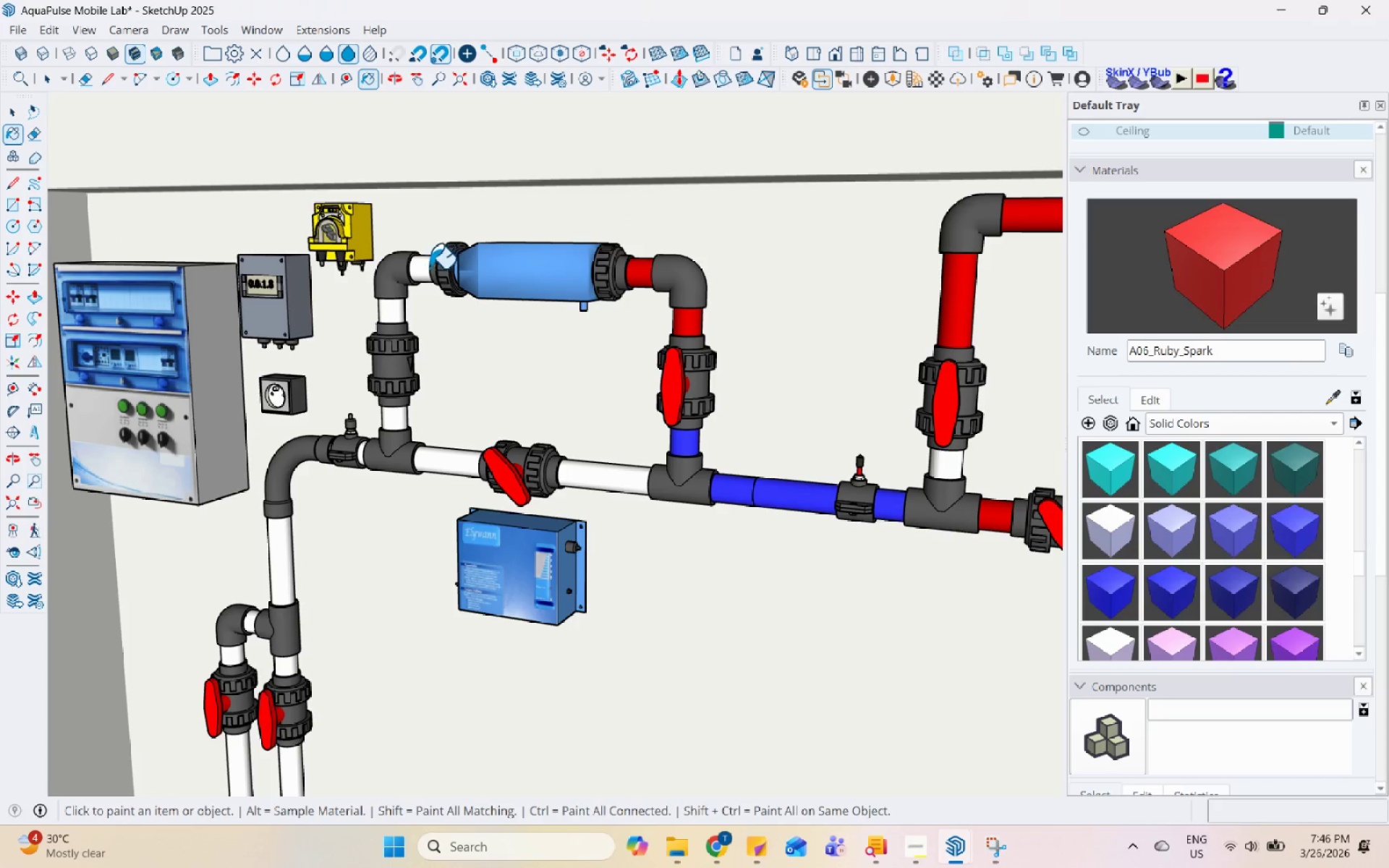 
left_click([422, 267])
 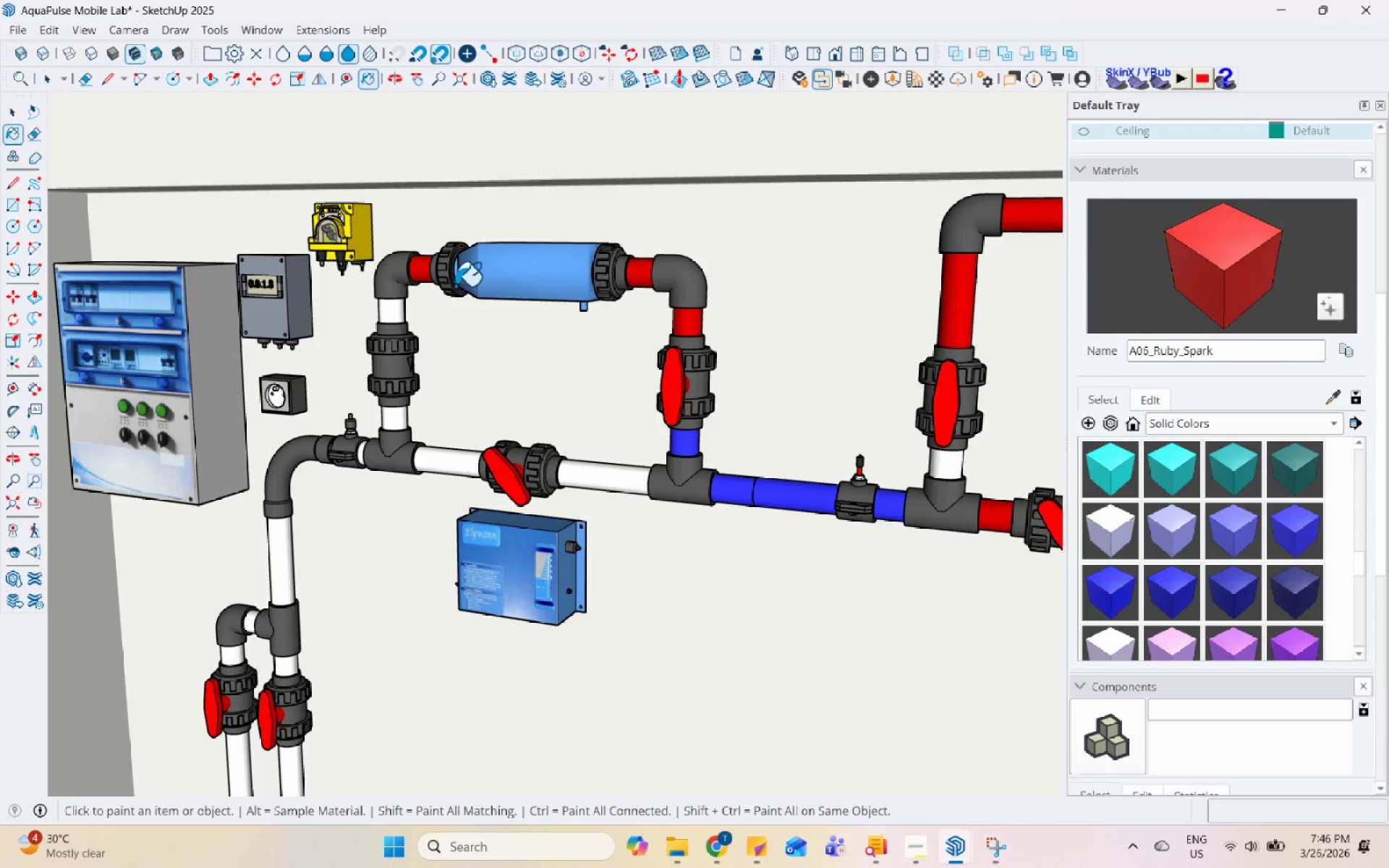 
scroll: coordinate [495, 352], scroll_direction: down, amount: 3.0
 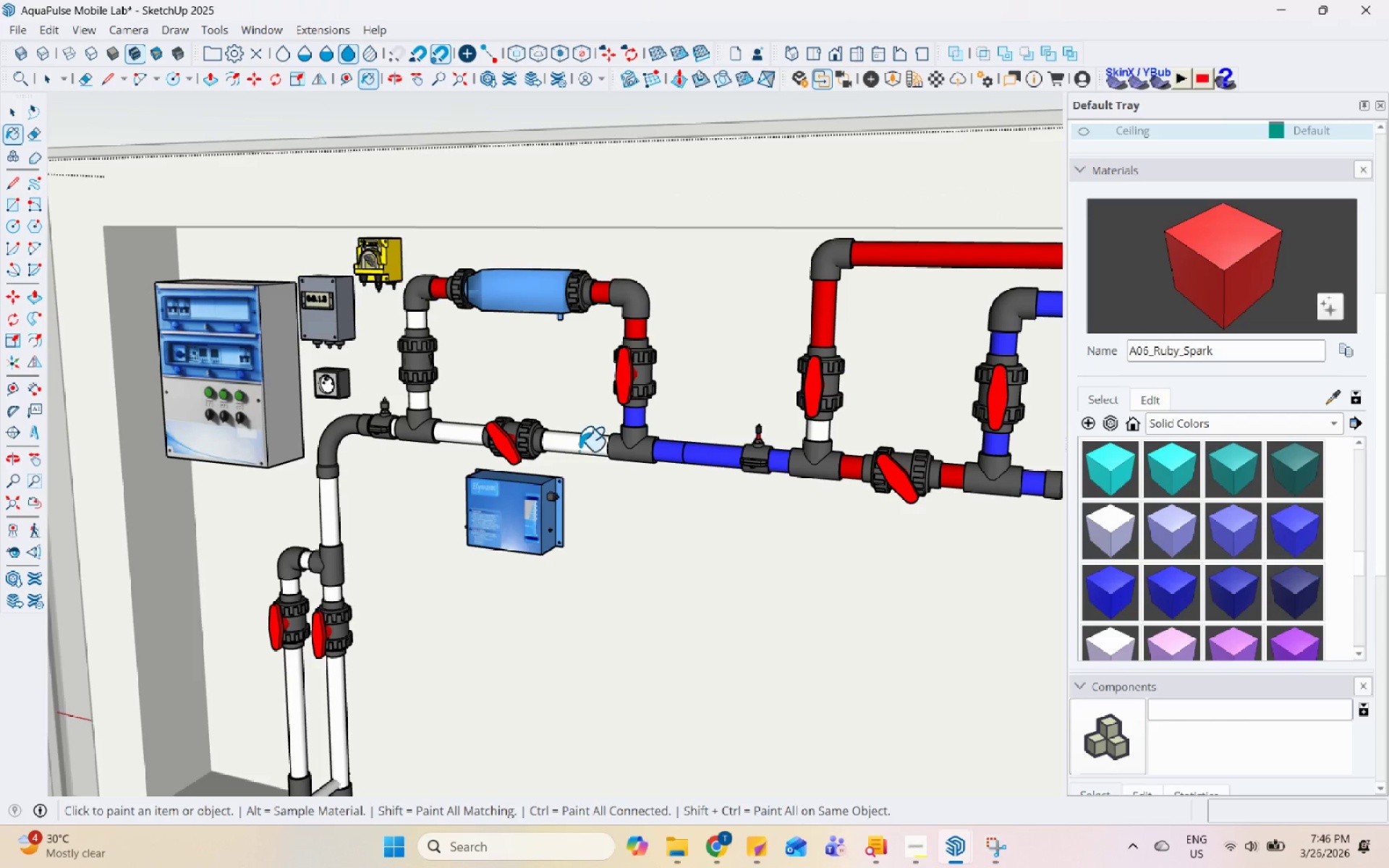 
left_click([579, 451])
 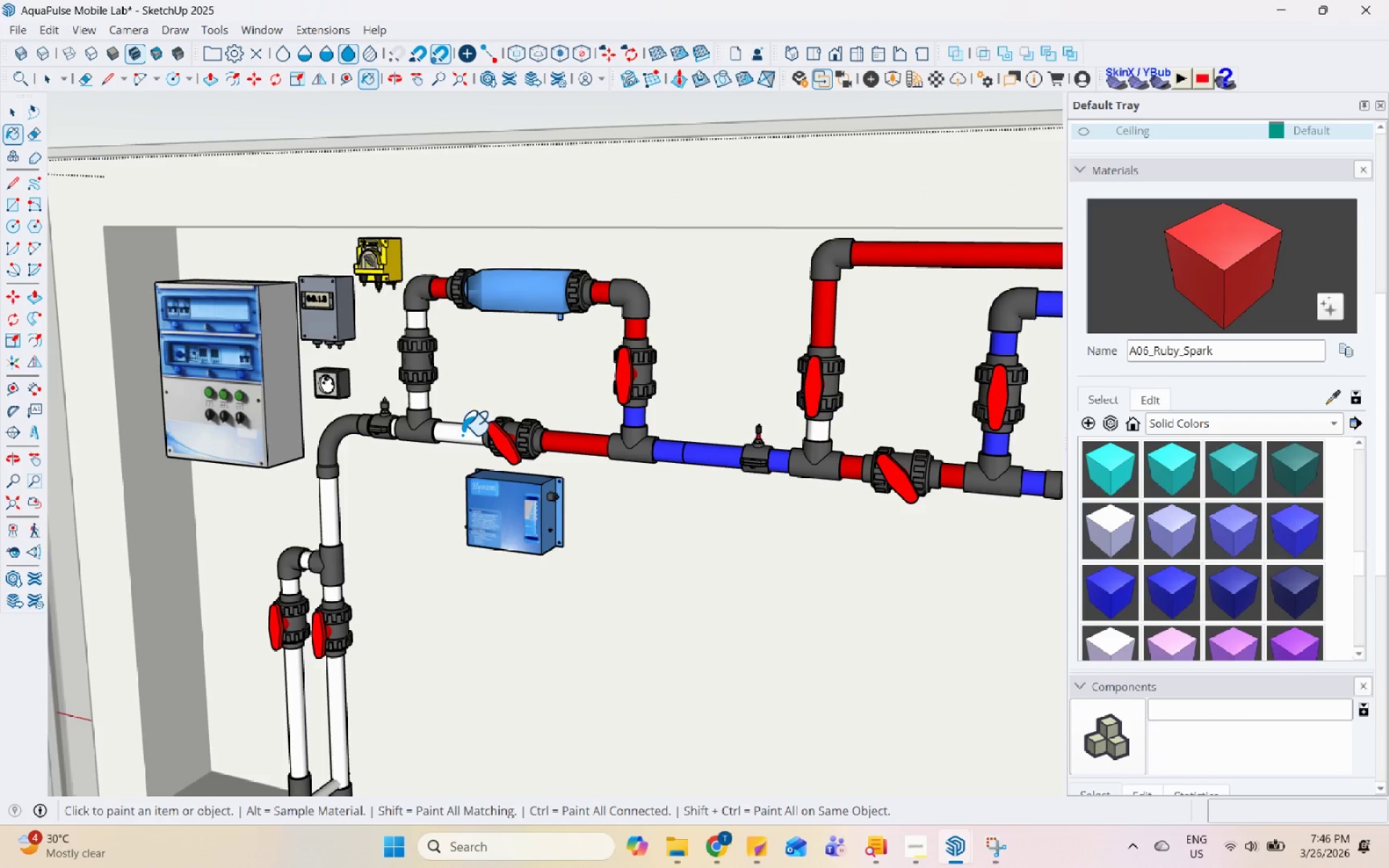 
left_click([417, 399])
 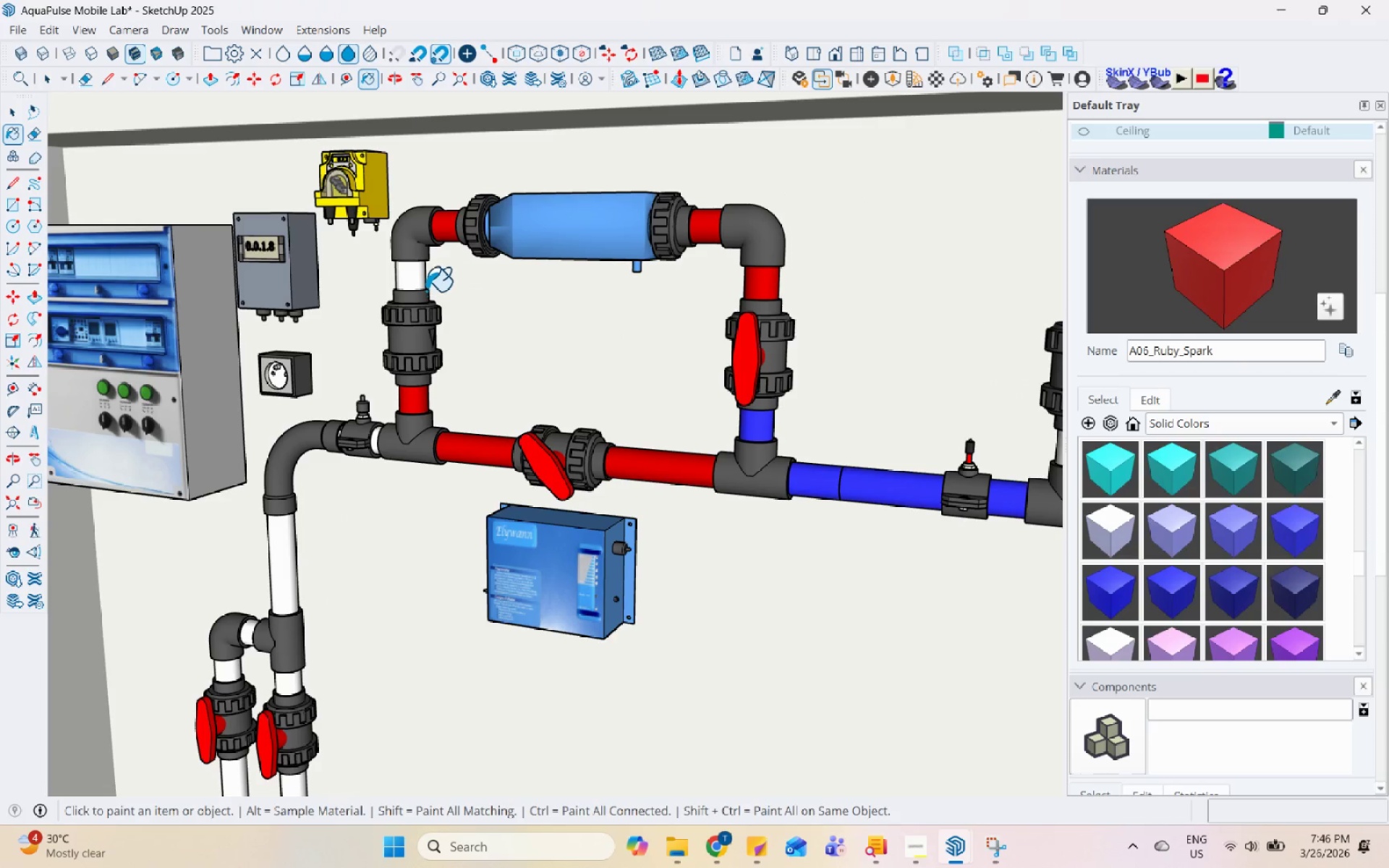 
scroll: coordinate [428, 402], scroll_direction: up, amount: 4.0
 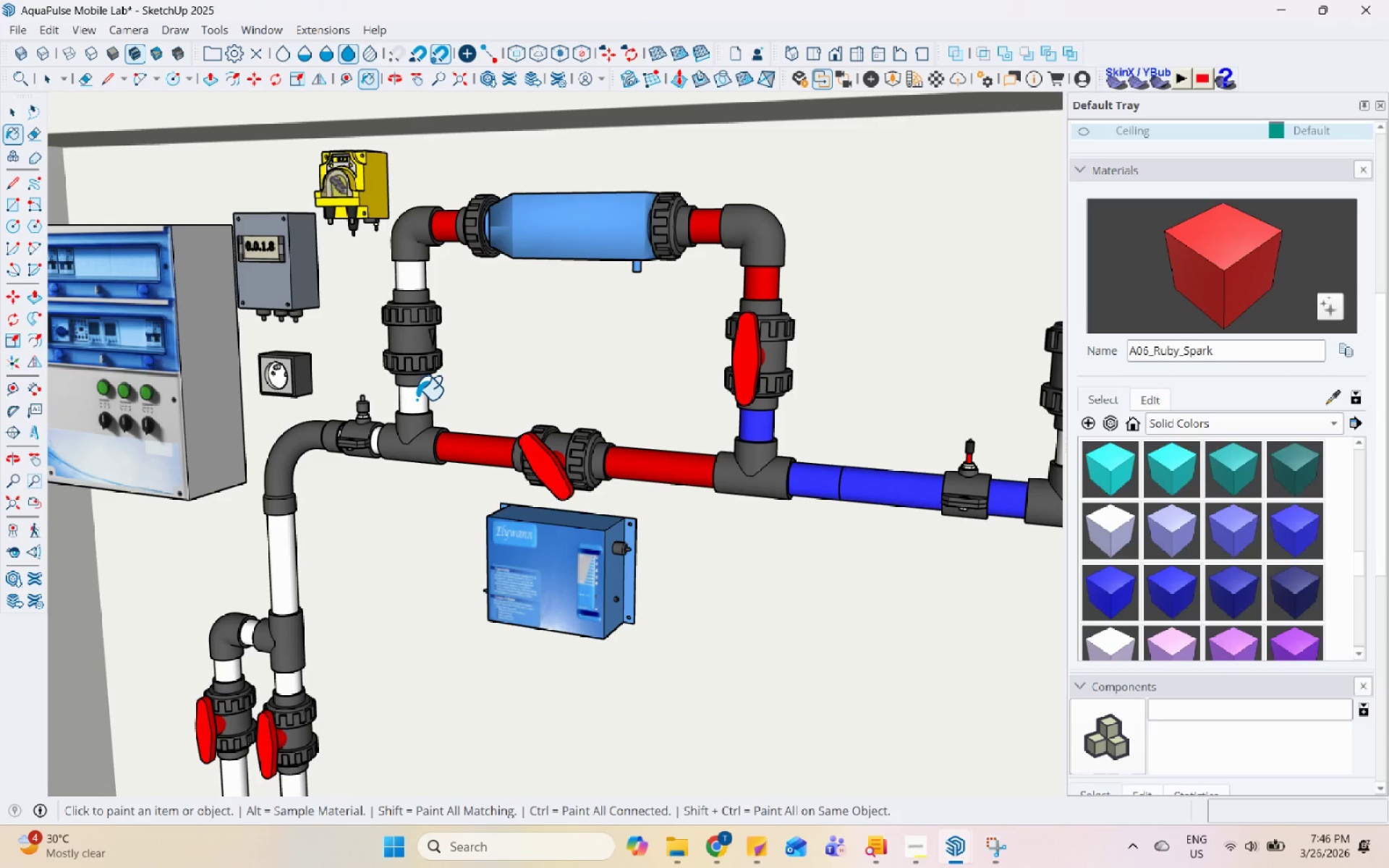 
left_click([422, 276])
 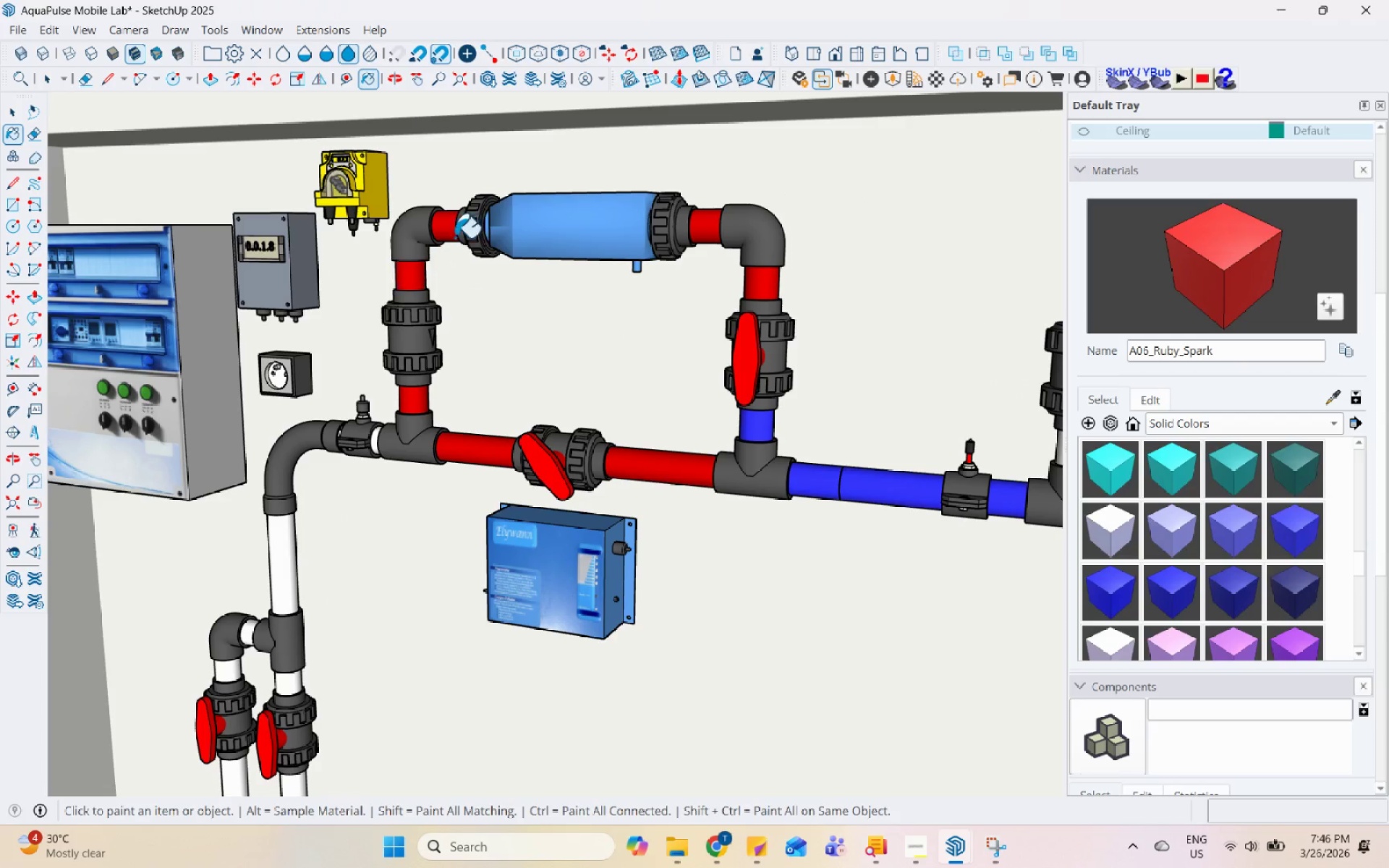 
scroll: coordinate [457, 234], scroll_direction: down, amount: 5.0
 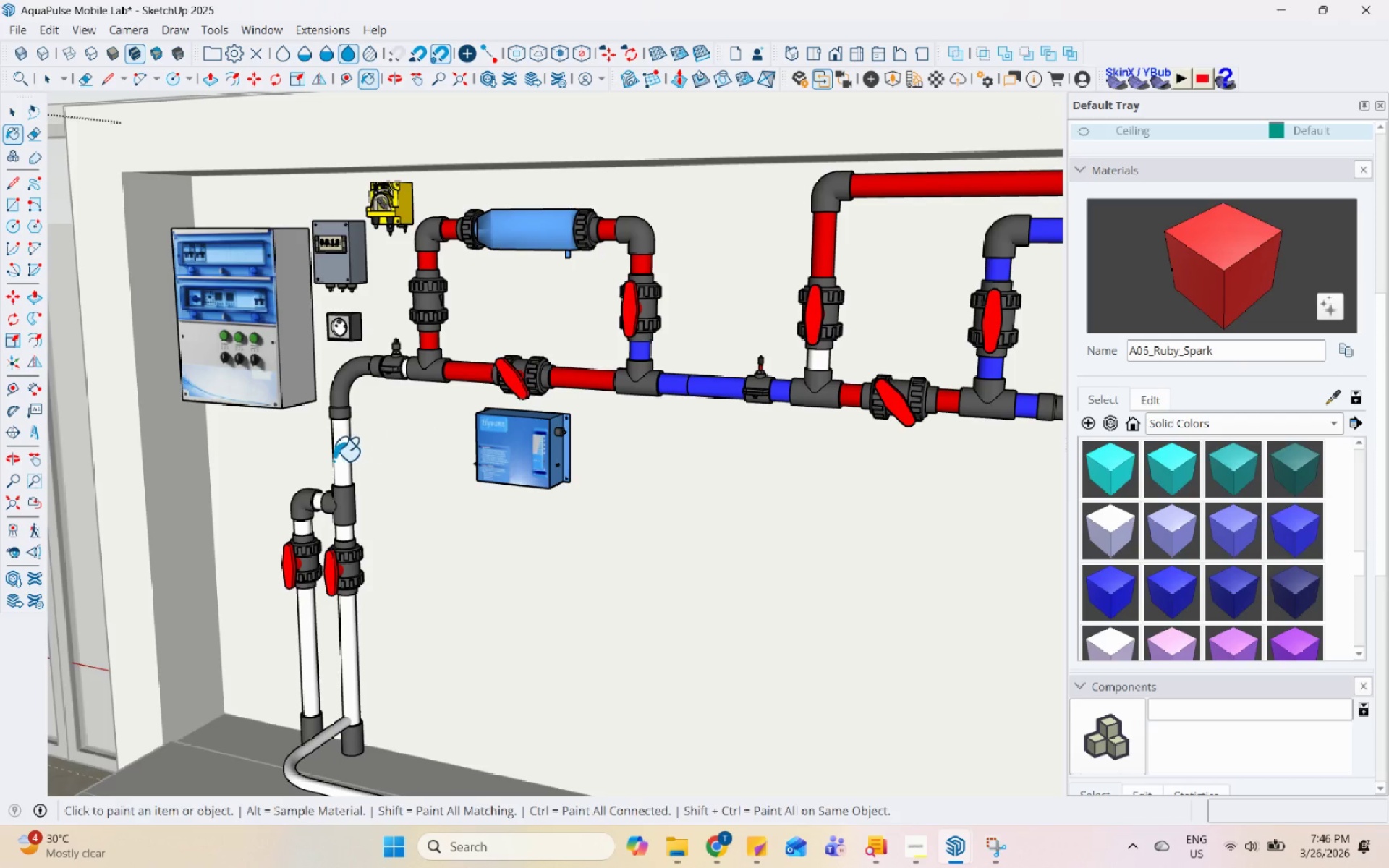 
left_click([341, 461])
 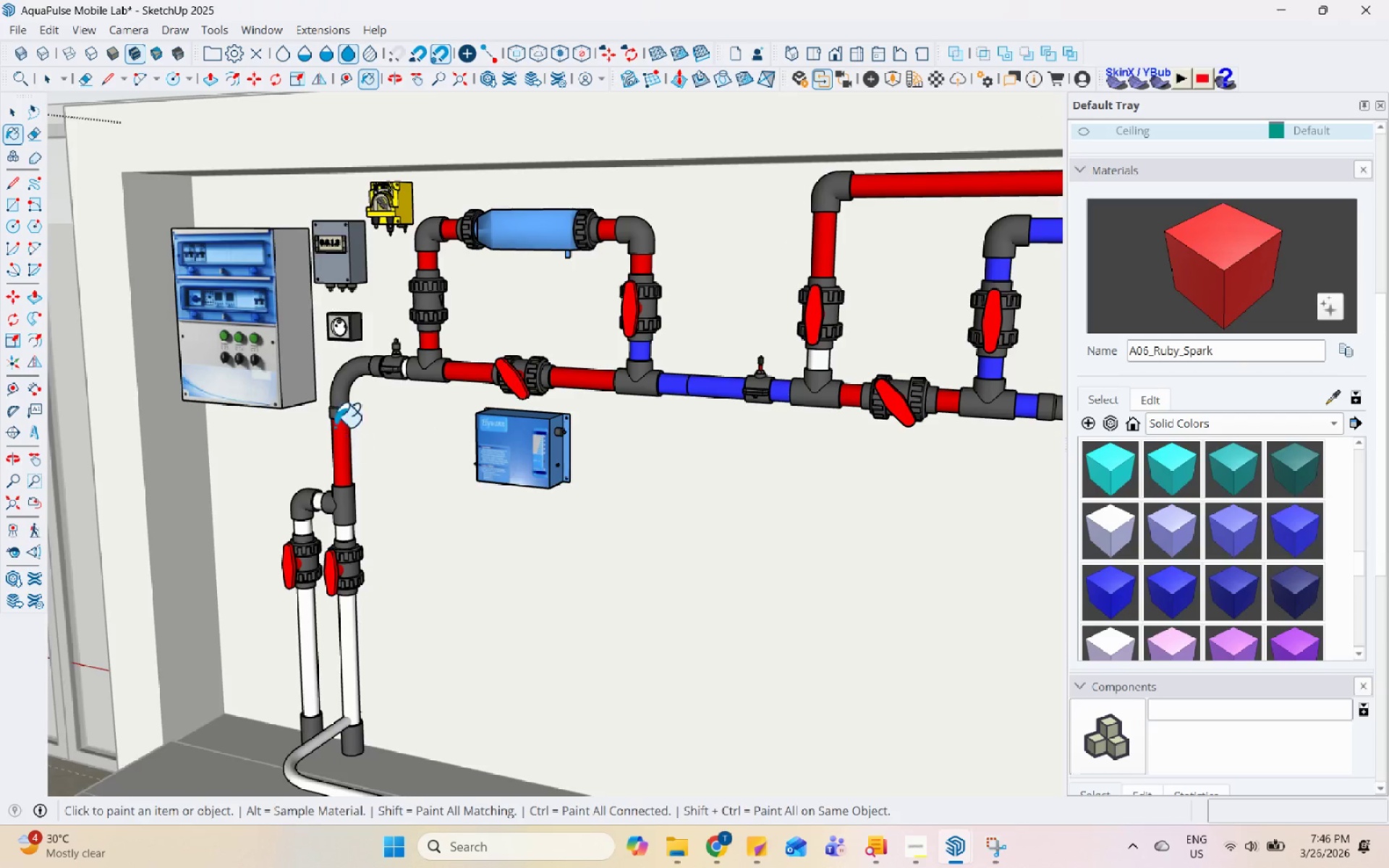 
scroll: coordinate [333, 552], scroll_direction: down, amount: 1.0
 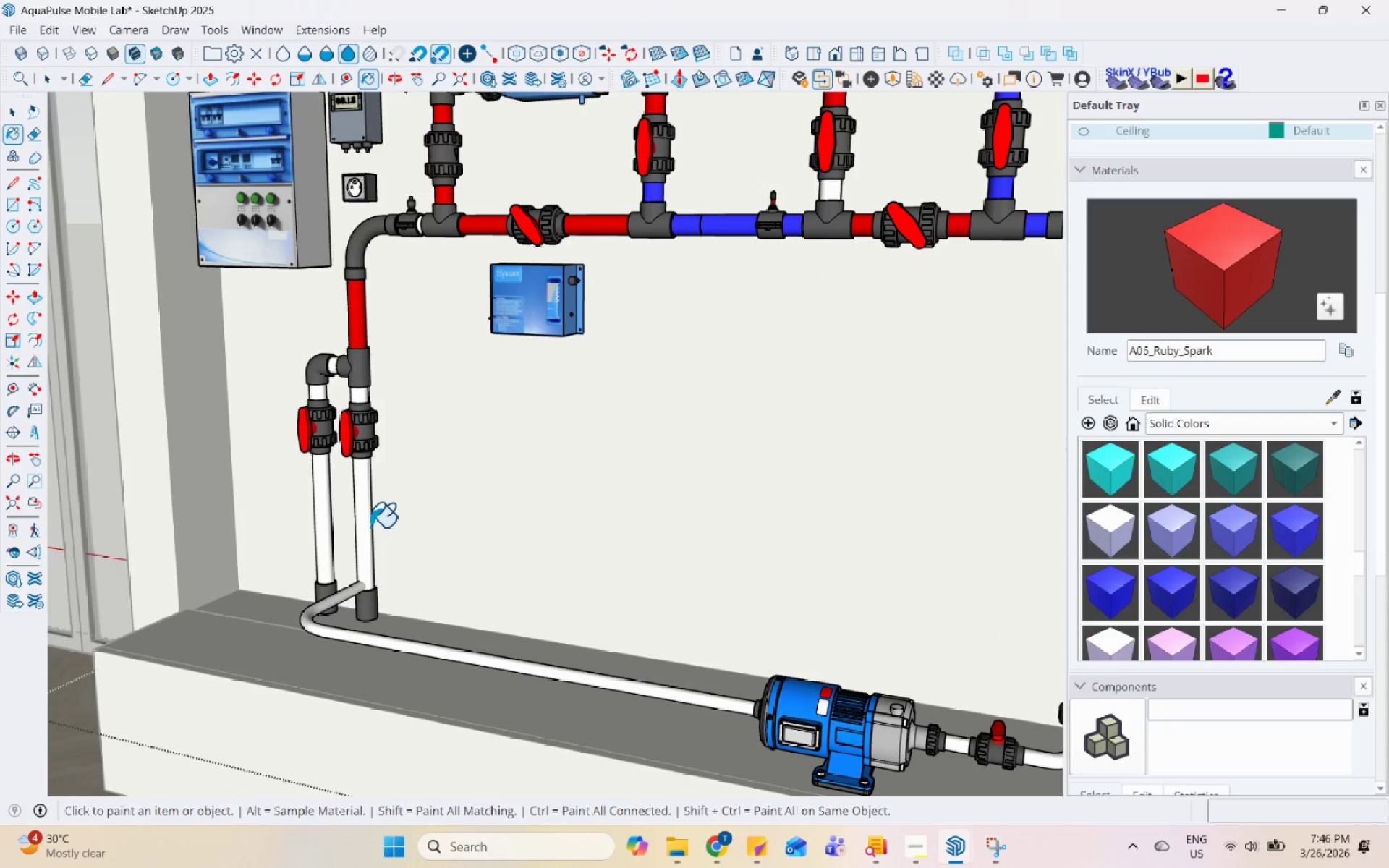 
left_click([370, 527])
 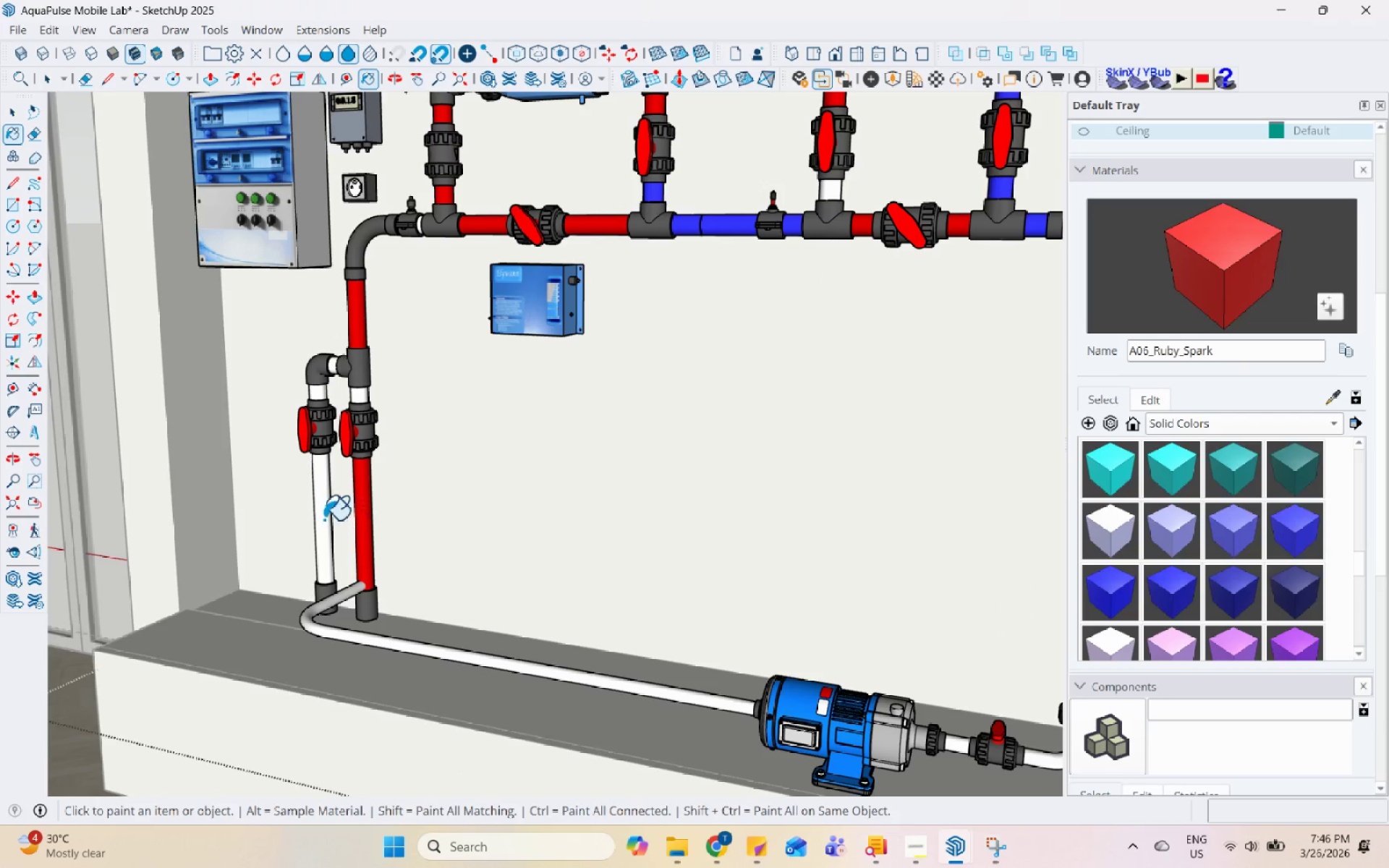 
left_click([318, 514])
 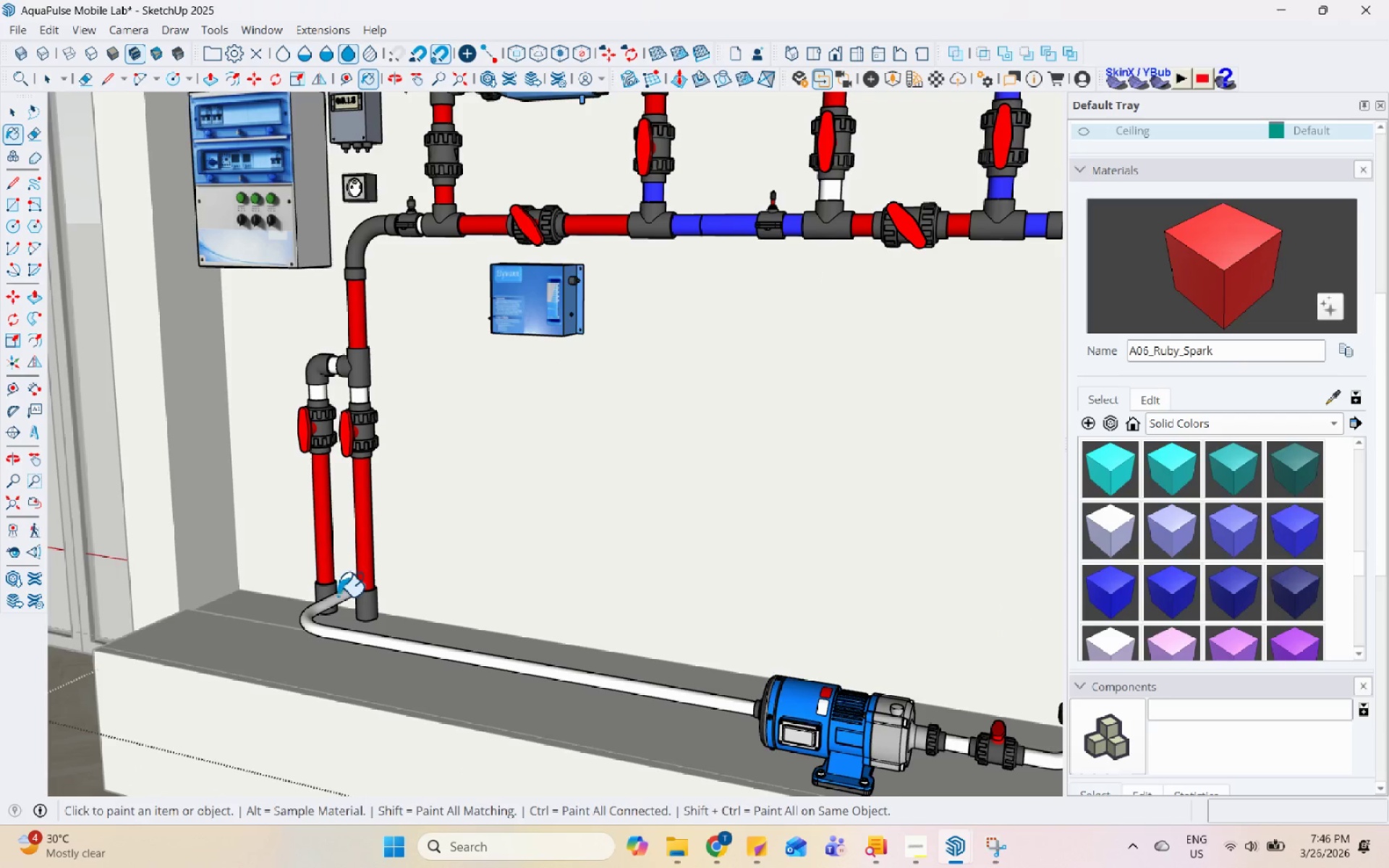 
left_click([338, 596])
 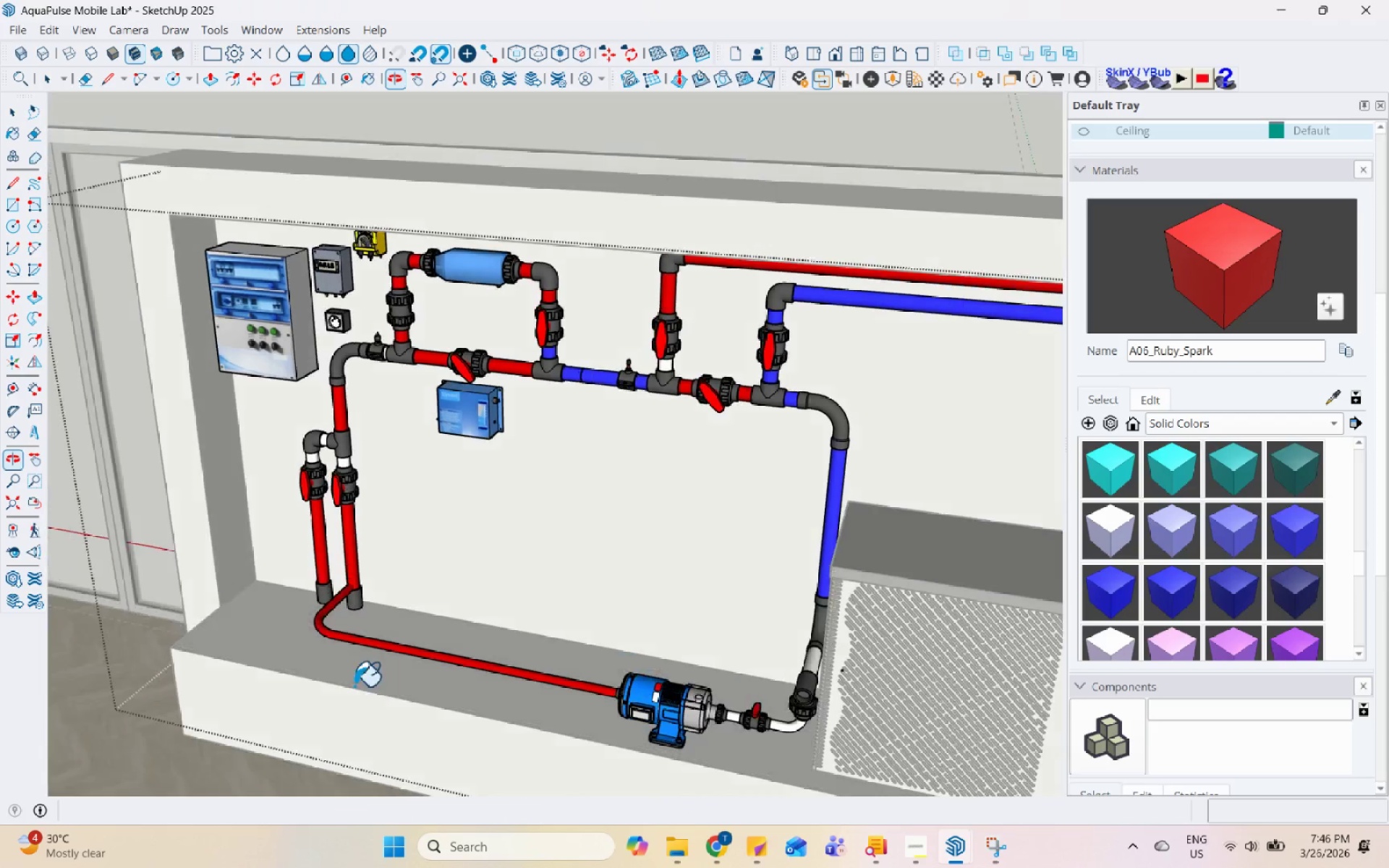 
scroll: coordinate [403, 598], scroll_direction: down, amount: 5.0
 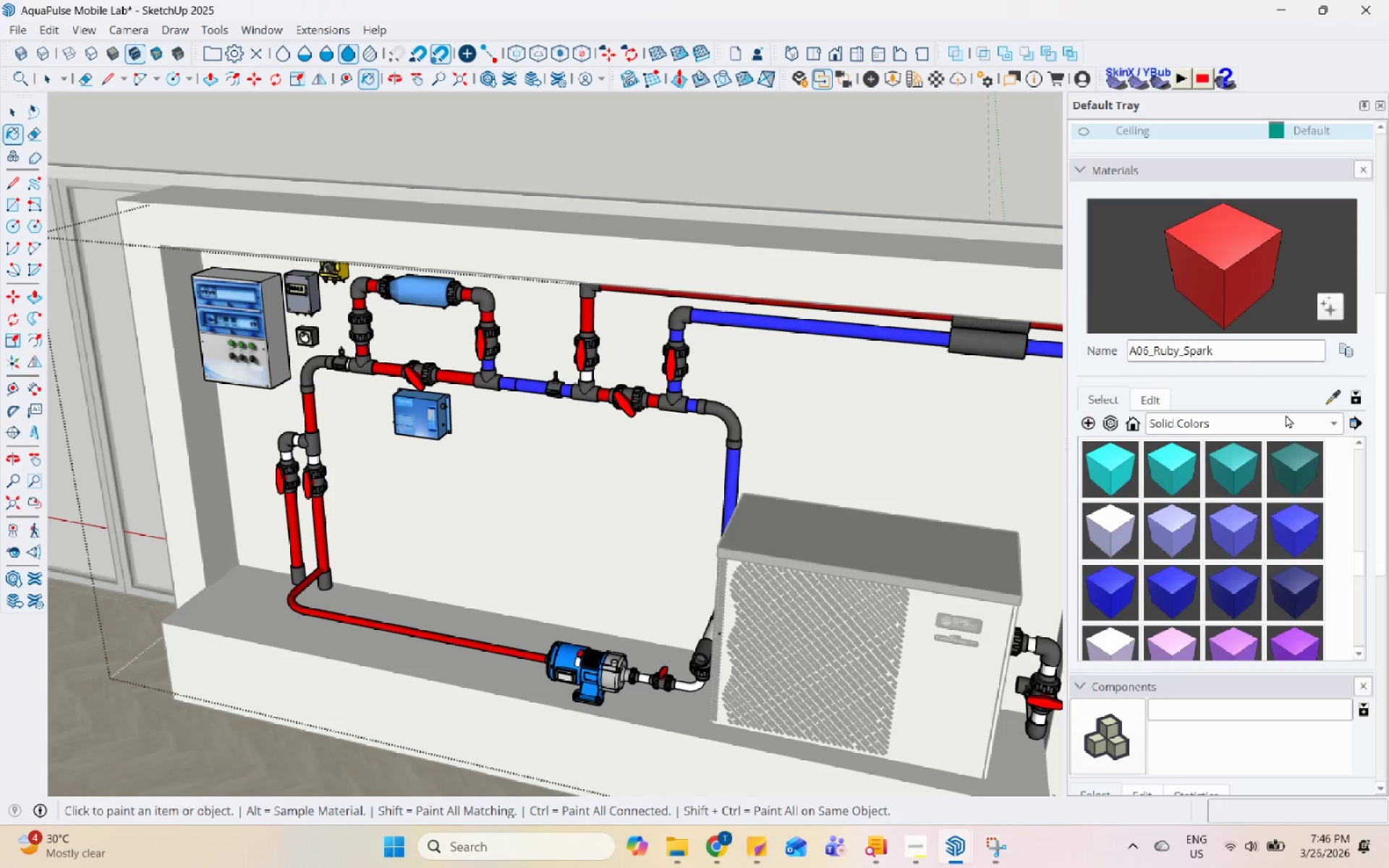 
left_click([1335, 397])
 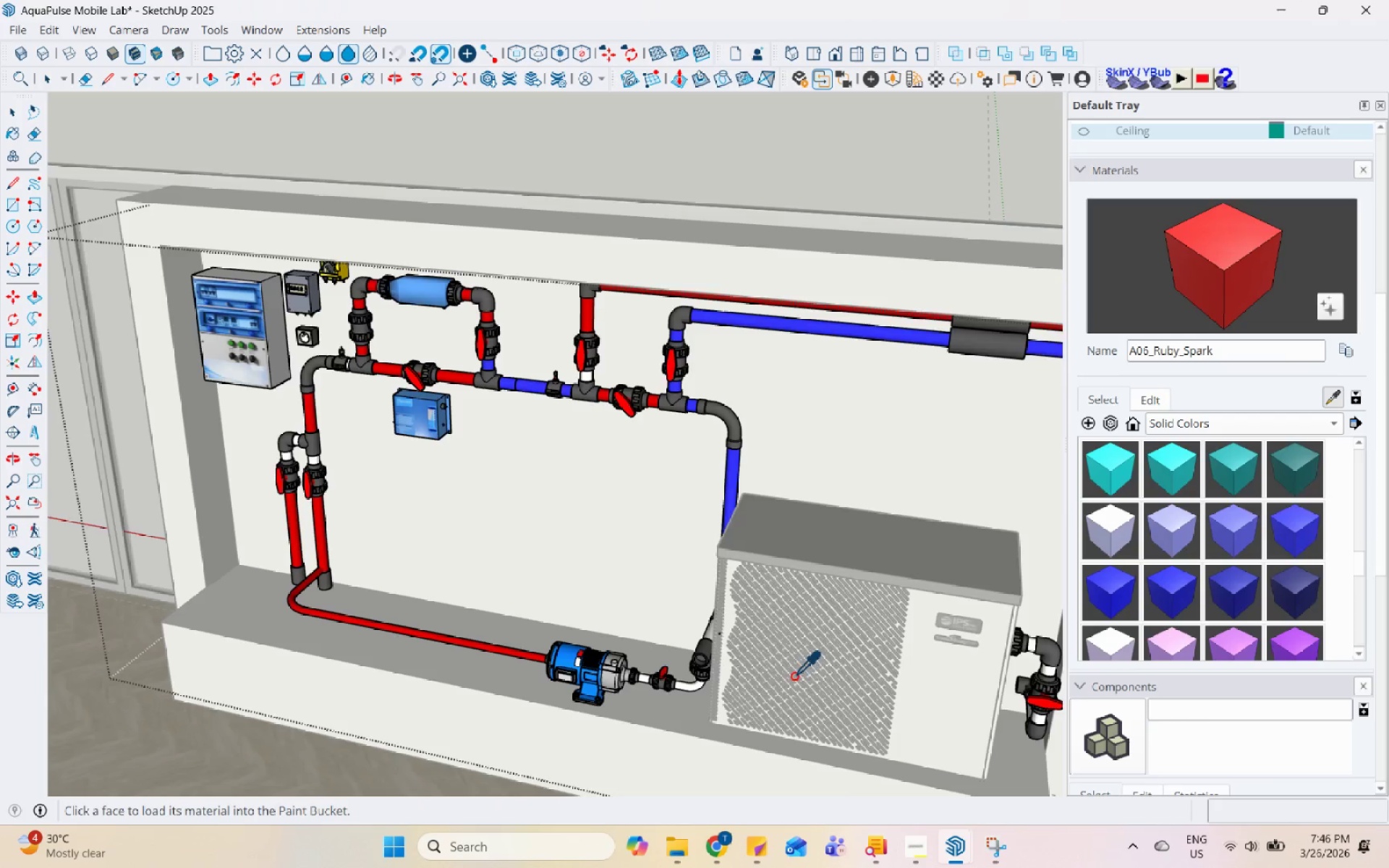 
scroll: coordinate [662, 707], scroll_direction: up, amount: 8.0
 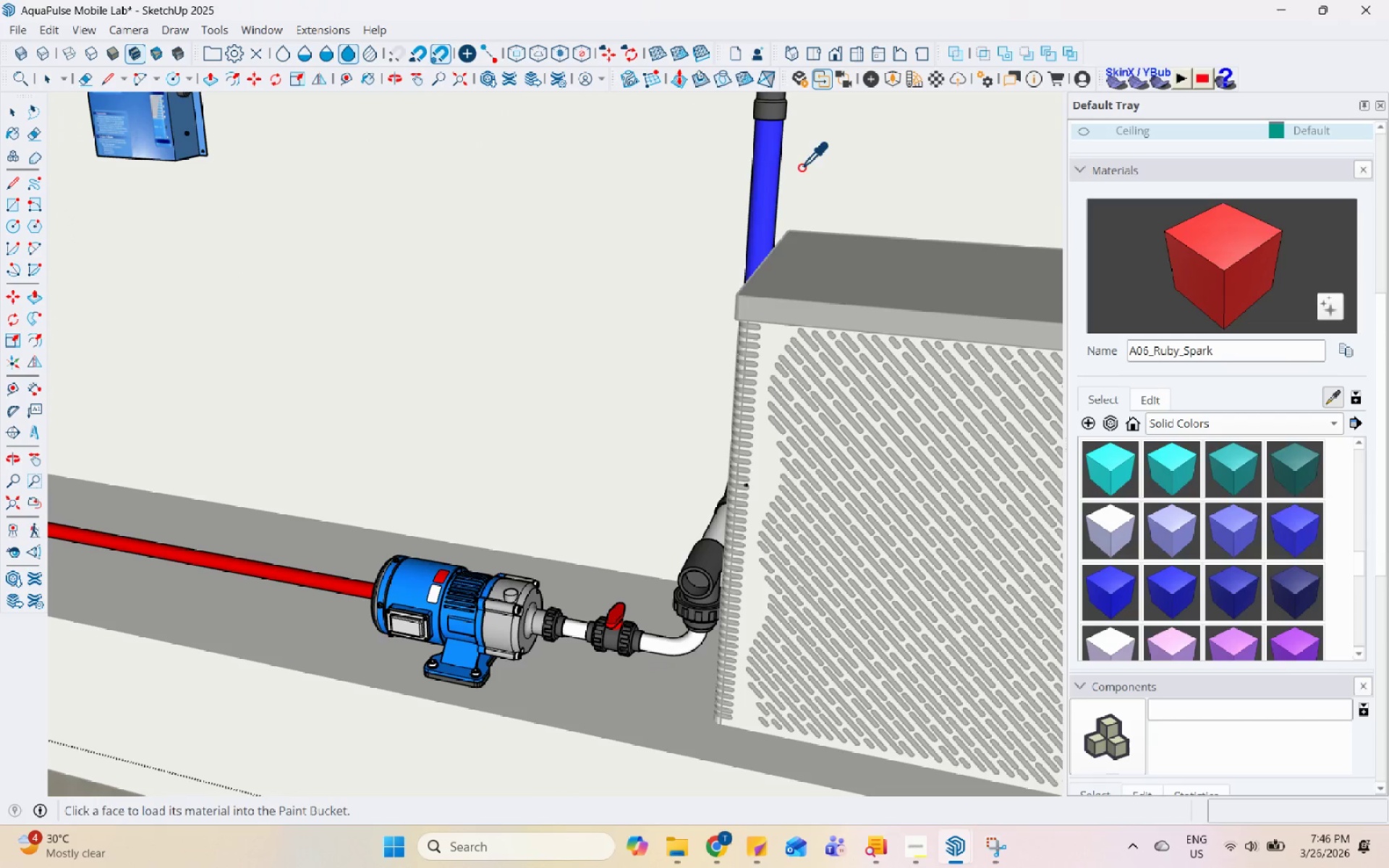 
left_click([781, 168])
 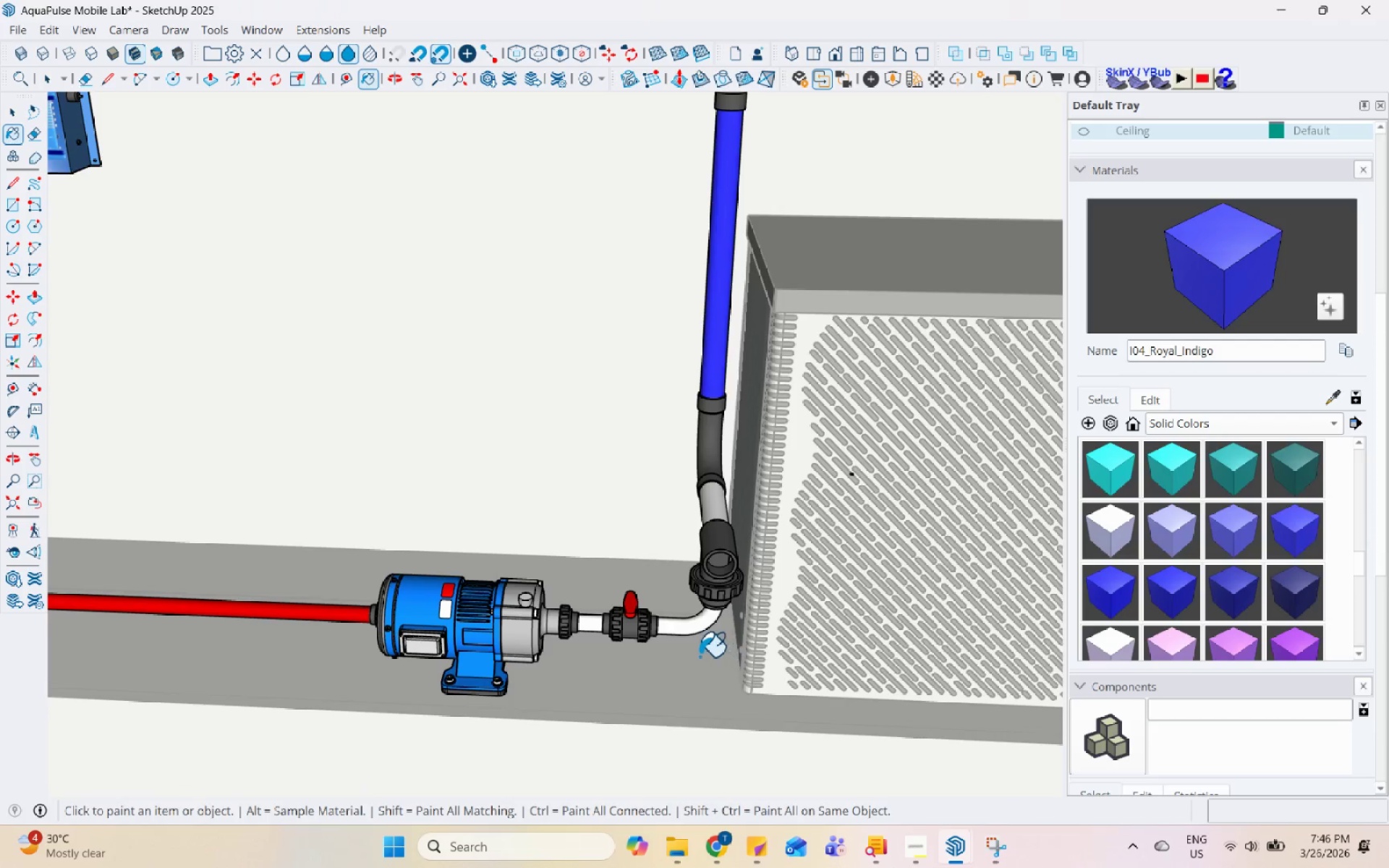 
left_click([693, 633])
 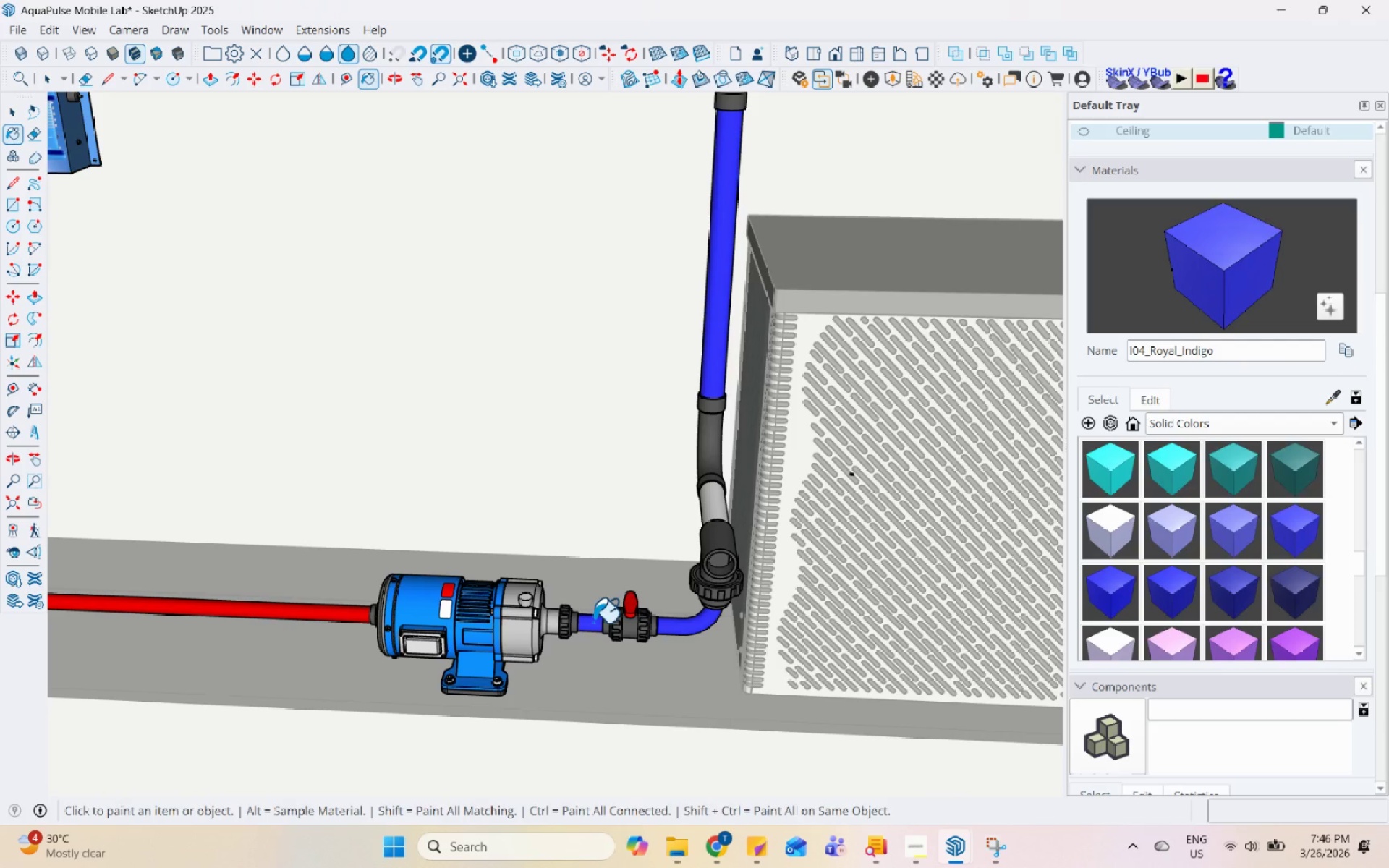 
key(Space)
 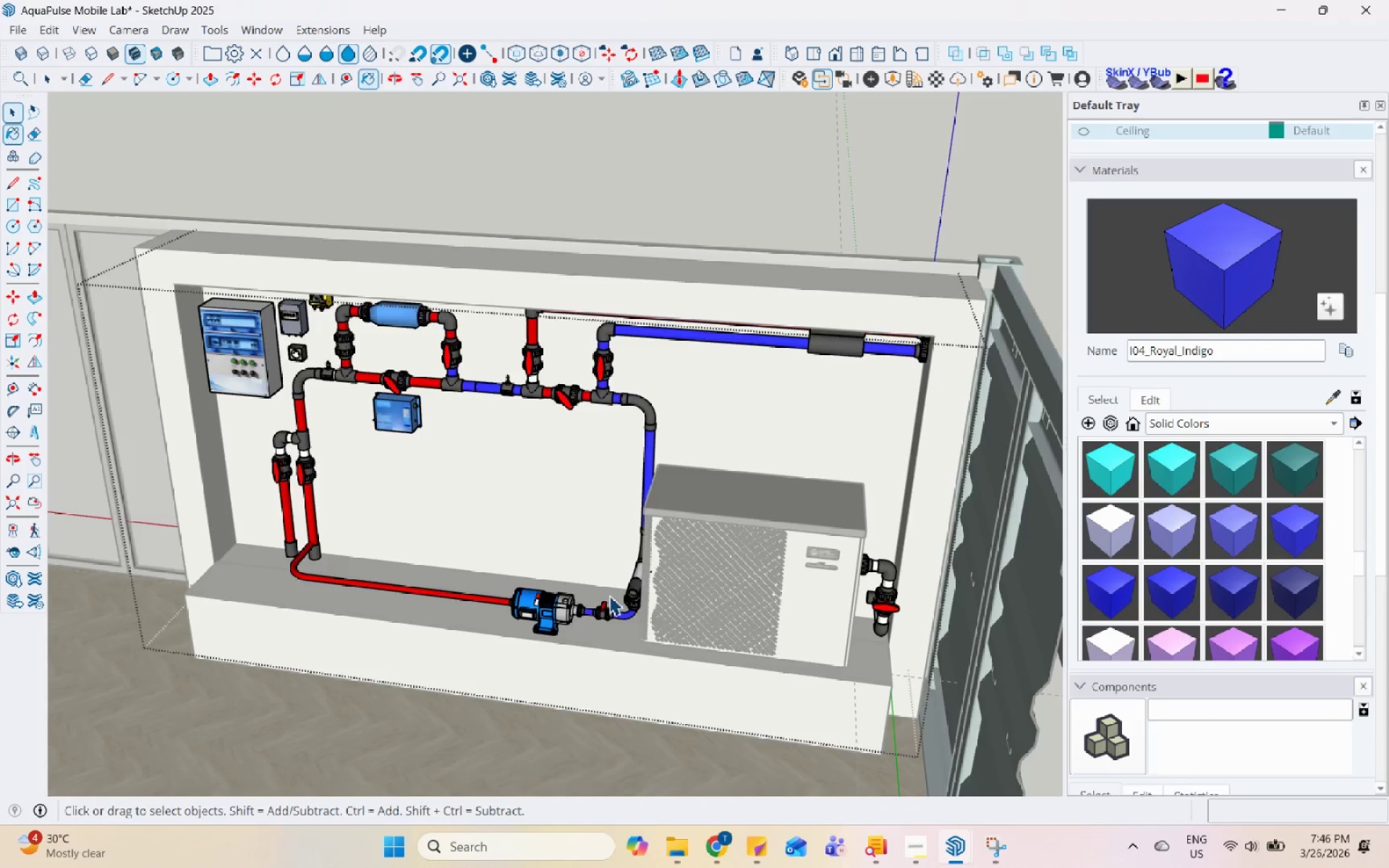 
key(Escape)
 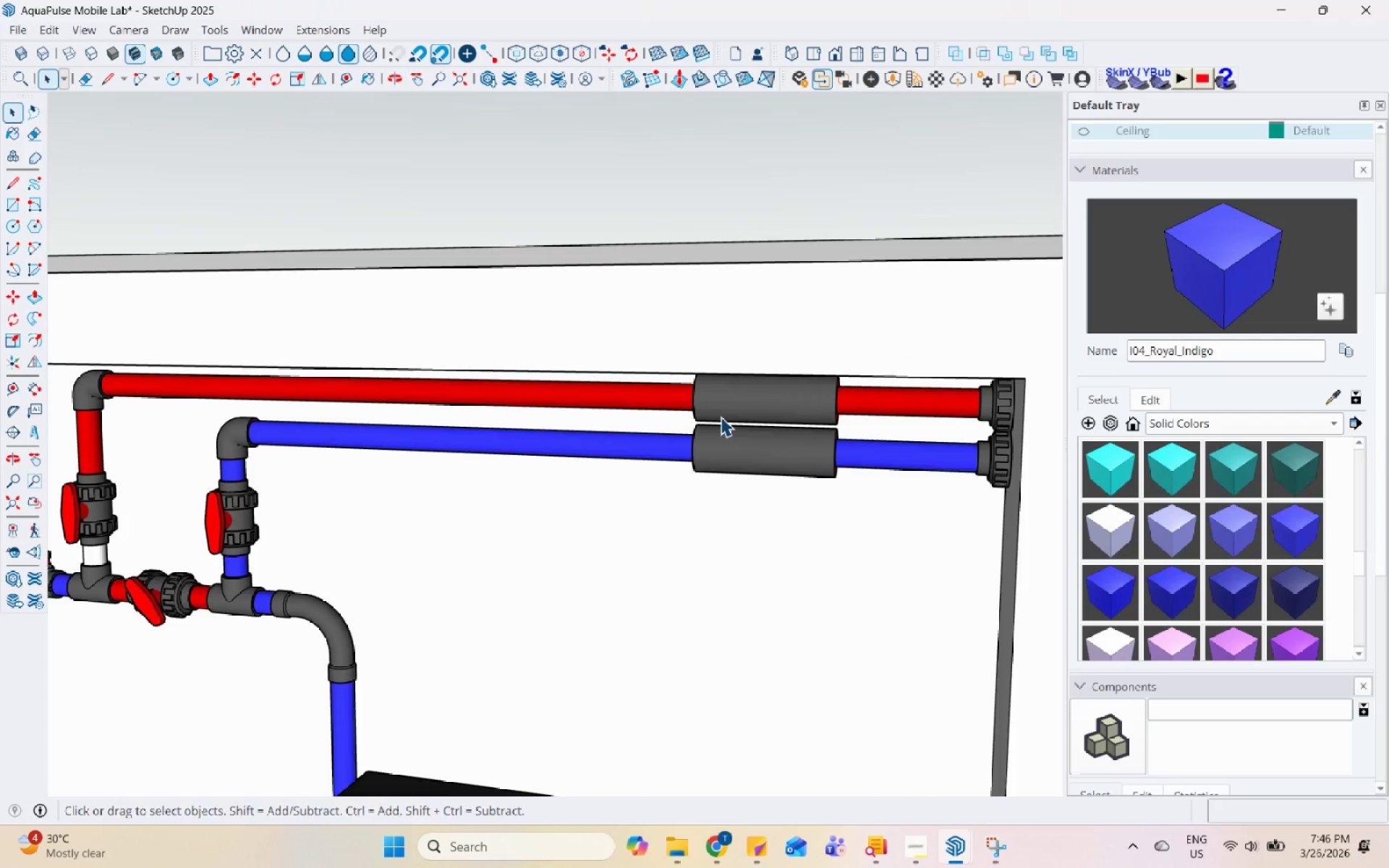 
scroll: coordinate [671, 467], scroll_direction: down, amount: 11.0
 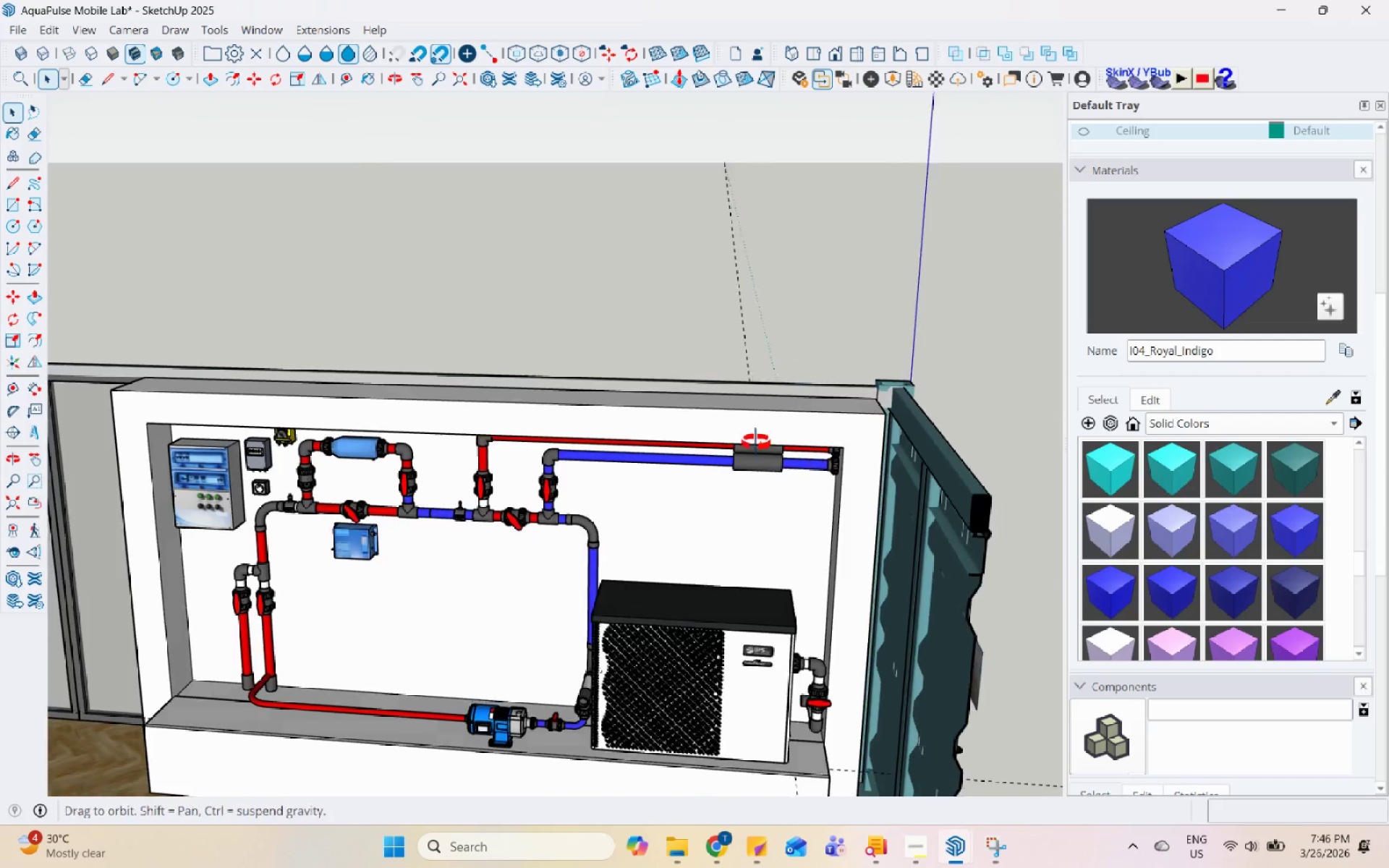 
middle_click([560, 558])
 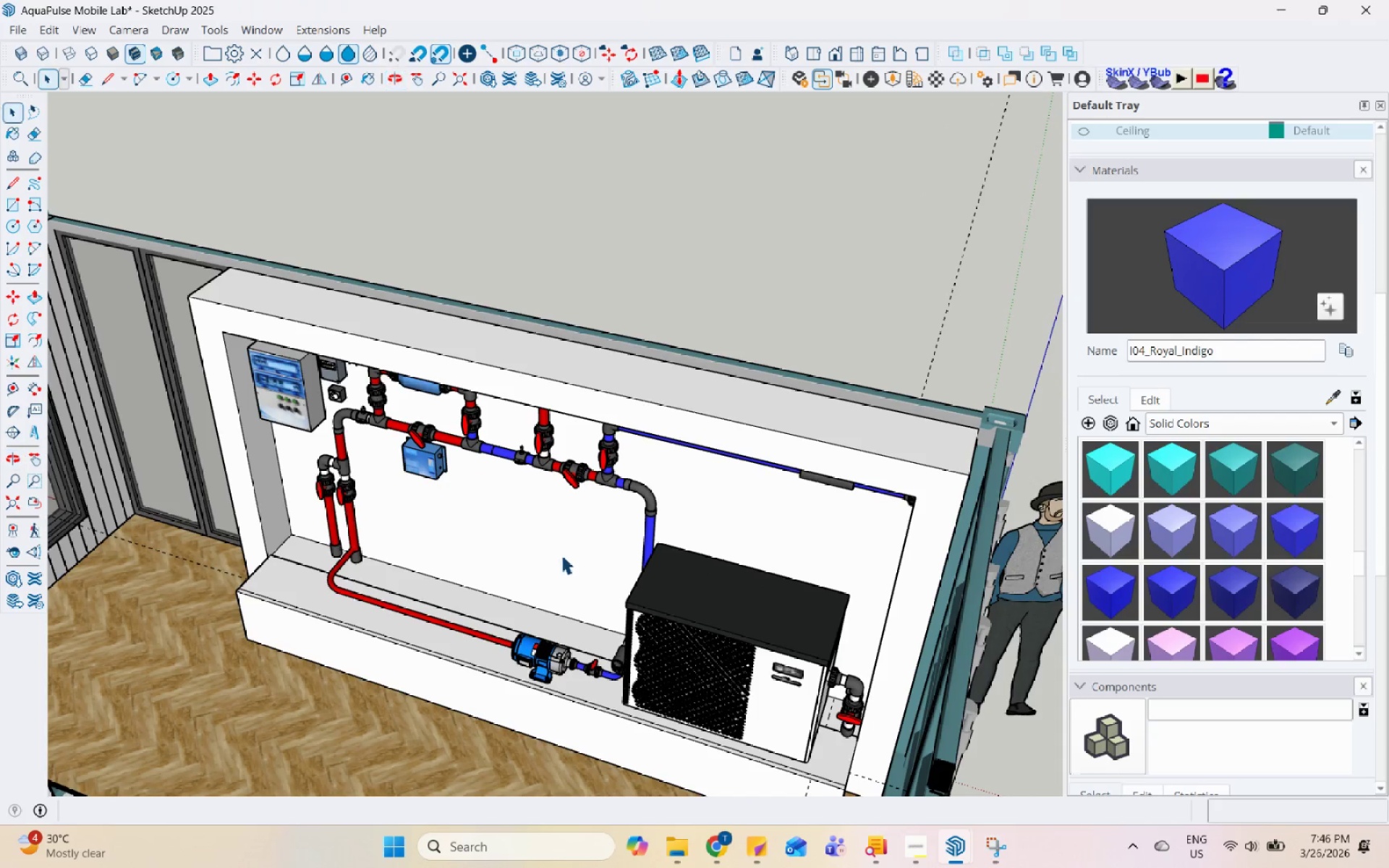 
scroll: coordinate [543, 643], scroll_direction: none, amount: 0.0
 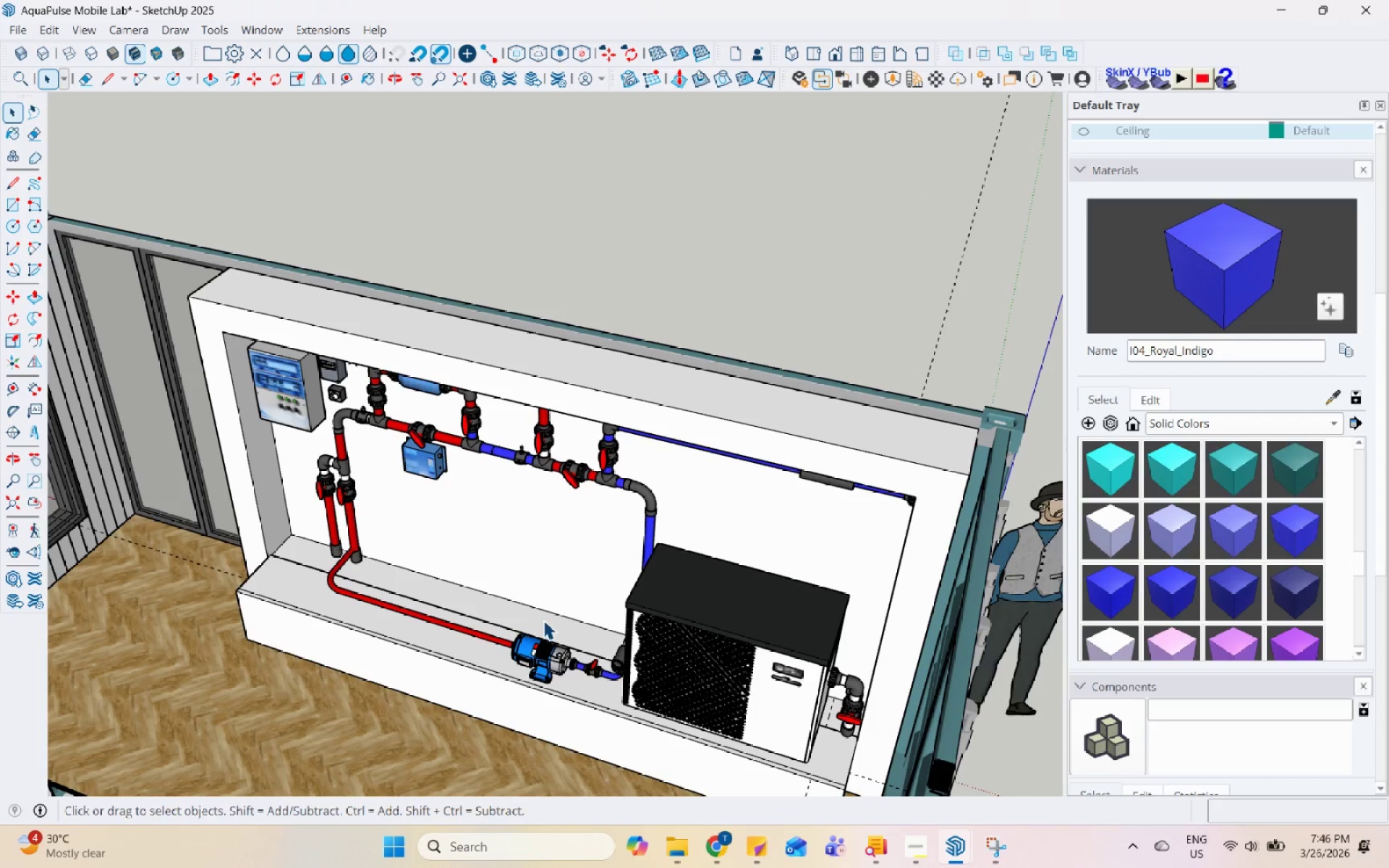 
scroll: coordinate [737, 384], scroll_direction: down, amount: 5.0
 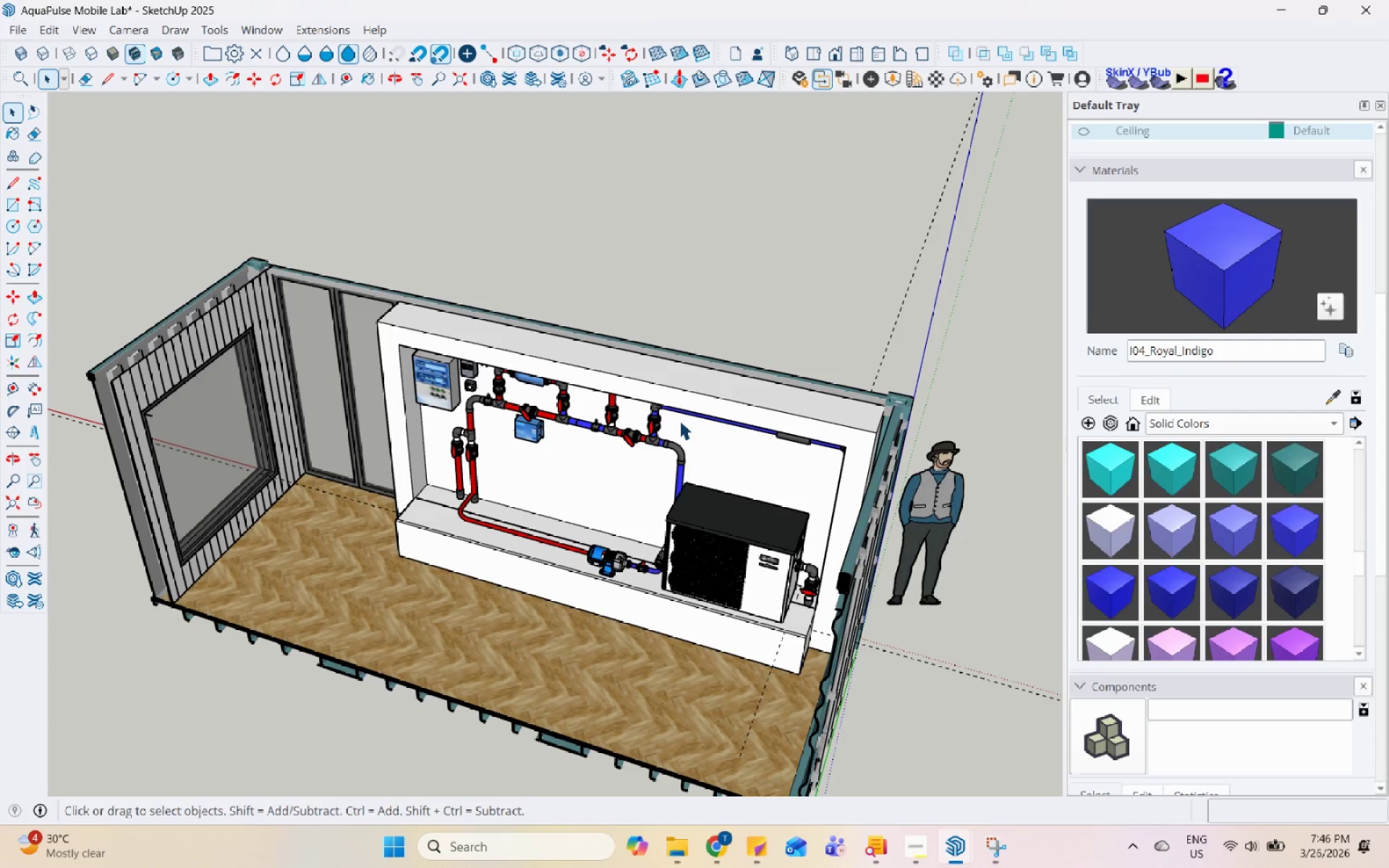 
scroll: coordinate [539, 305], scroll_direction: up, amount: 13.0
 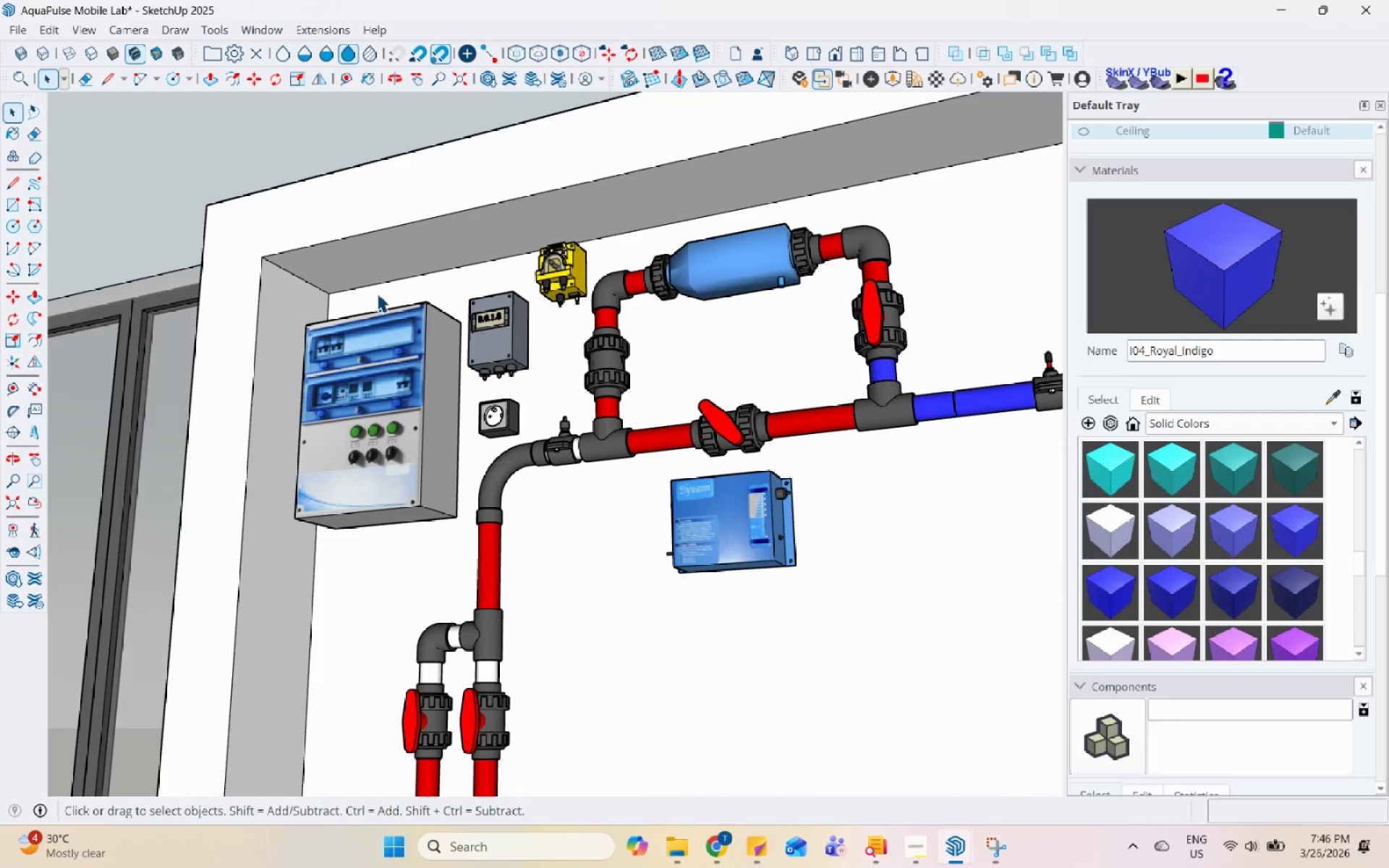 
double_click([383, 275])
 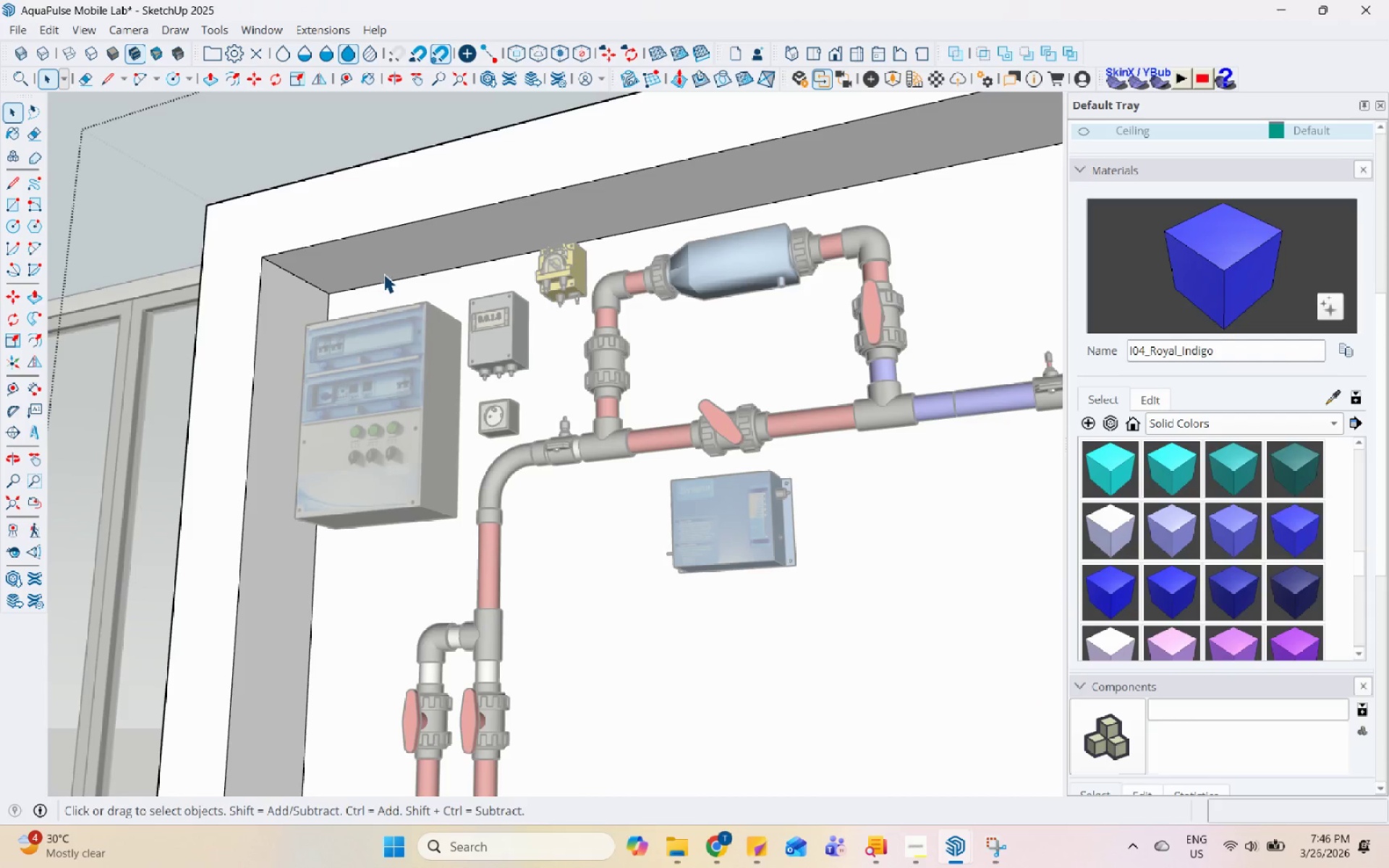 
triple_click([383, 271])
 